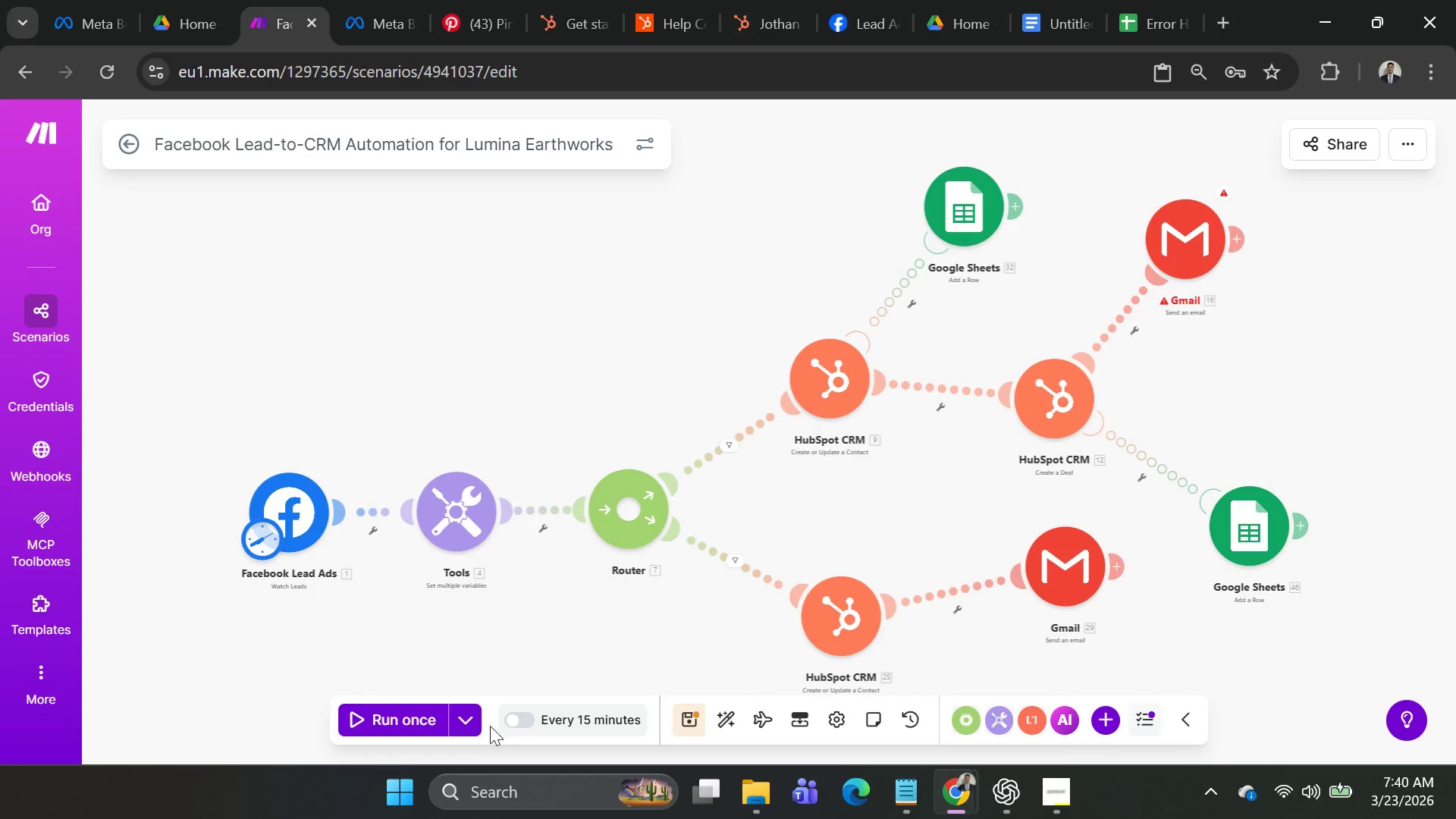 
left_click([472, 729])
 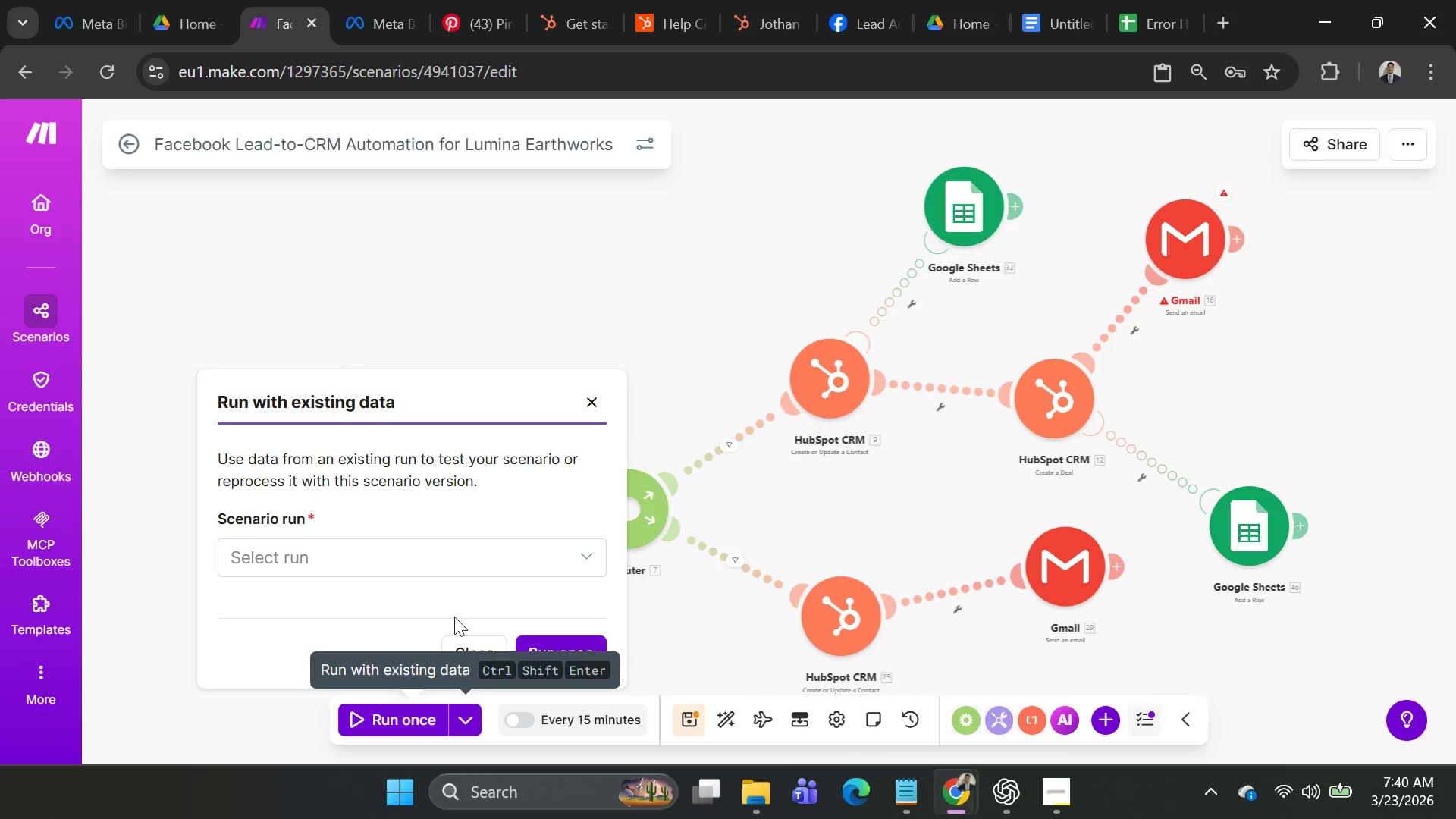 
left_click([435, 554])
 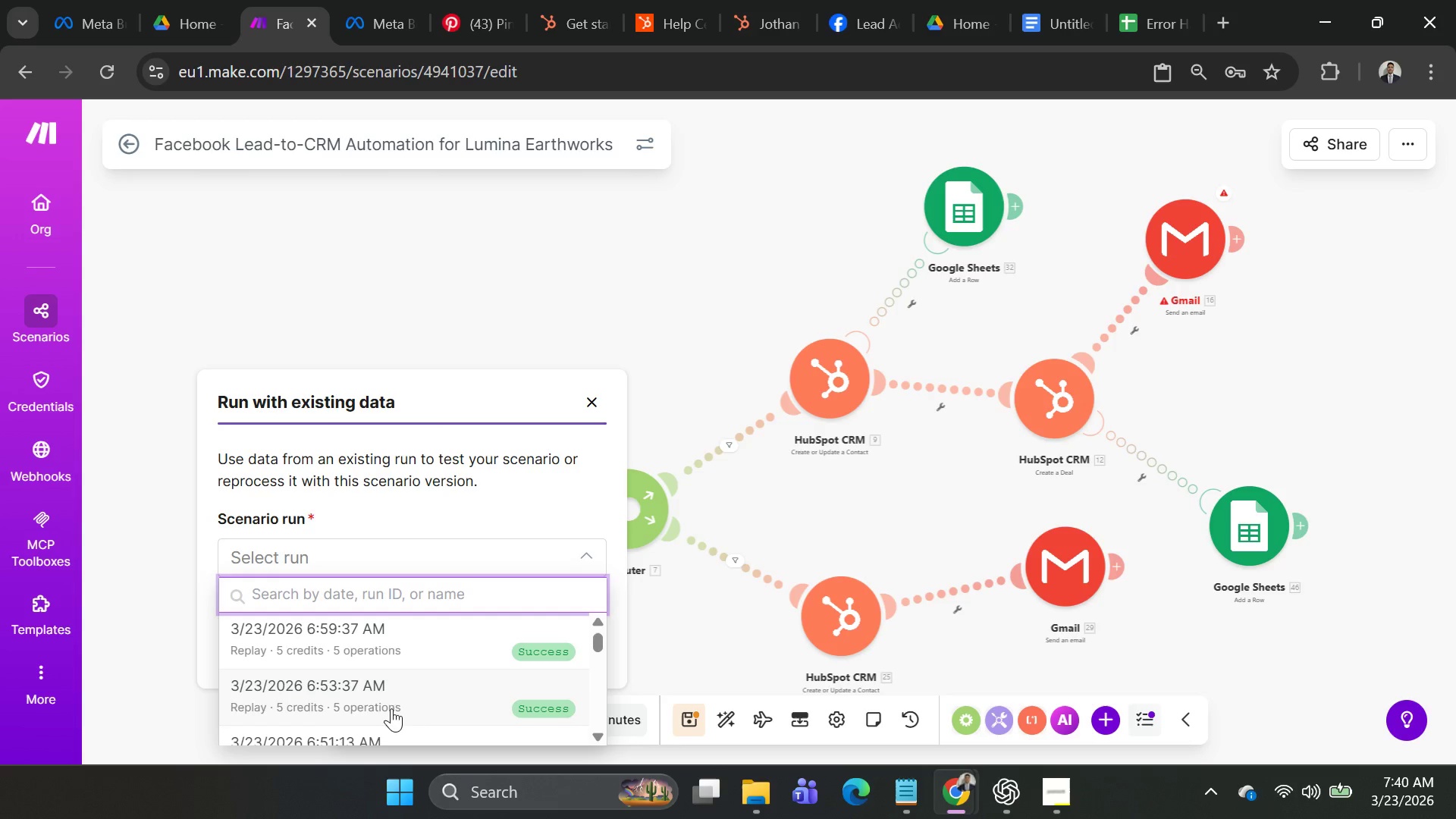 
scroll: coordinate [406, 682], scroll_direction: down, amount: 1.0
 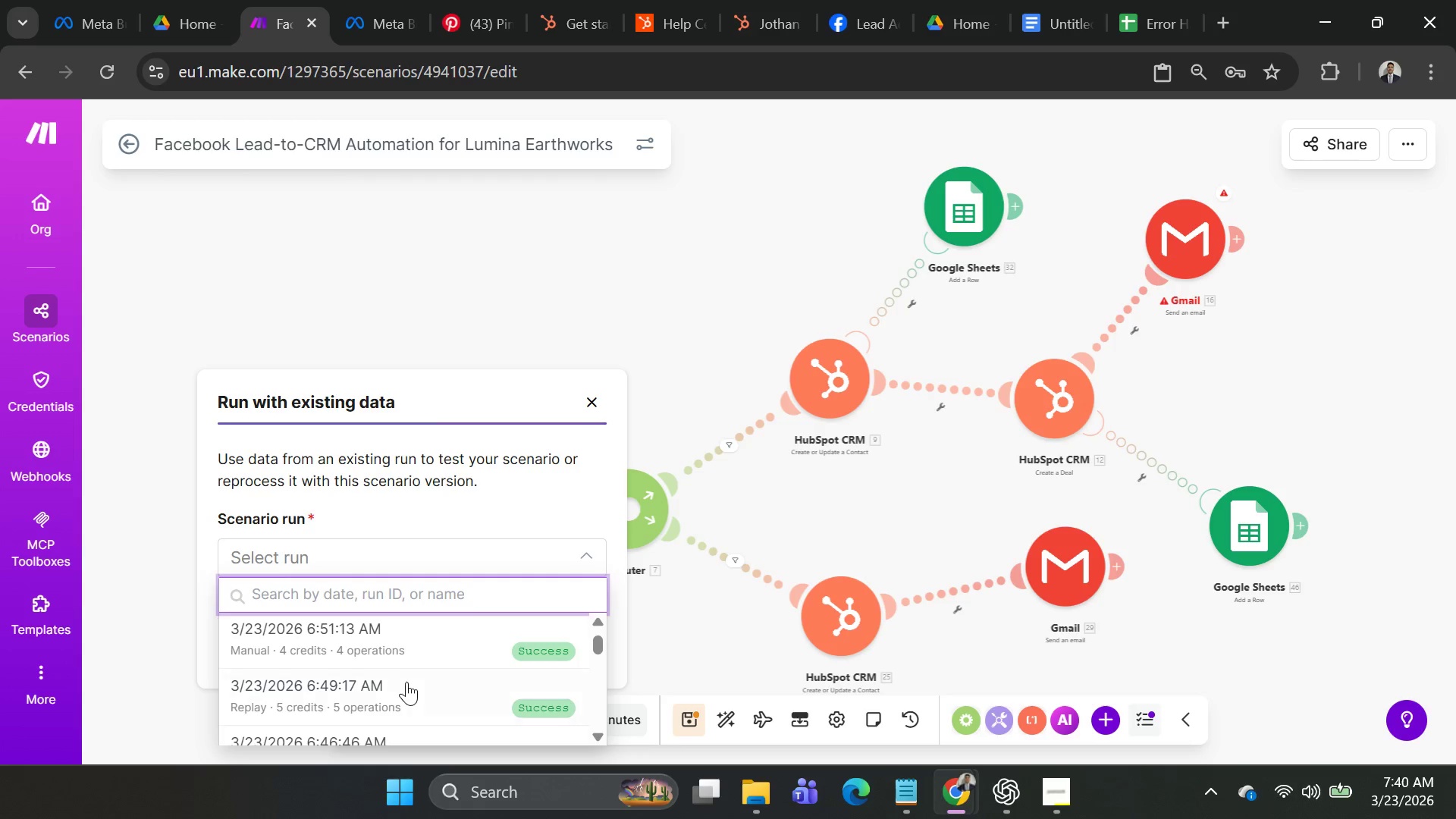 
left_click([406, 682])
 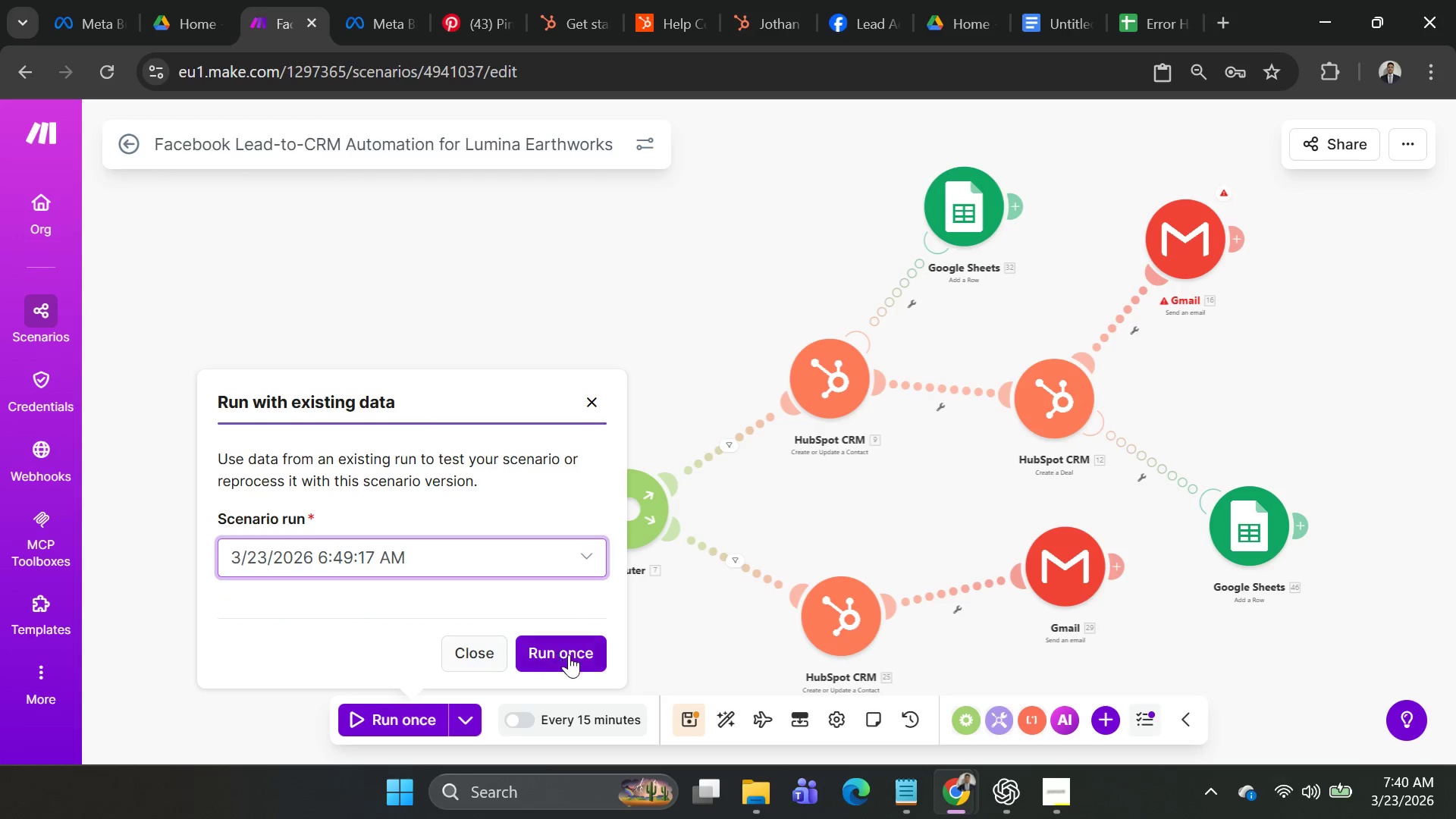 
left_click([572, 654])
 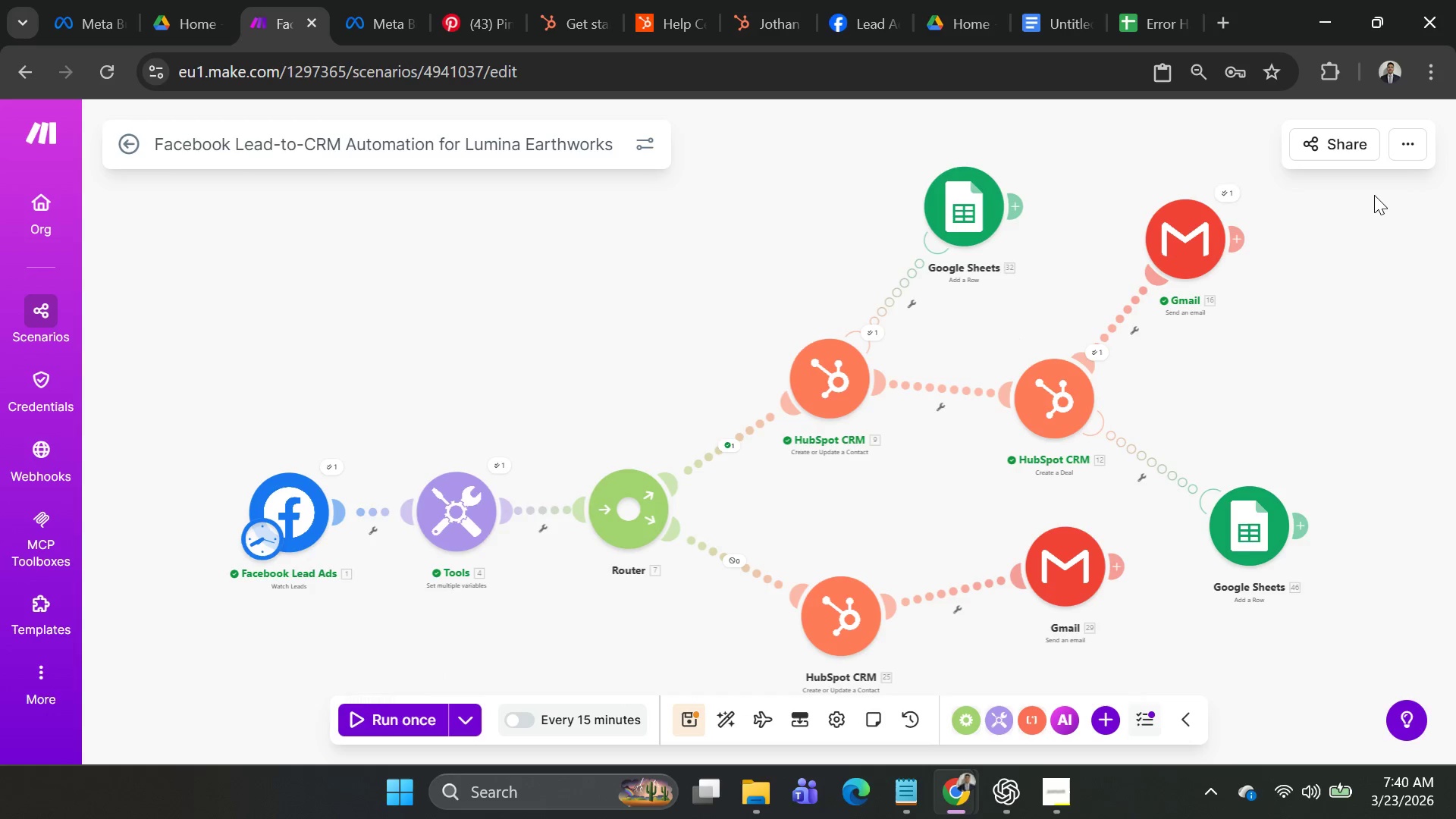 
left_click([1229, 186])
 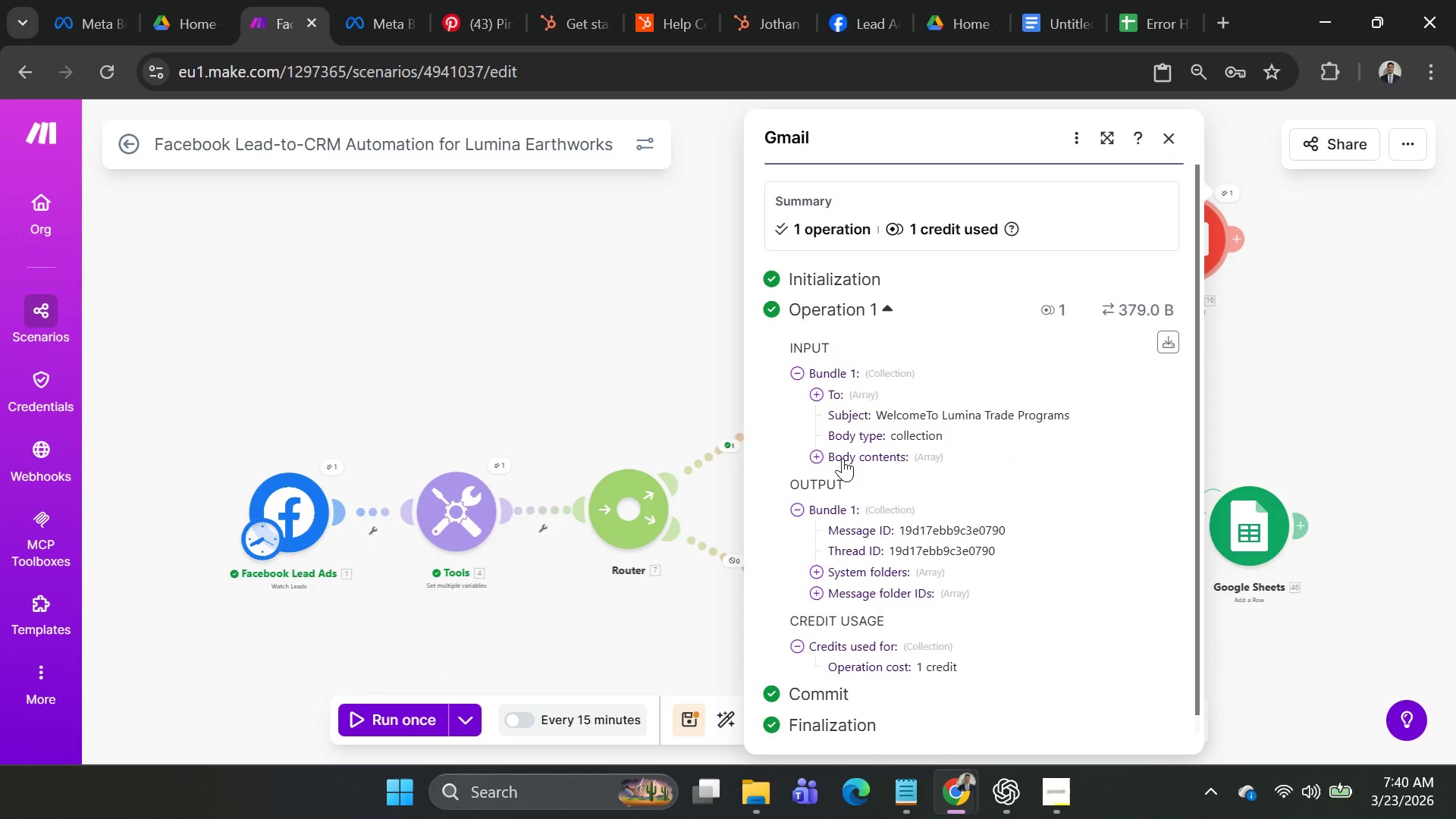 
left_click([824, 460])
 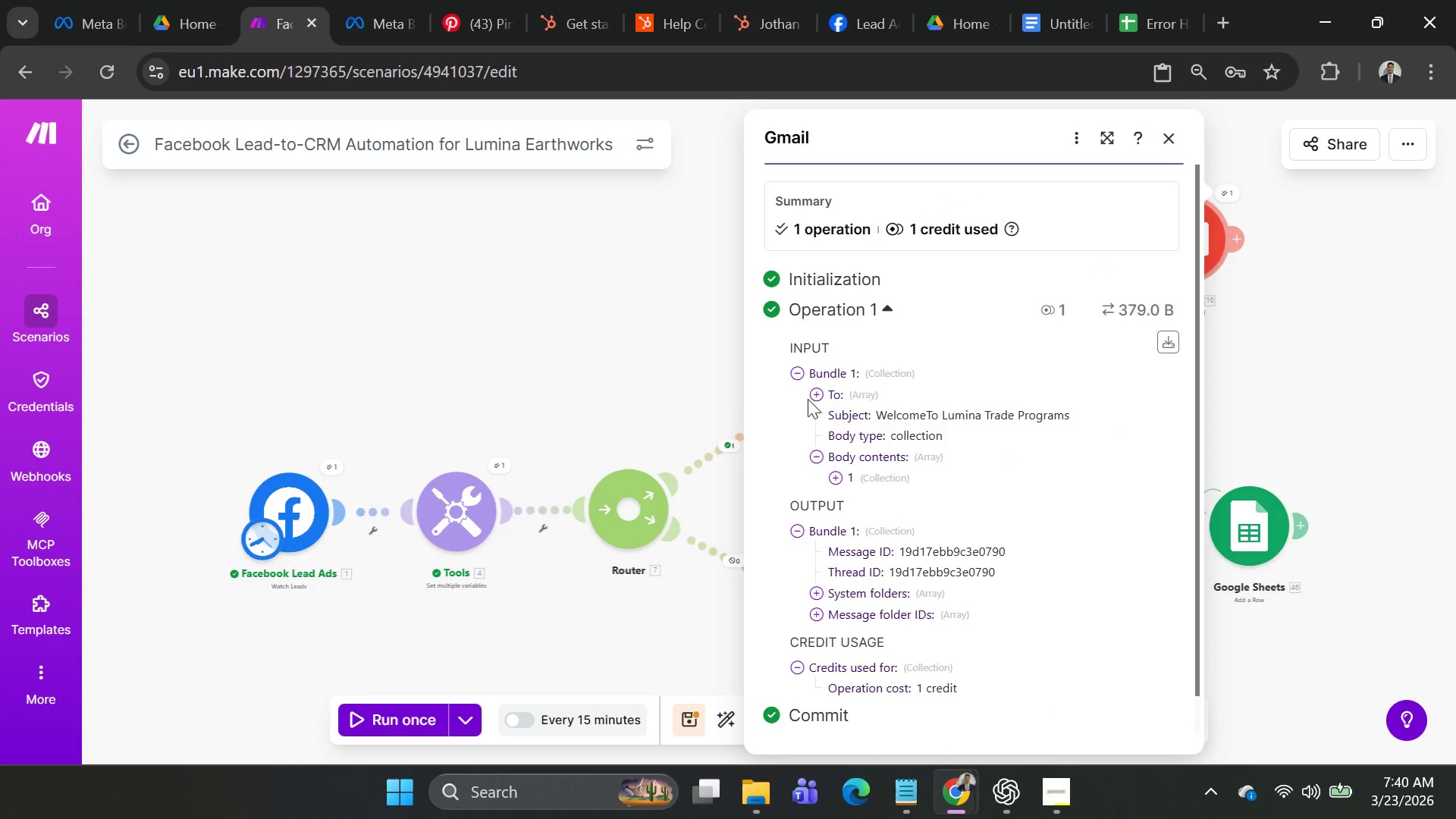 
left_click([814, 397])
 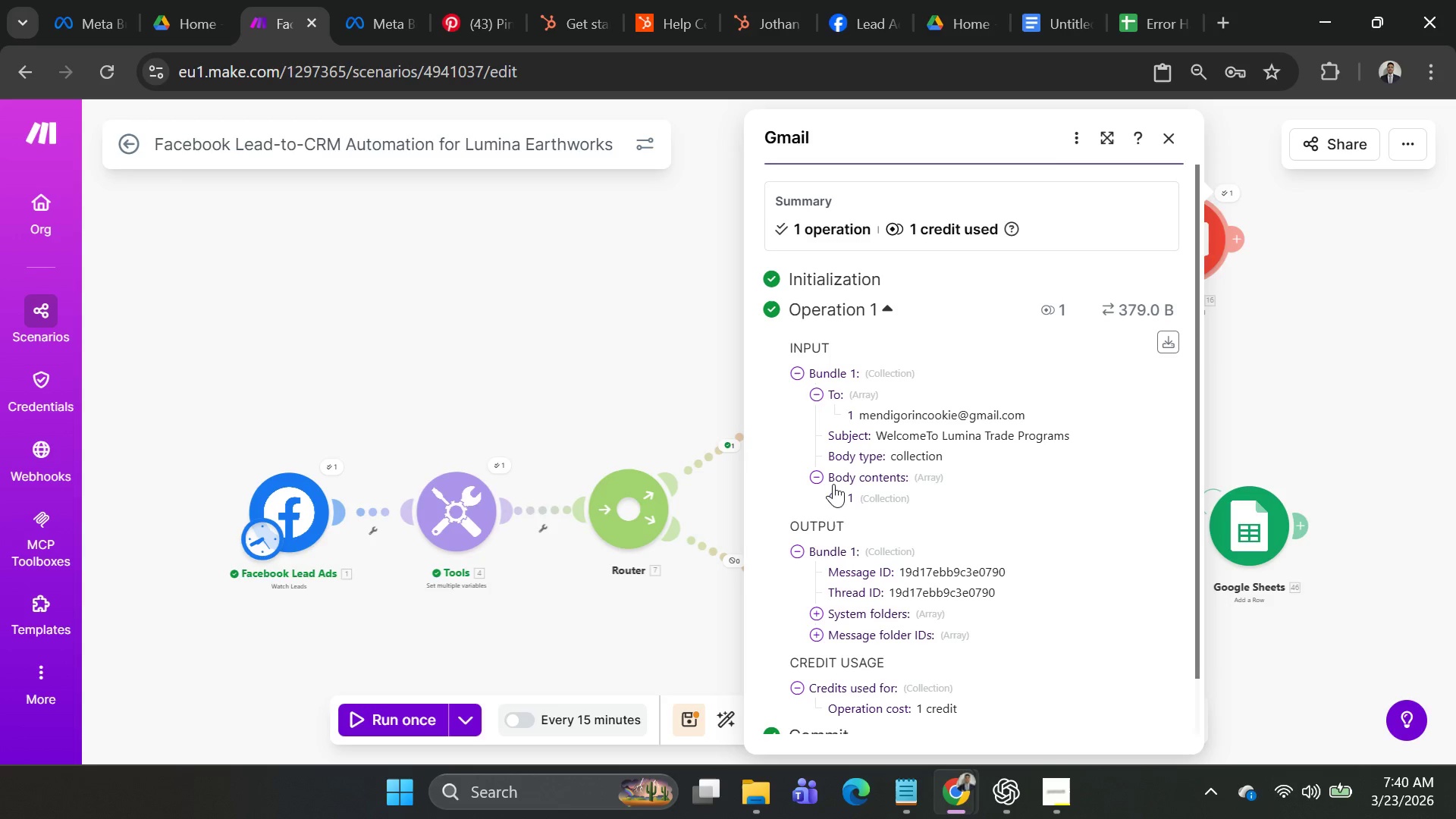 
left_click([839, 505])
 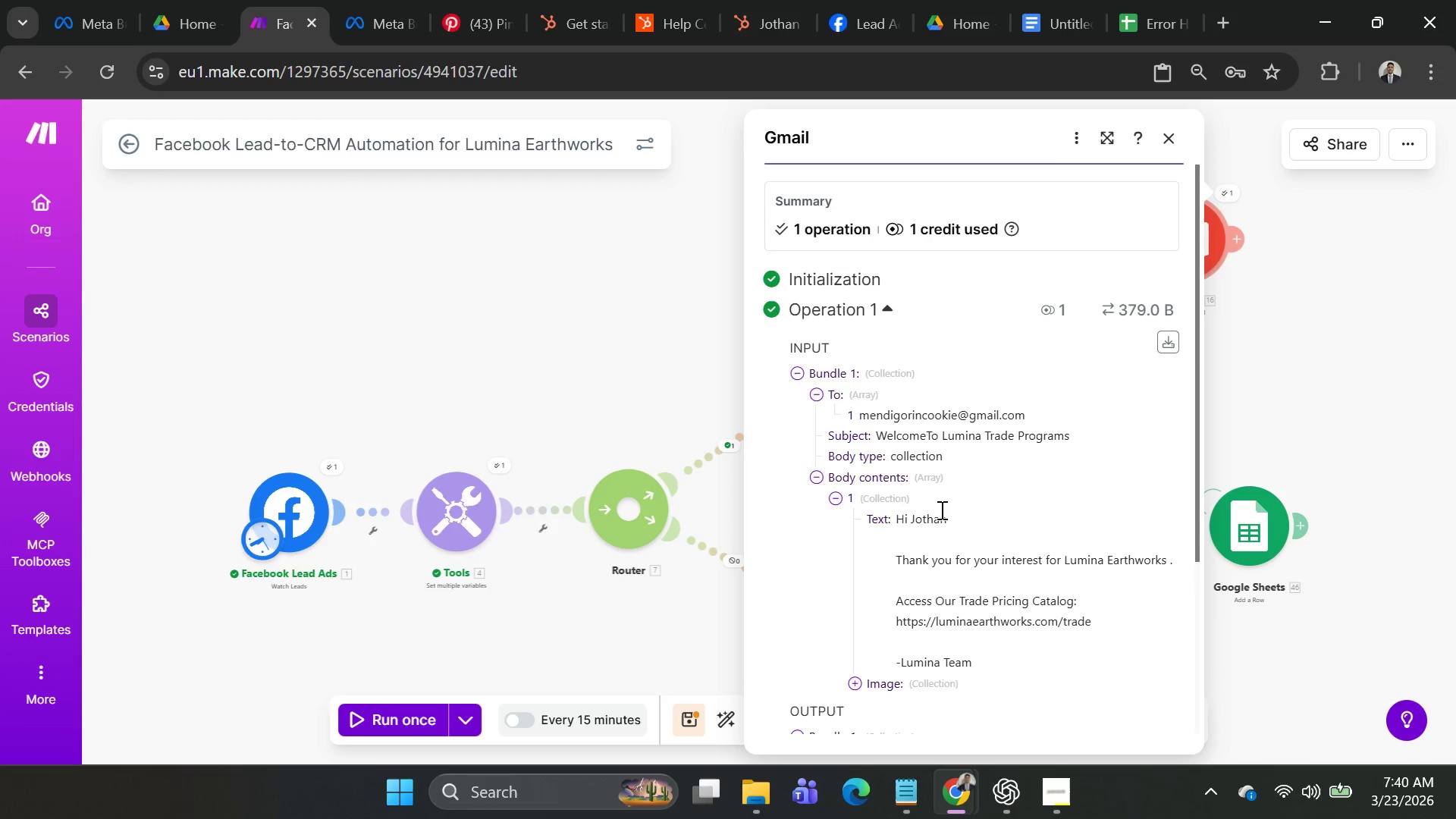 
scroll: coordinate [944, 510], scroll_direction: down, amount: 1.0
 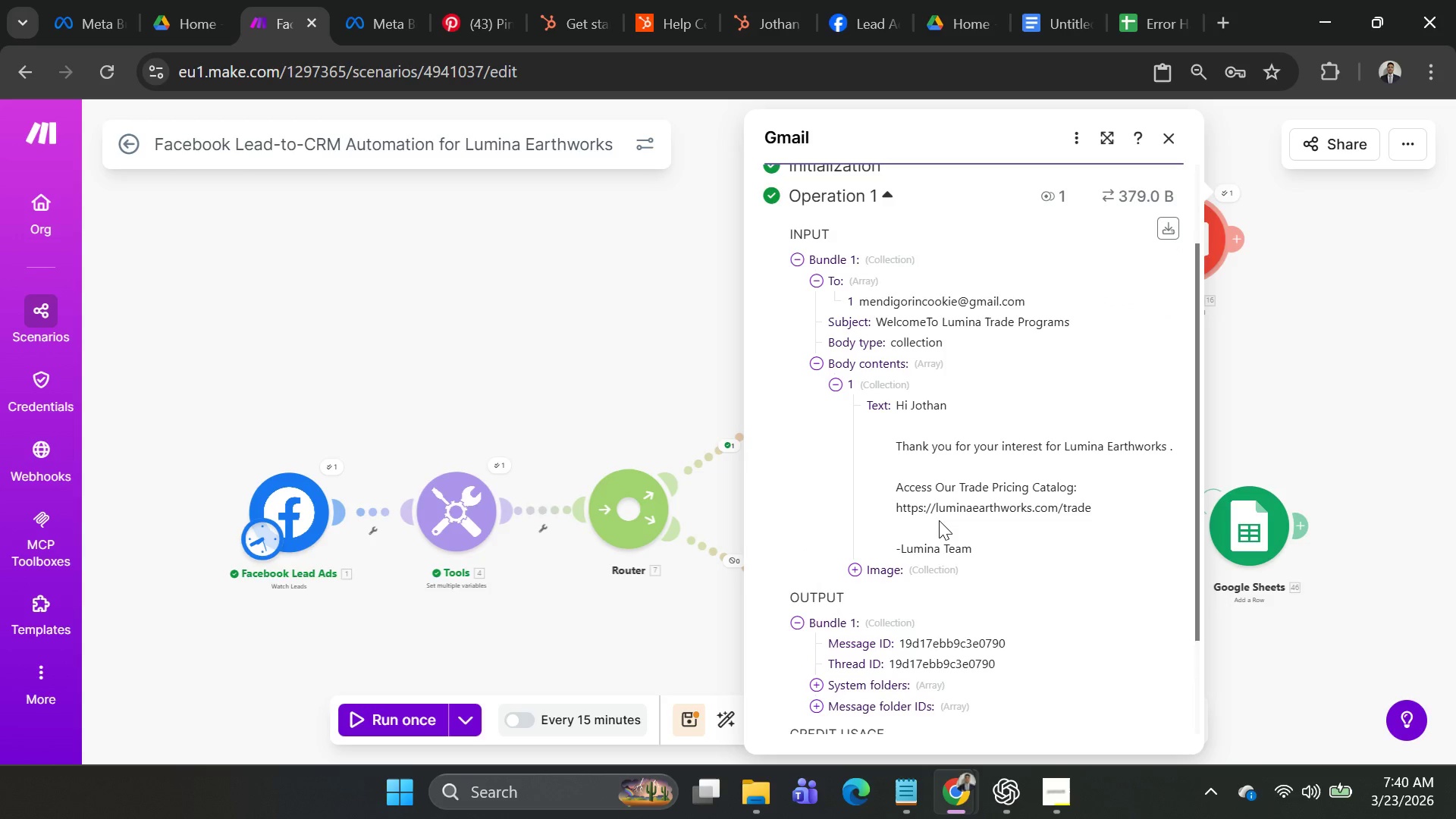 
key(PrintScreen)
 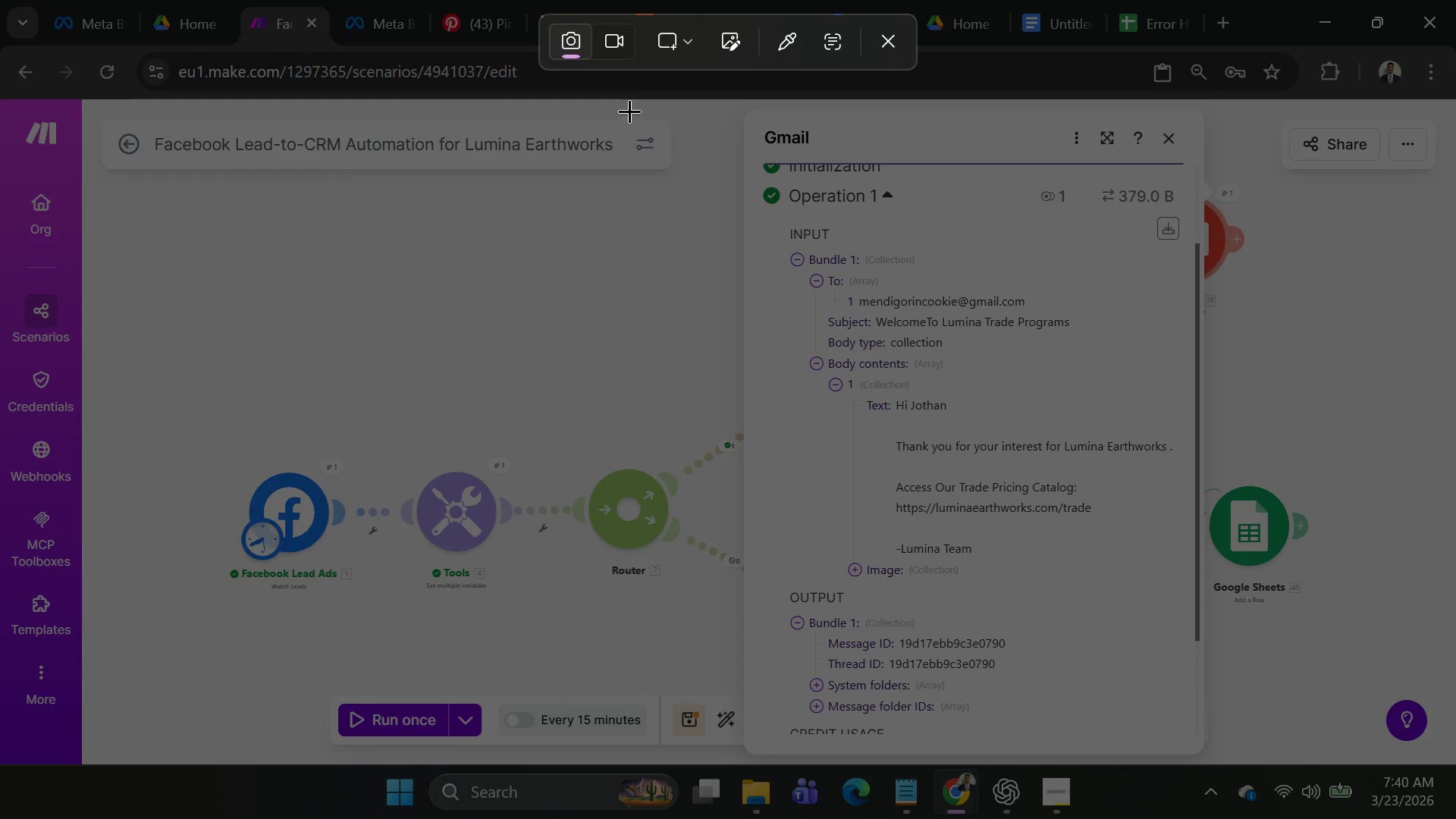 
left_click_drag(start_coordinate=[620, 76], to_coordinate=[1260, 797])
 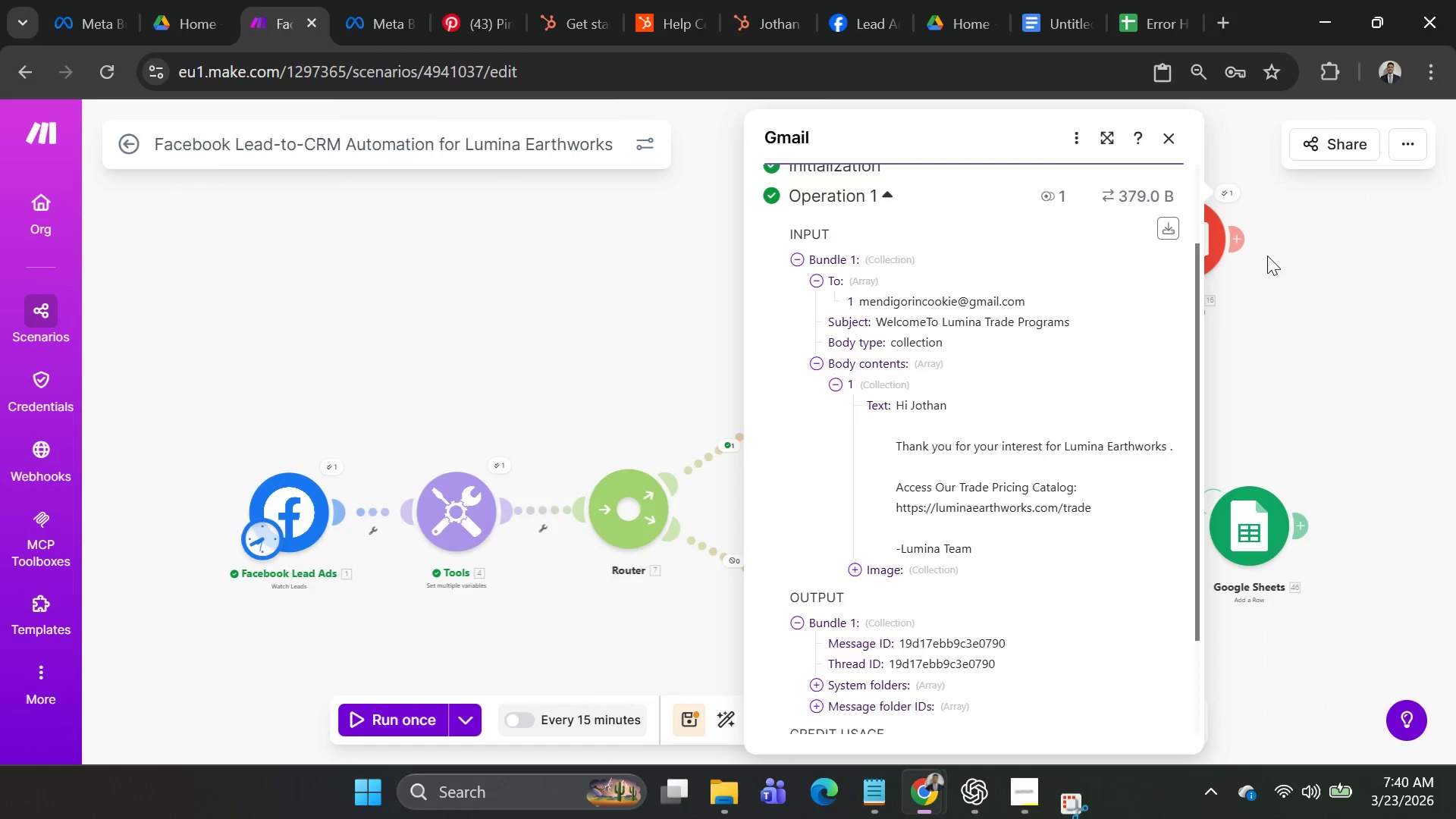 
key(Alt+AltLeft)
 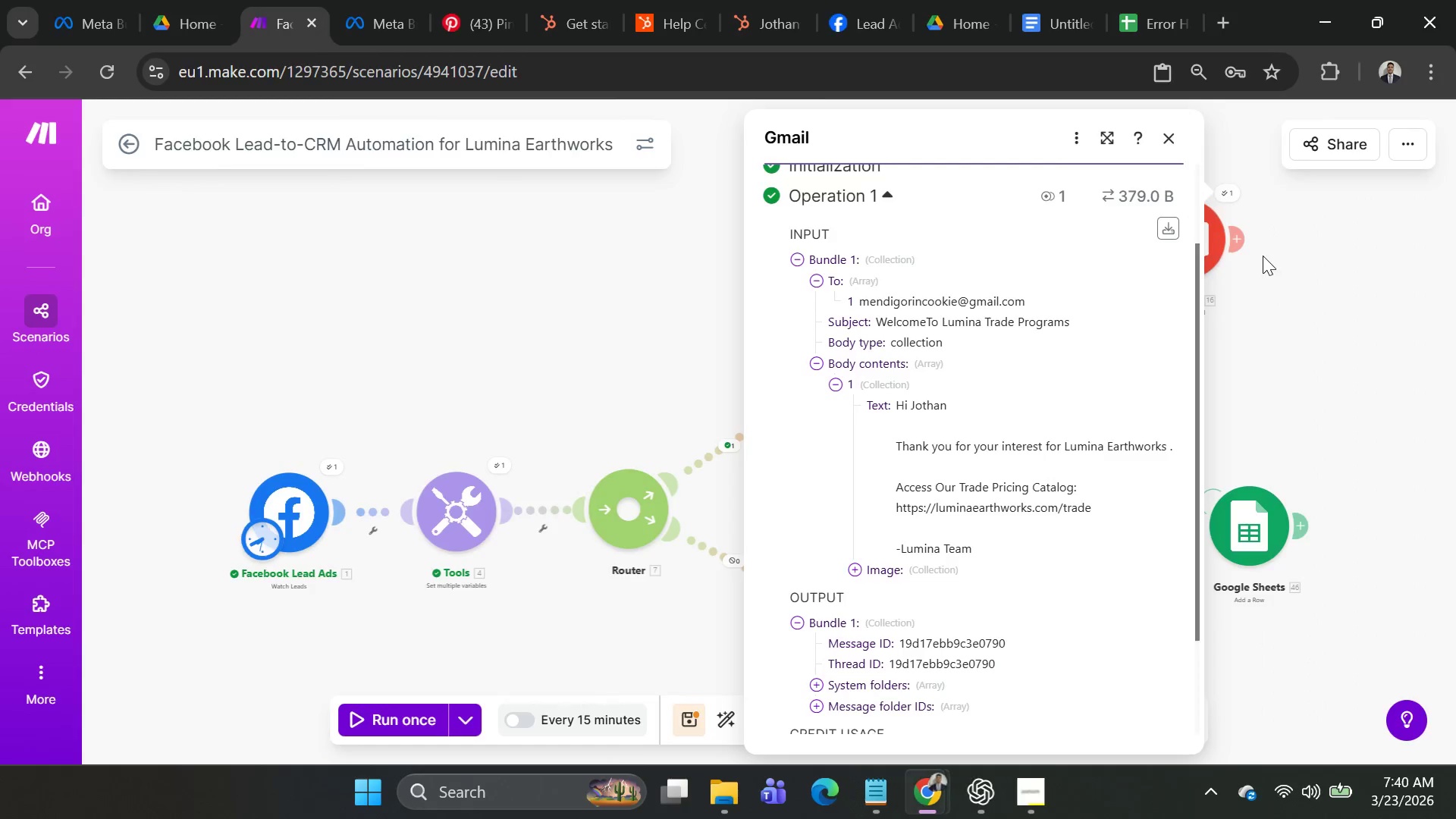 
key(Alt+Tab)
 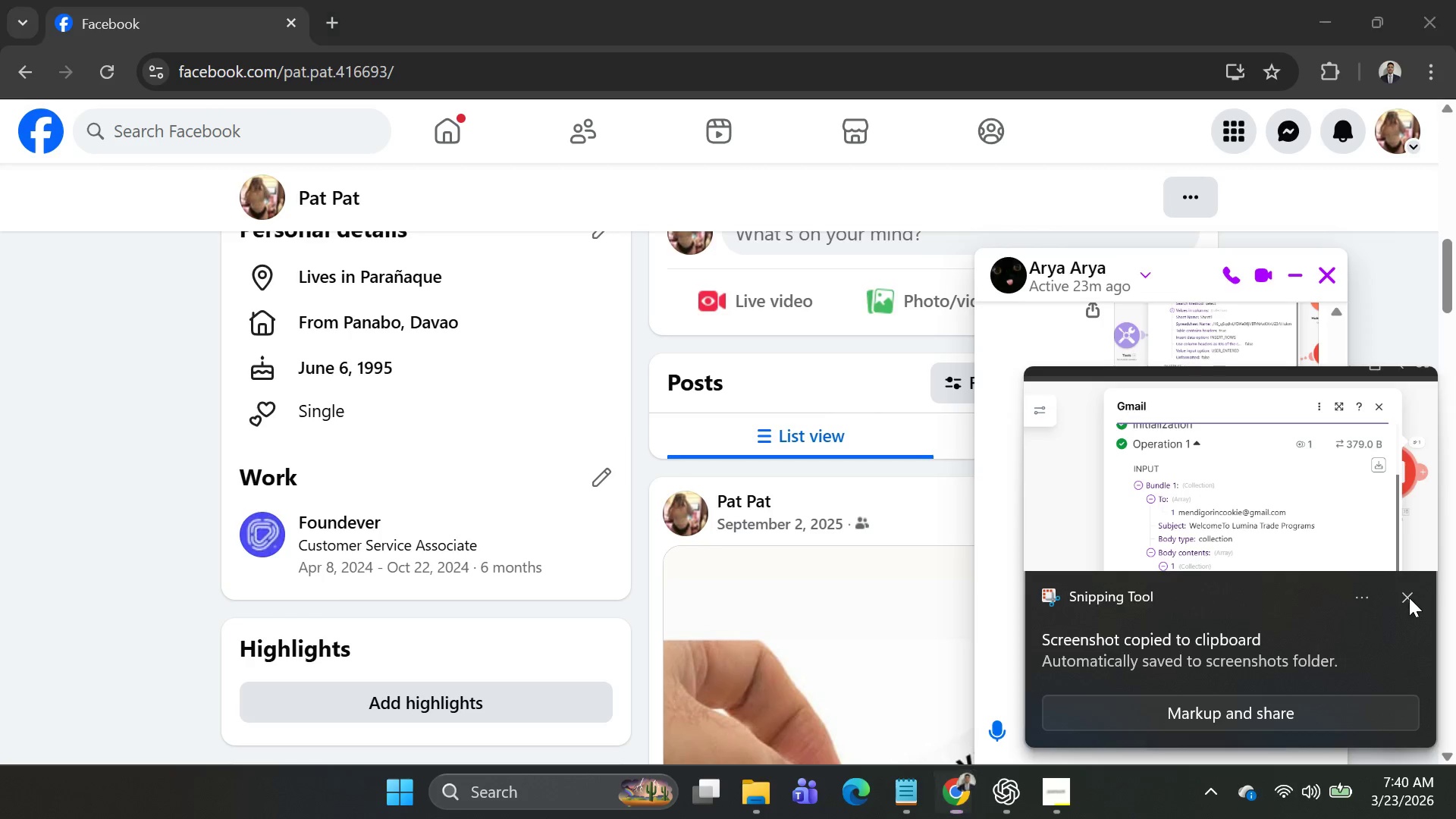 
left_click_drag(start_coordinate=[1169, 728], to_coordinate=[1170, 733])
 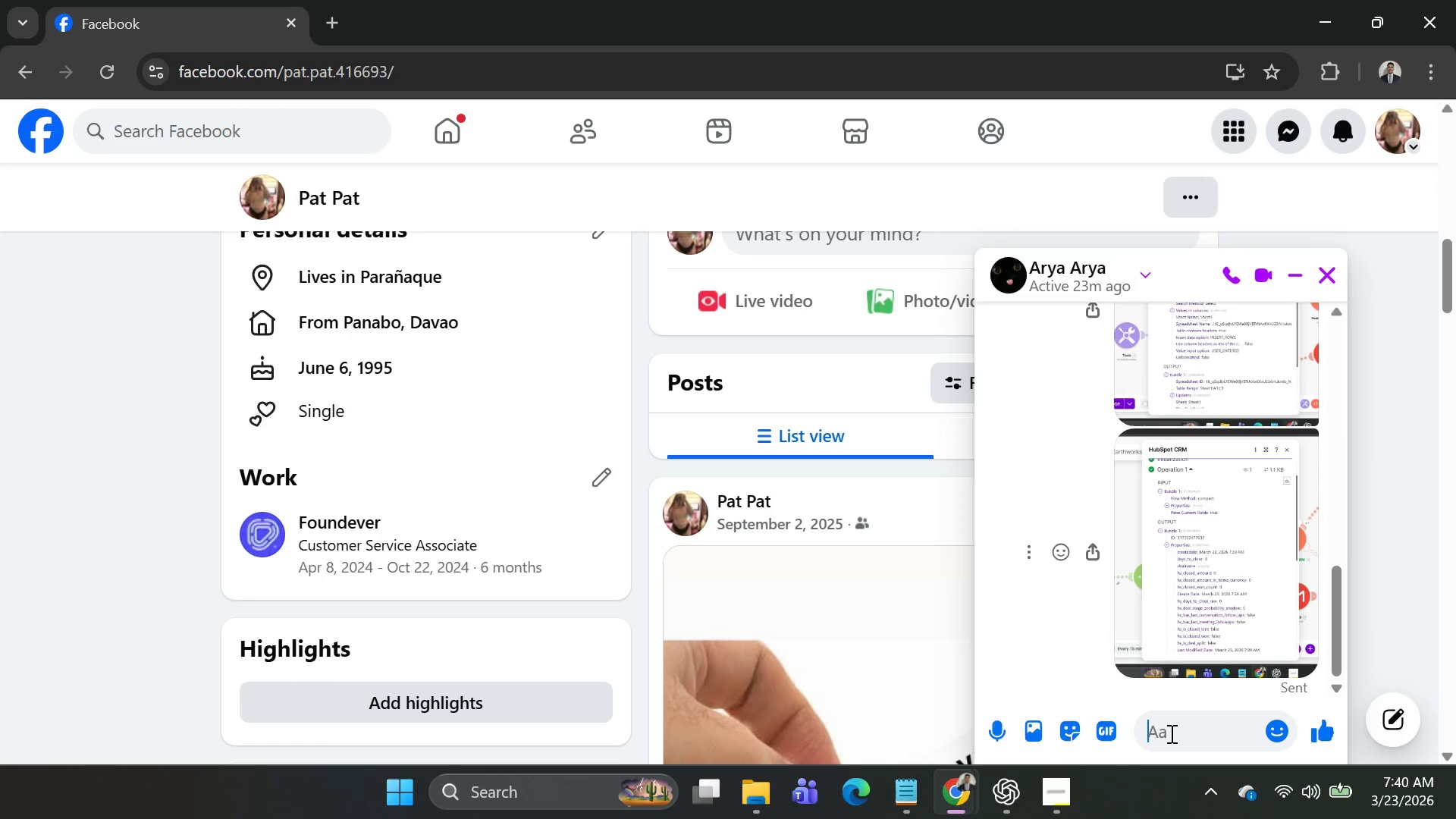 
key(Control+V)
 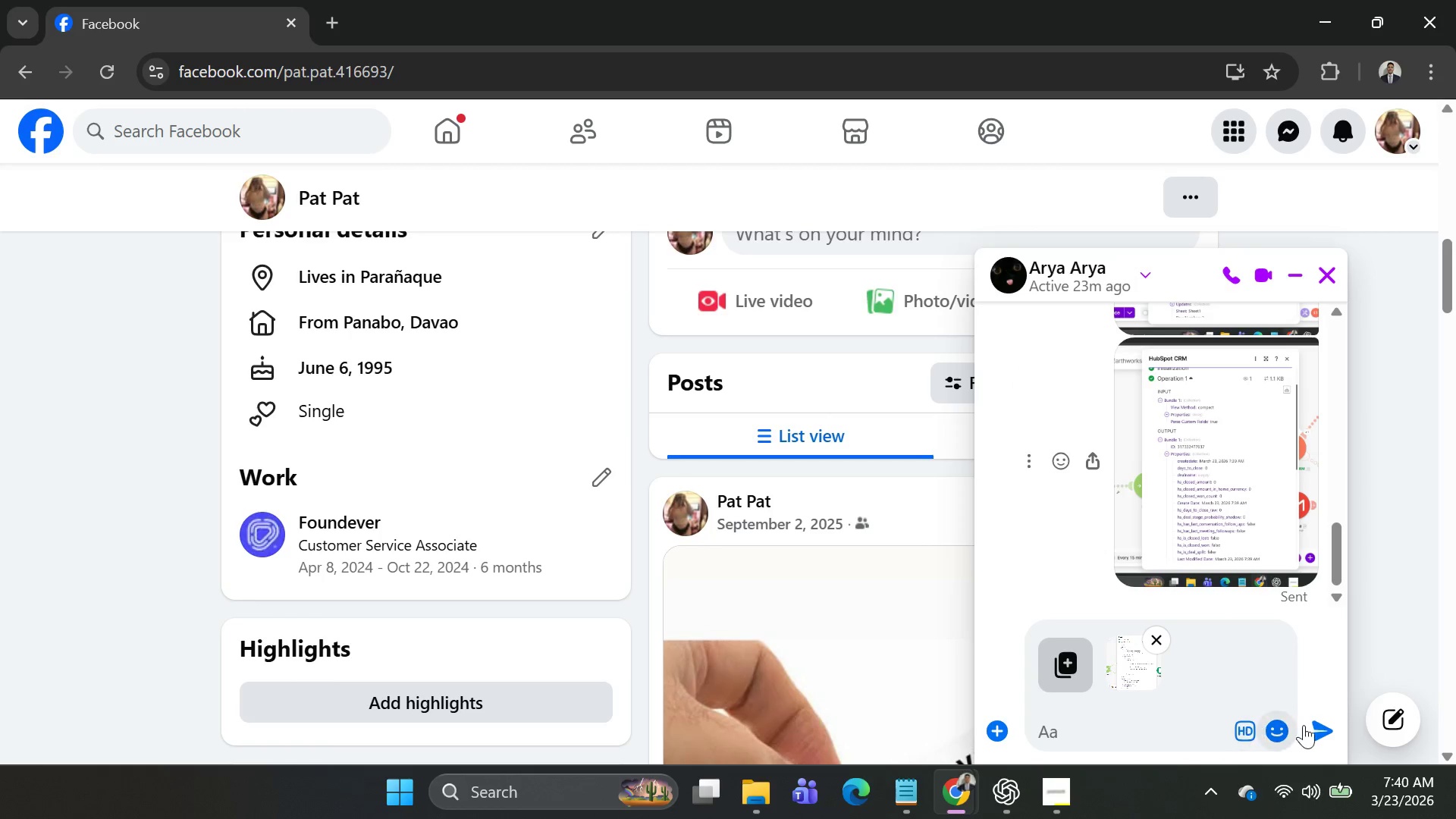 
left_click([1318, 725])
 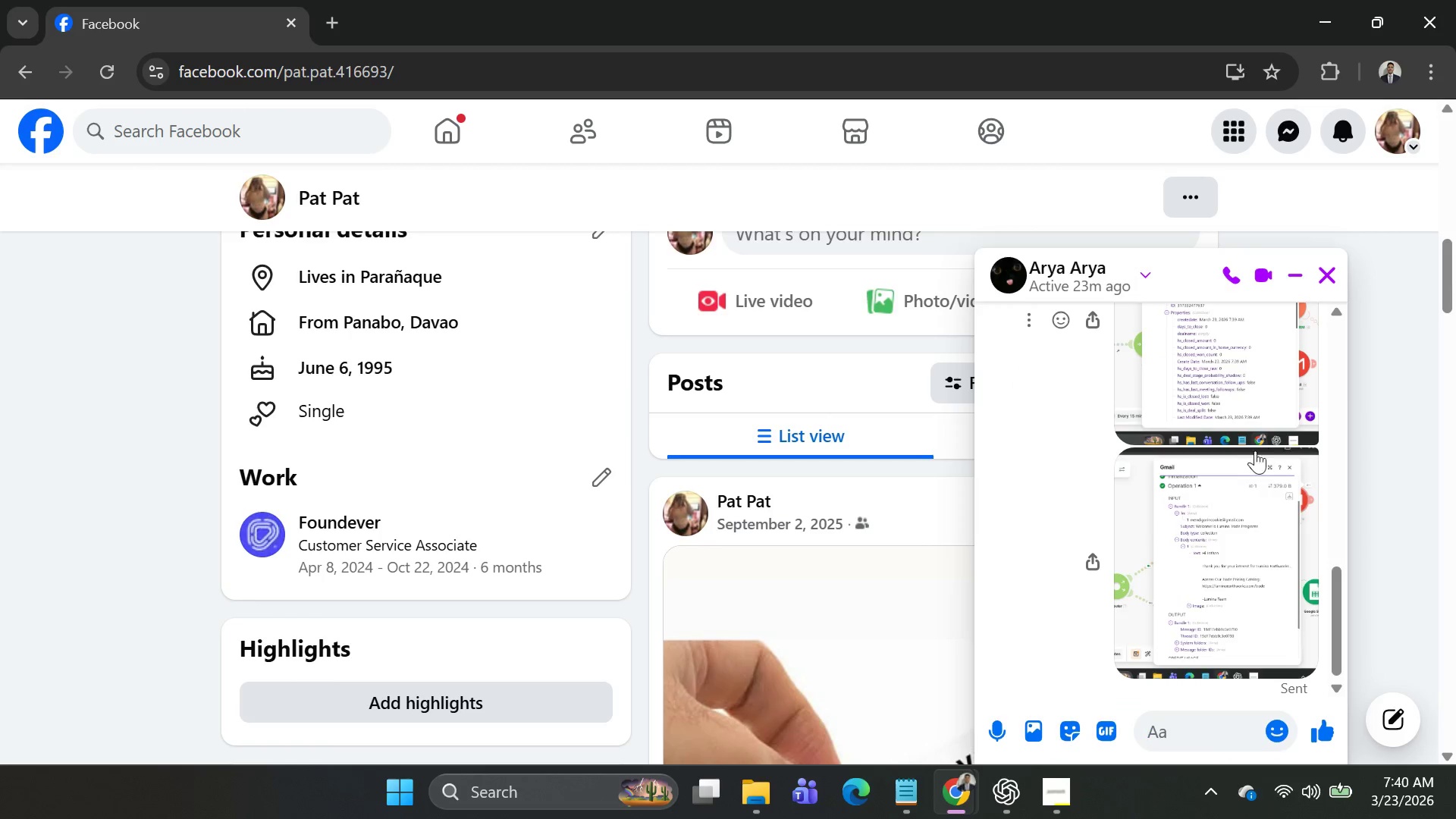 
key(Alt+AltLeft)
 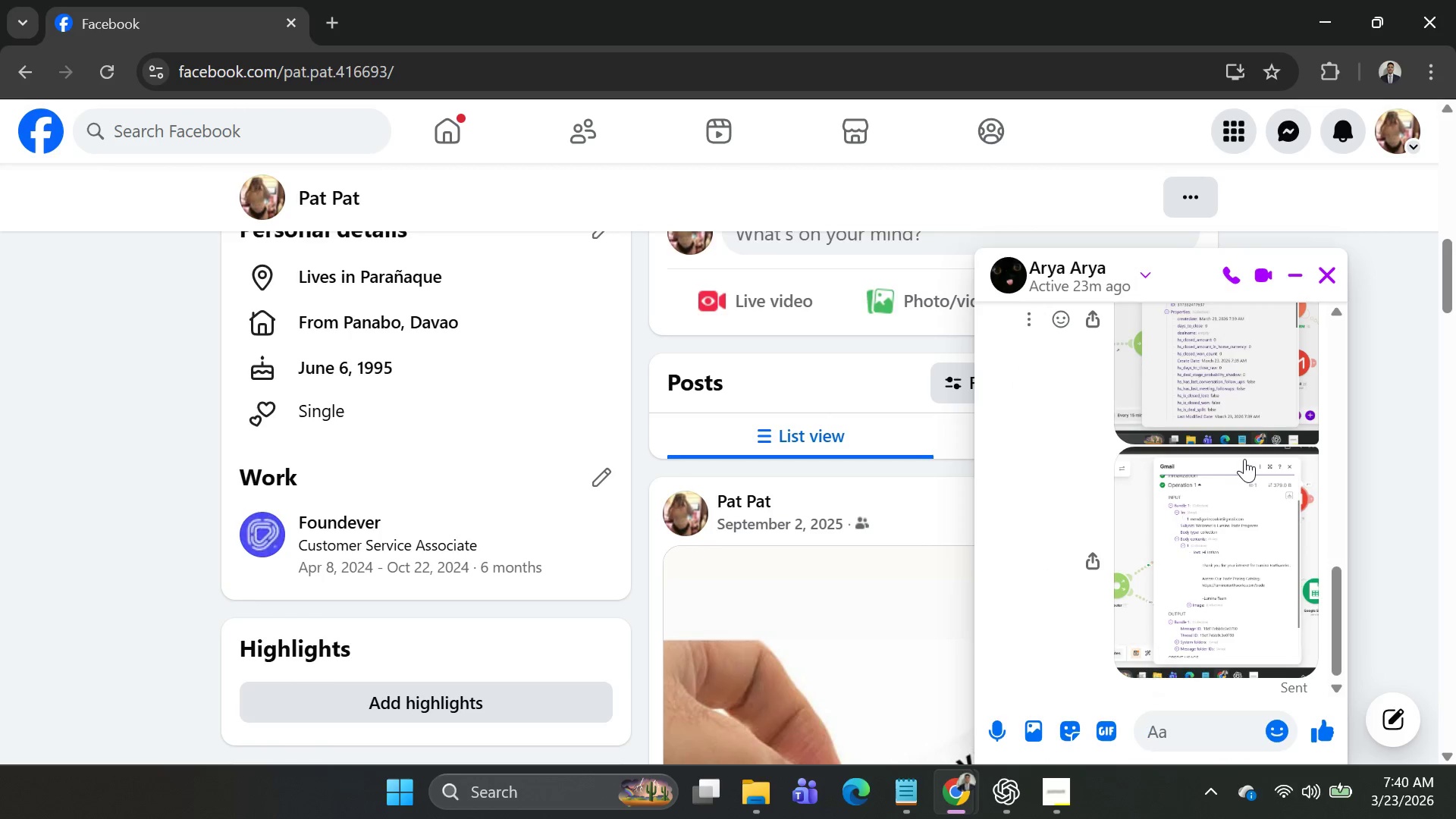 
key(Alt+Tab)
 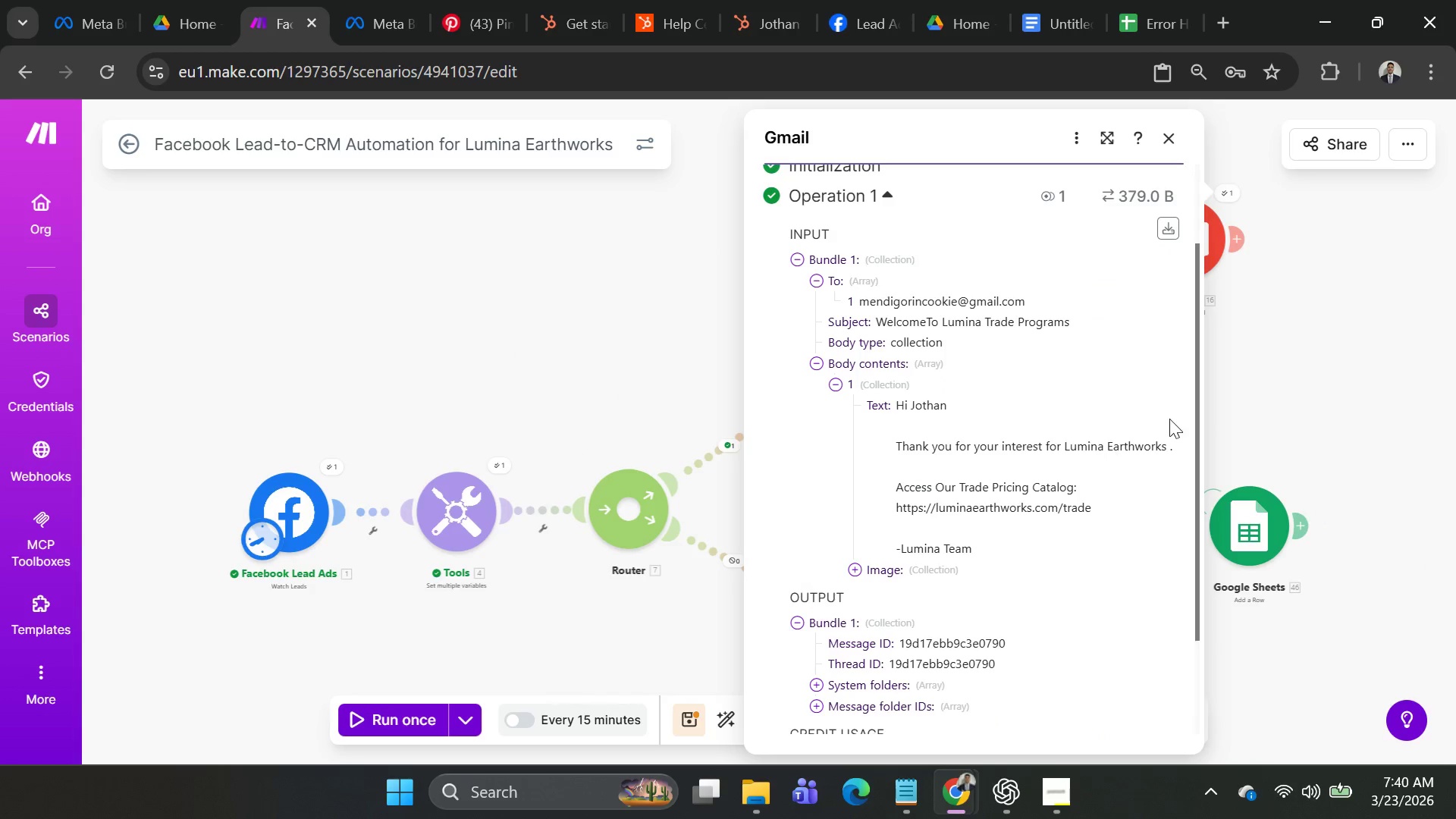 
scroll: coordinate [1244, 459], scroll_direction: down, amount: 1.0
 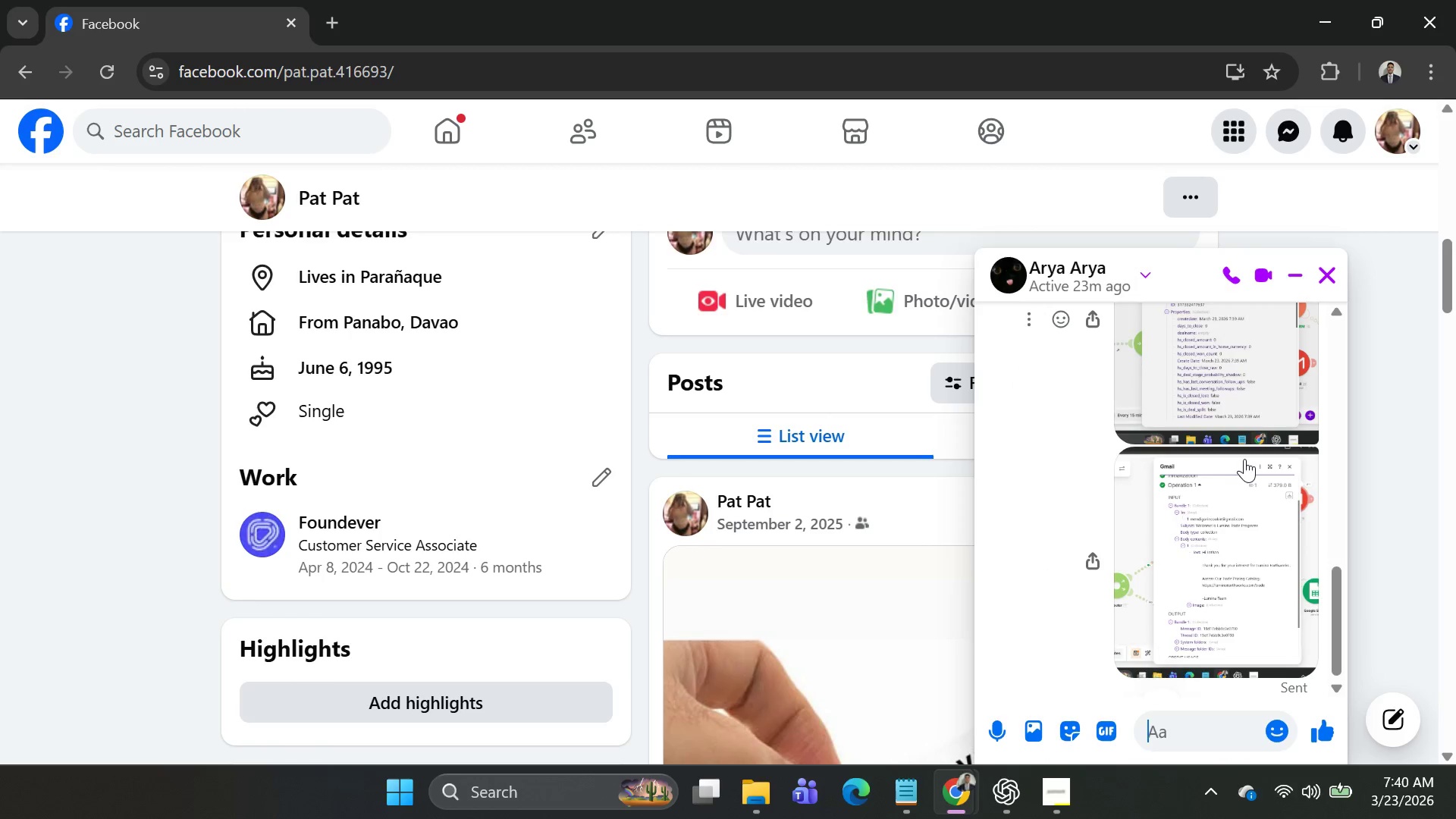 
left_click([1386, 346])
 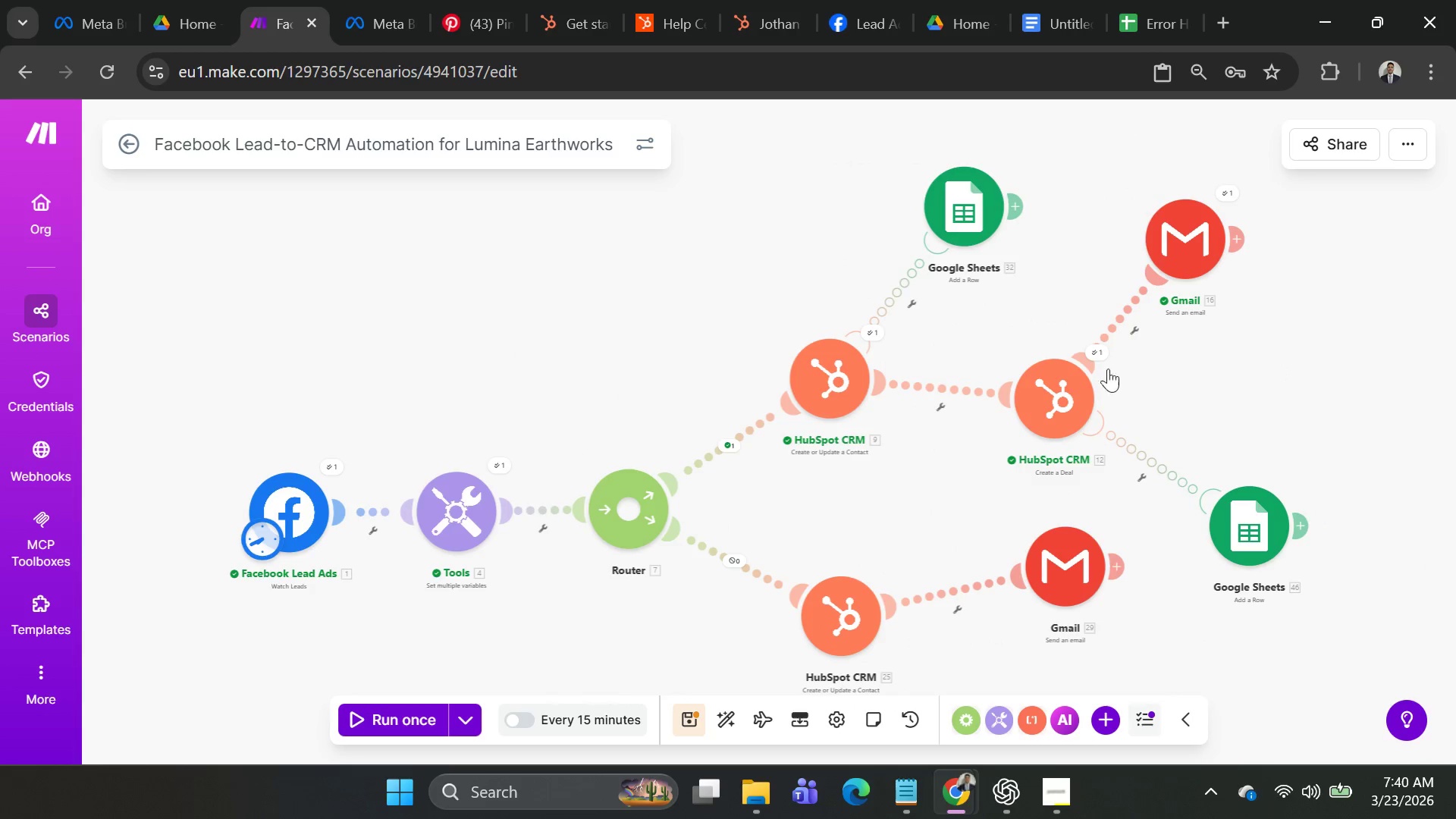 
left_click([1097, 353])
 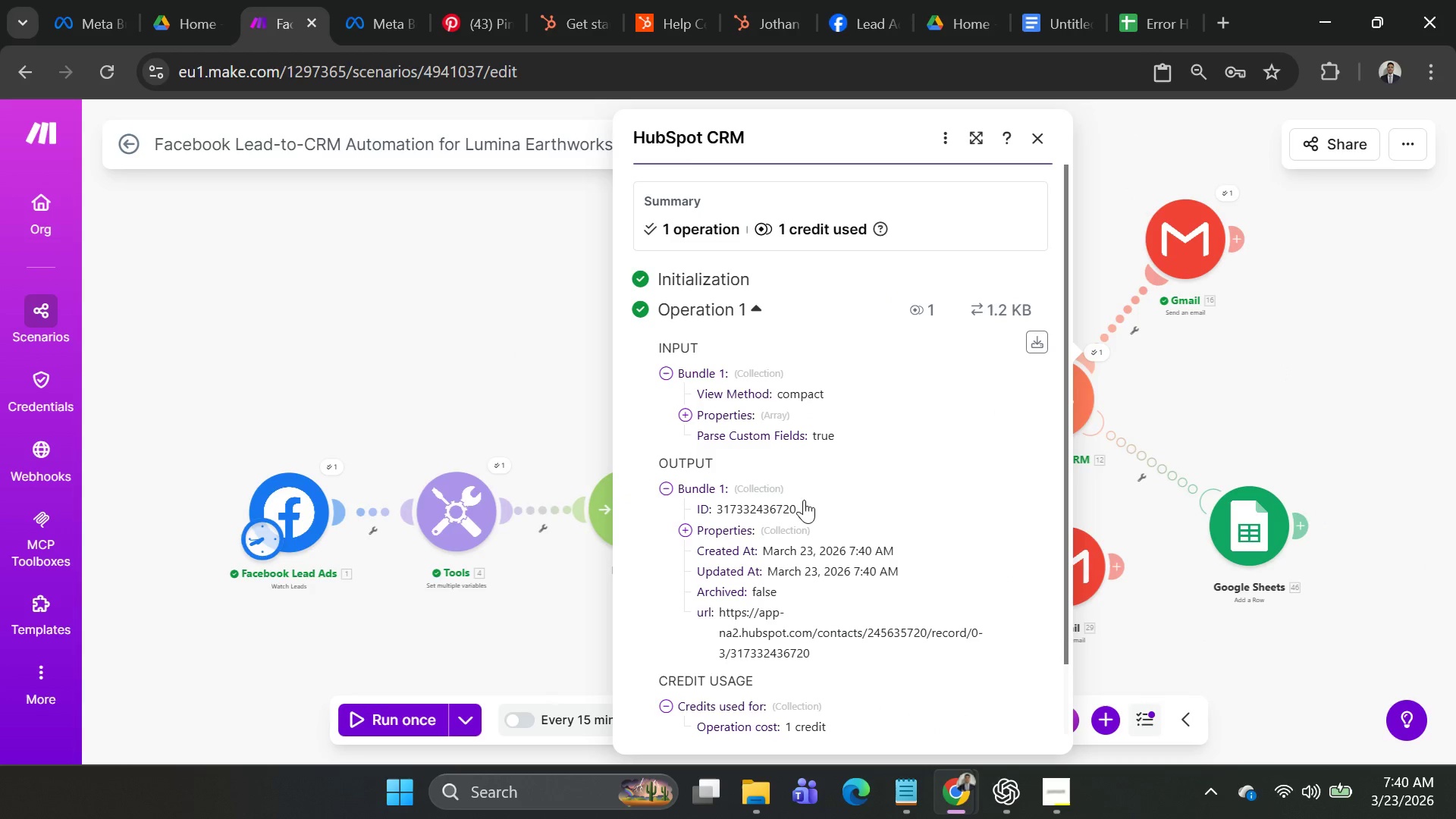 
left_click([693, 535])
 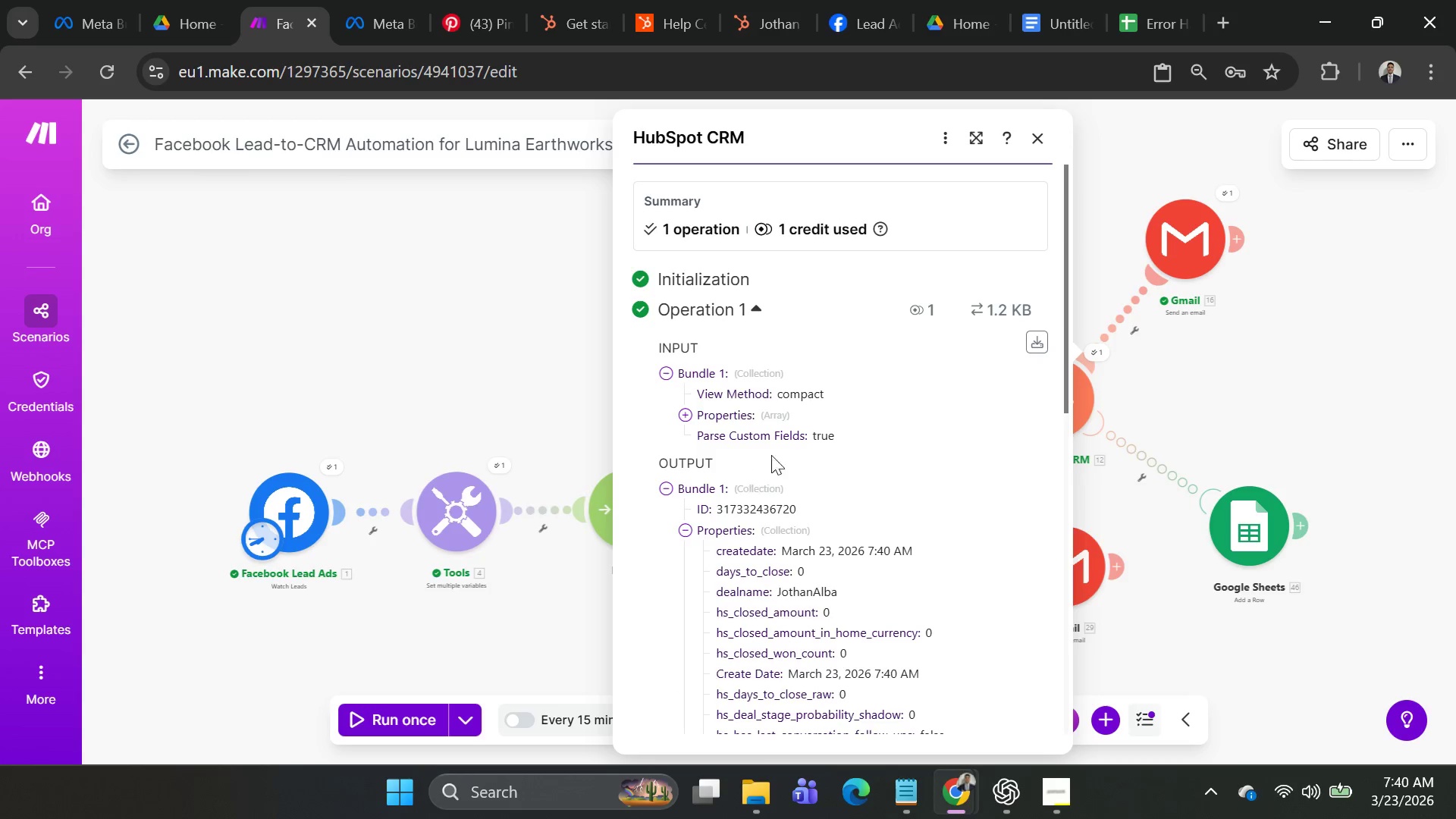 
scroll: coordinate [780, 454], scroll_direction: down, amount: 3.0
 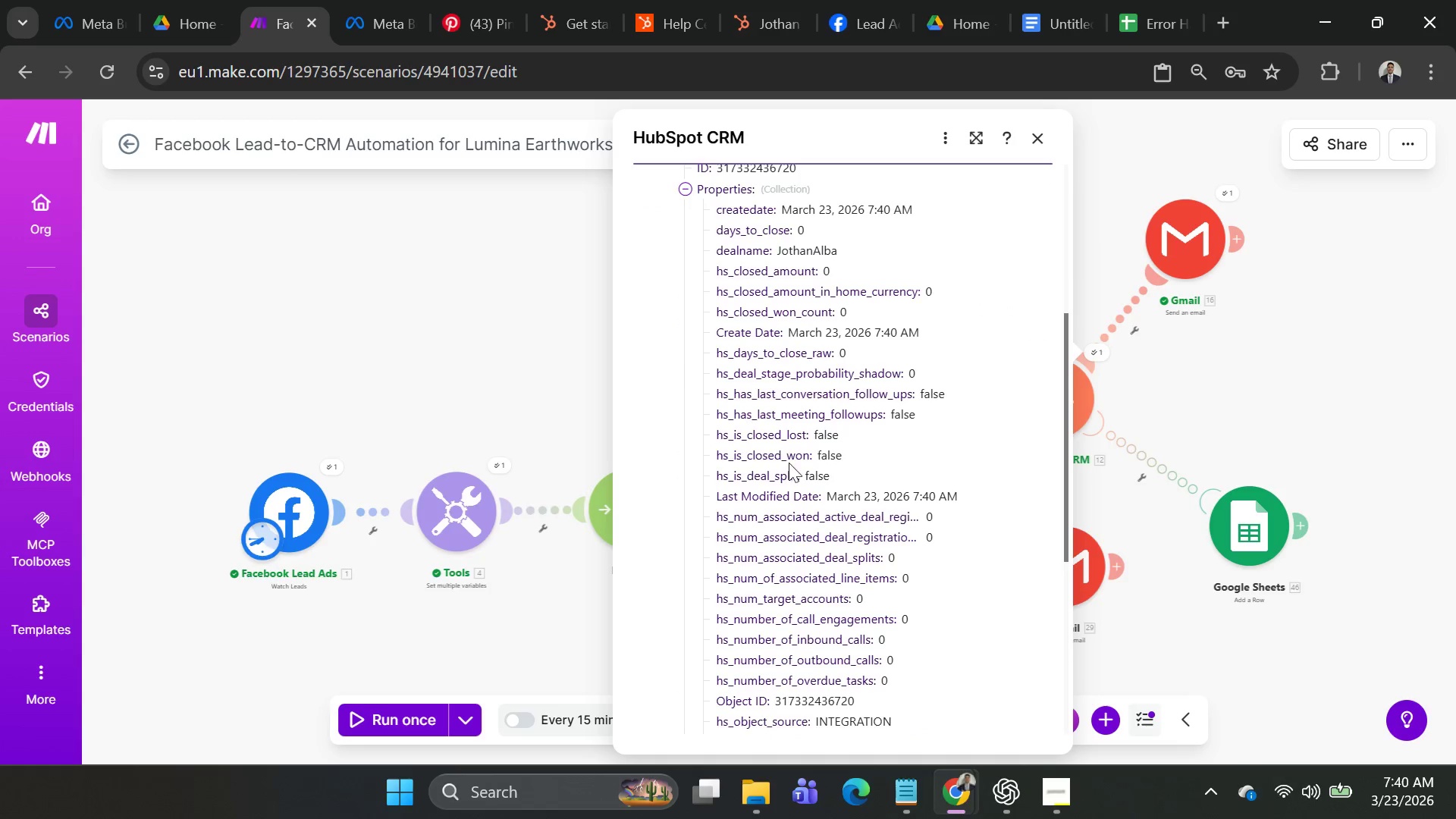 
scroll: coordinate [787, 471], scroll_direction: up, amount: 3.0
 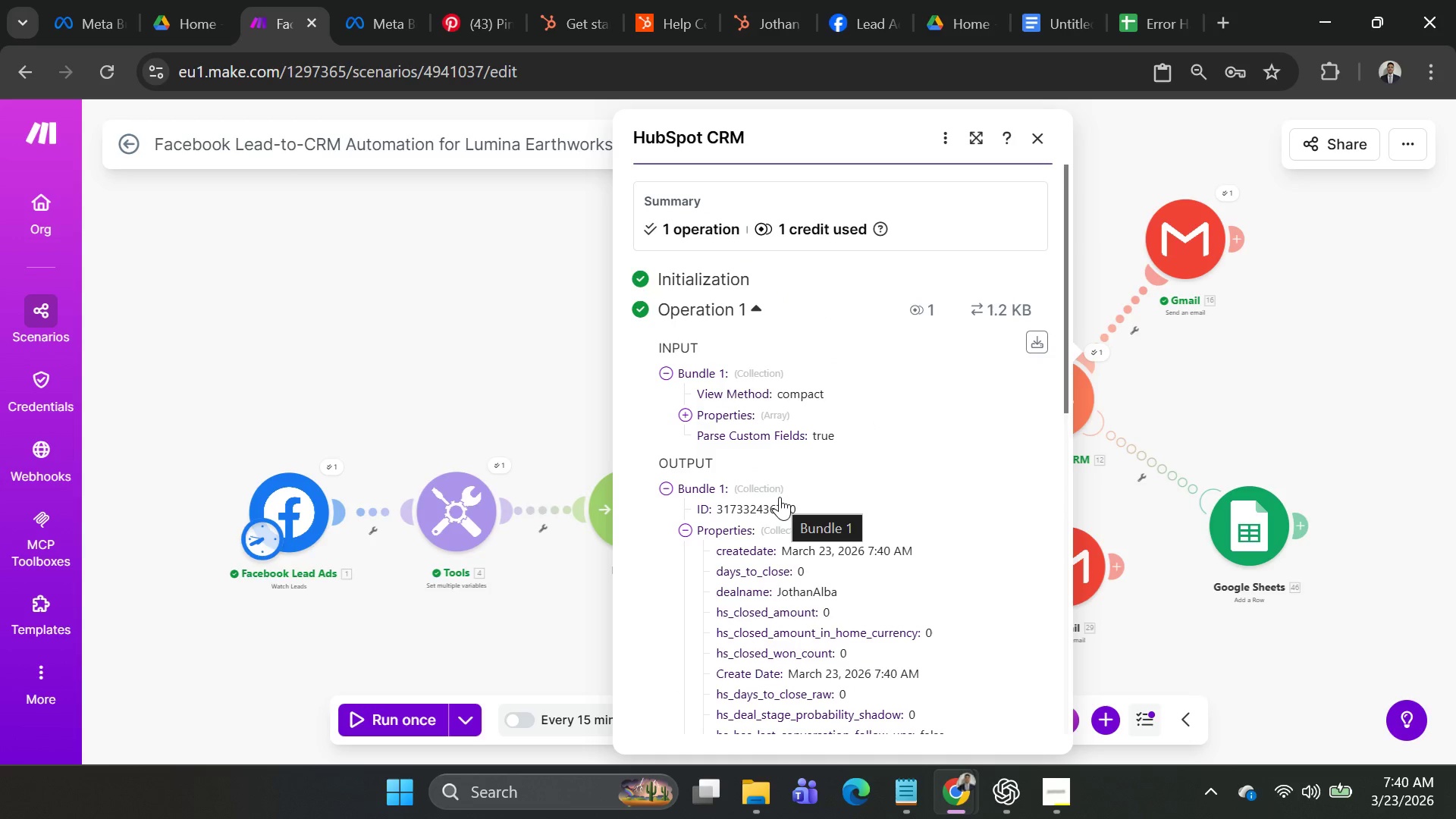 
key(PrintScreen)
 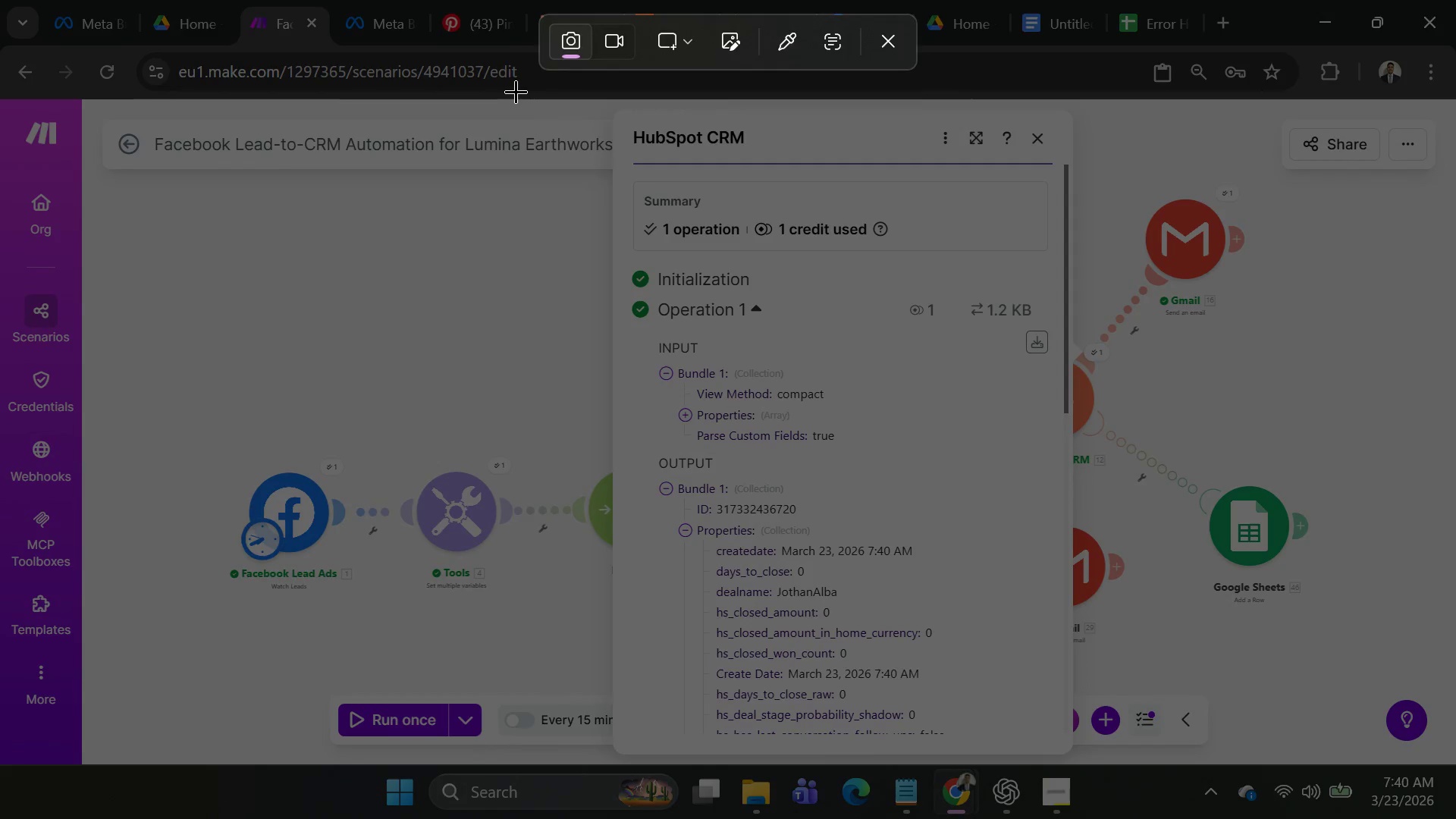 
left_click_drag(start_coordinate=[499, 89], to_coordinate=[1207, 802])
 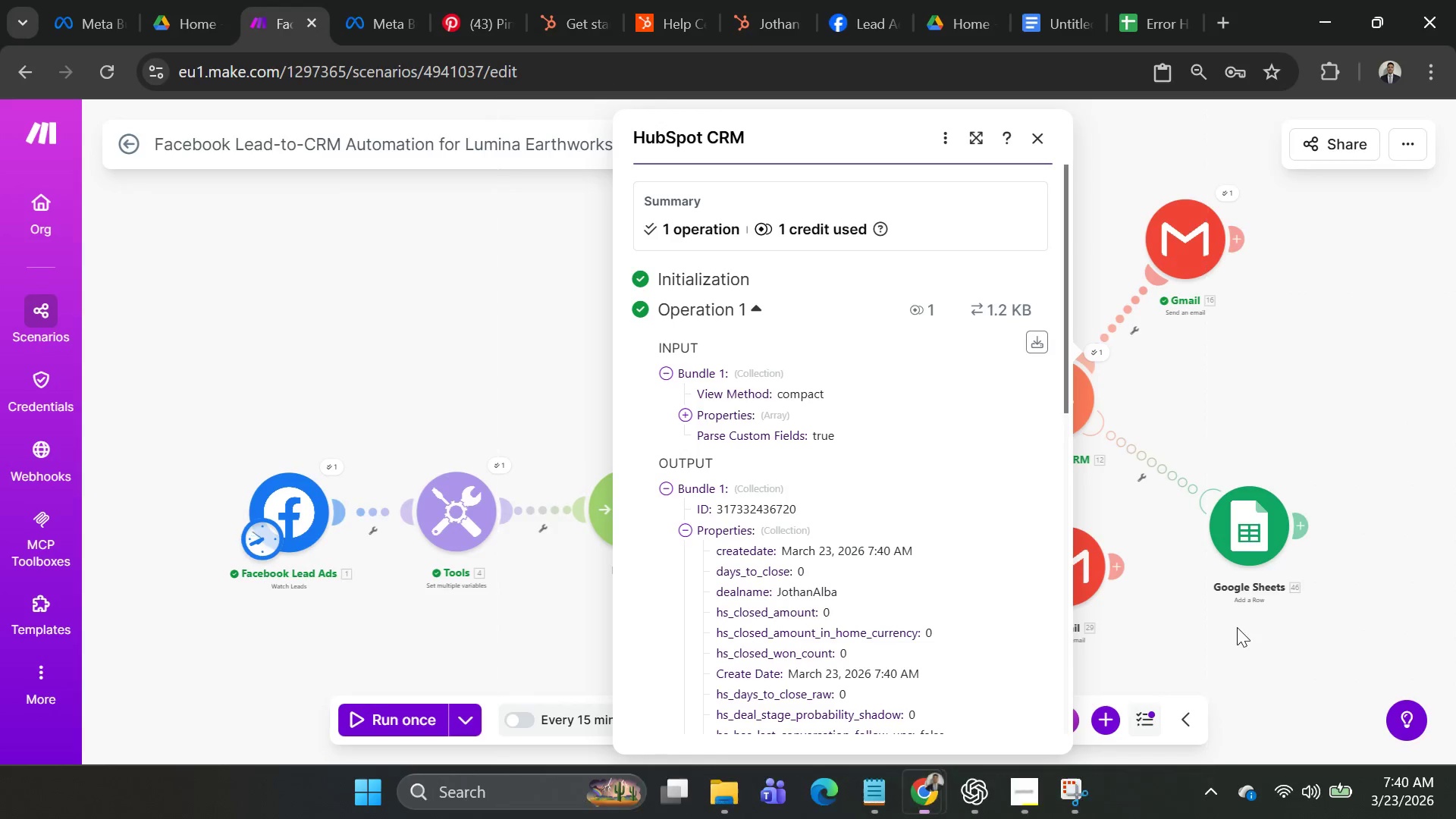 
key(Alt+AltLeft)
 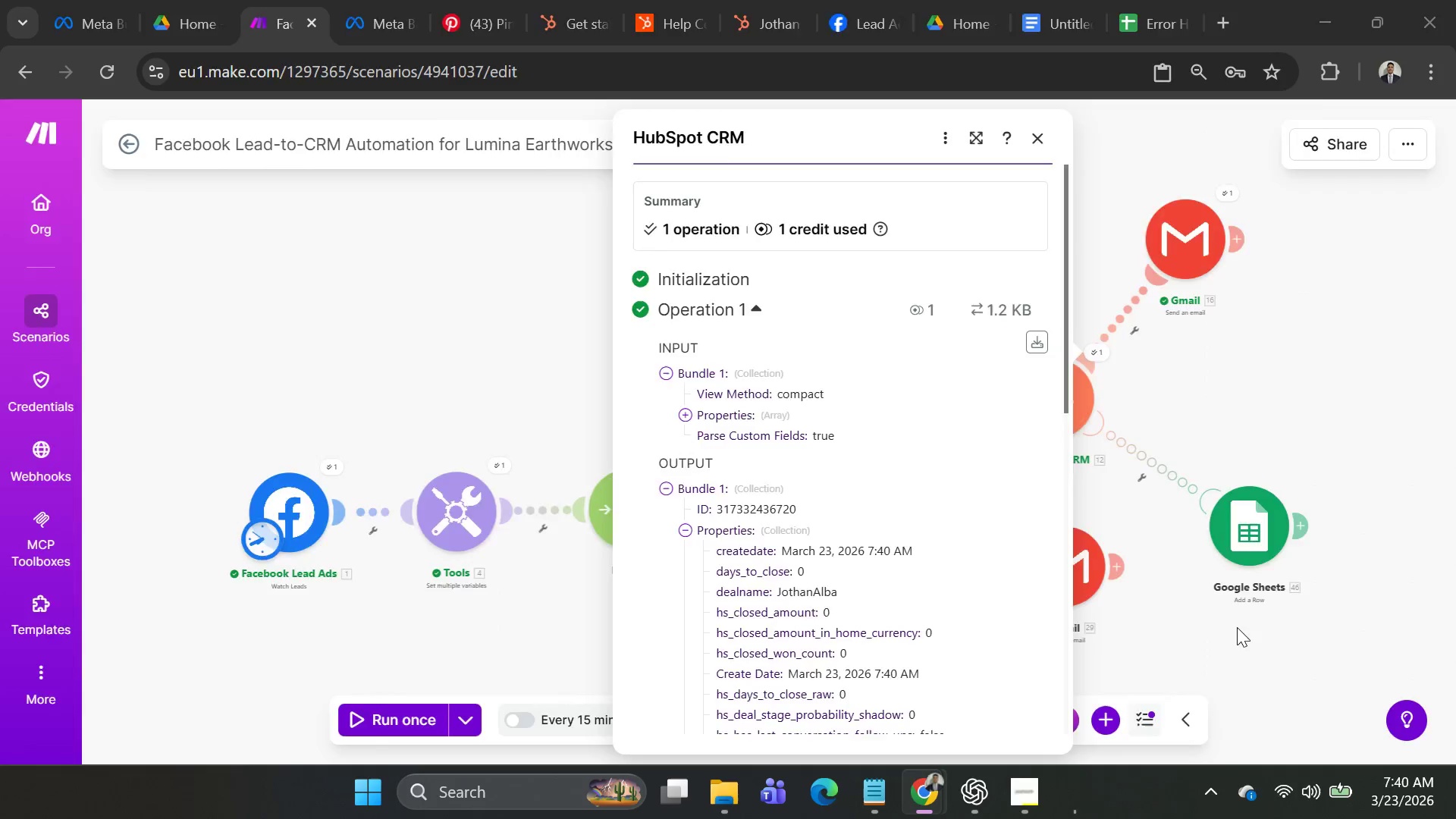 
key(Alt+Tab)
 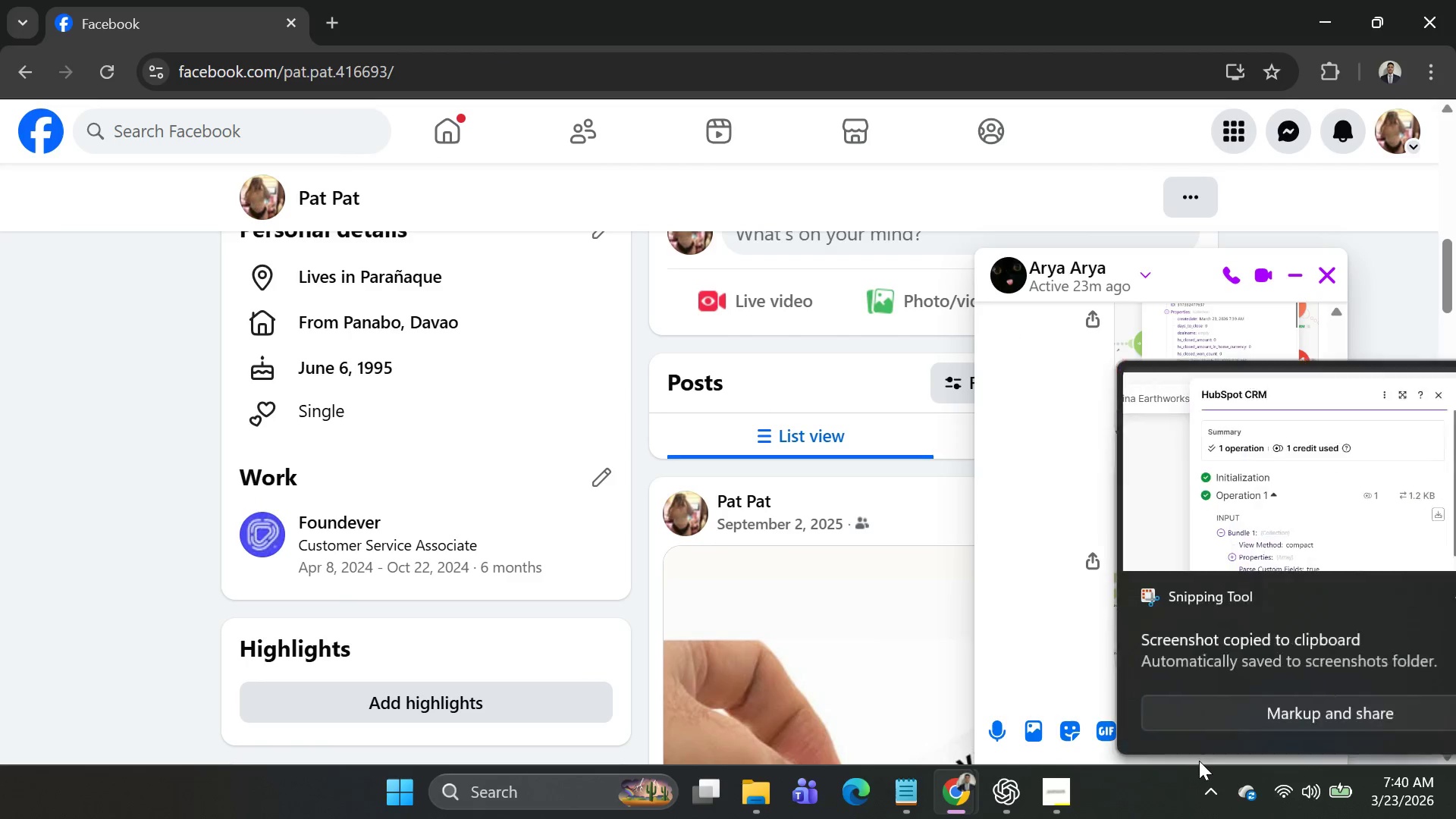 
hold_key(key=ControlLeft, duration=0.39)
 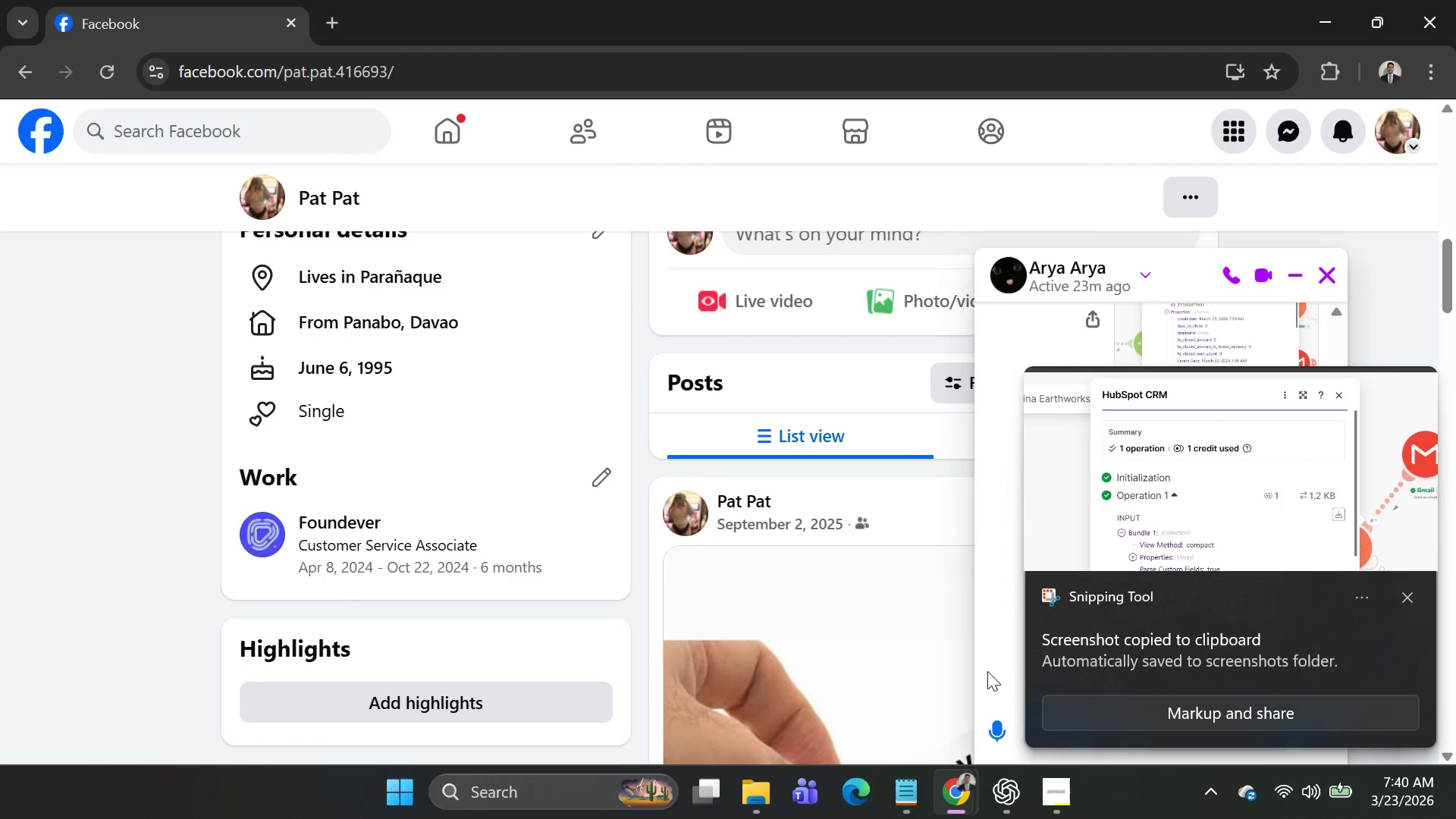 
left_click([986, 671])
 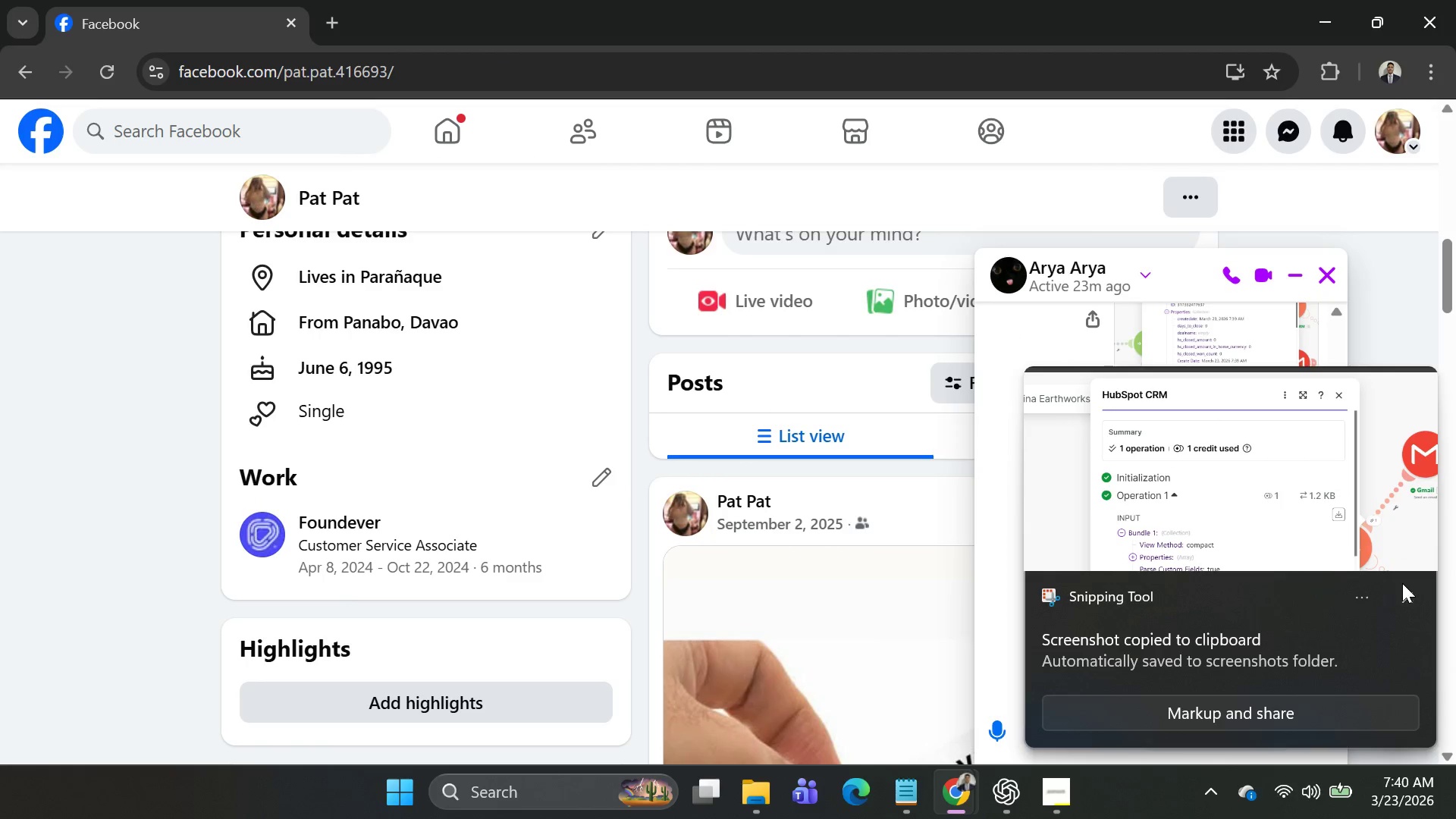 
left_click([1403, 594])
 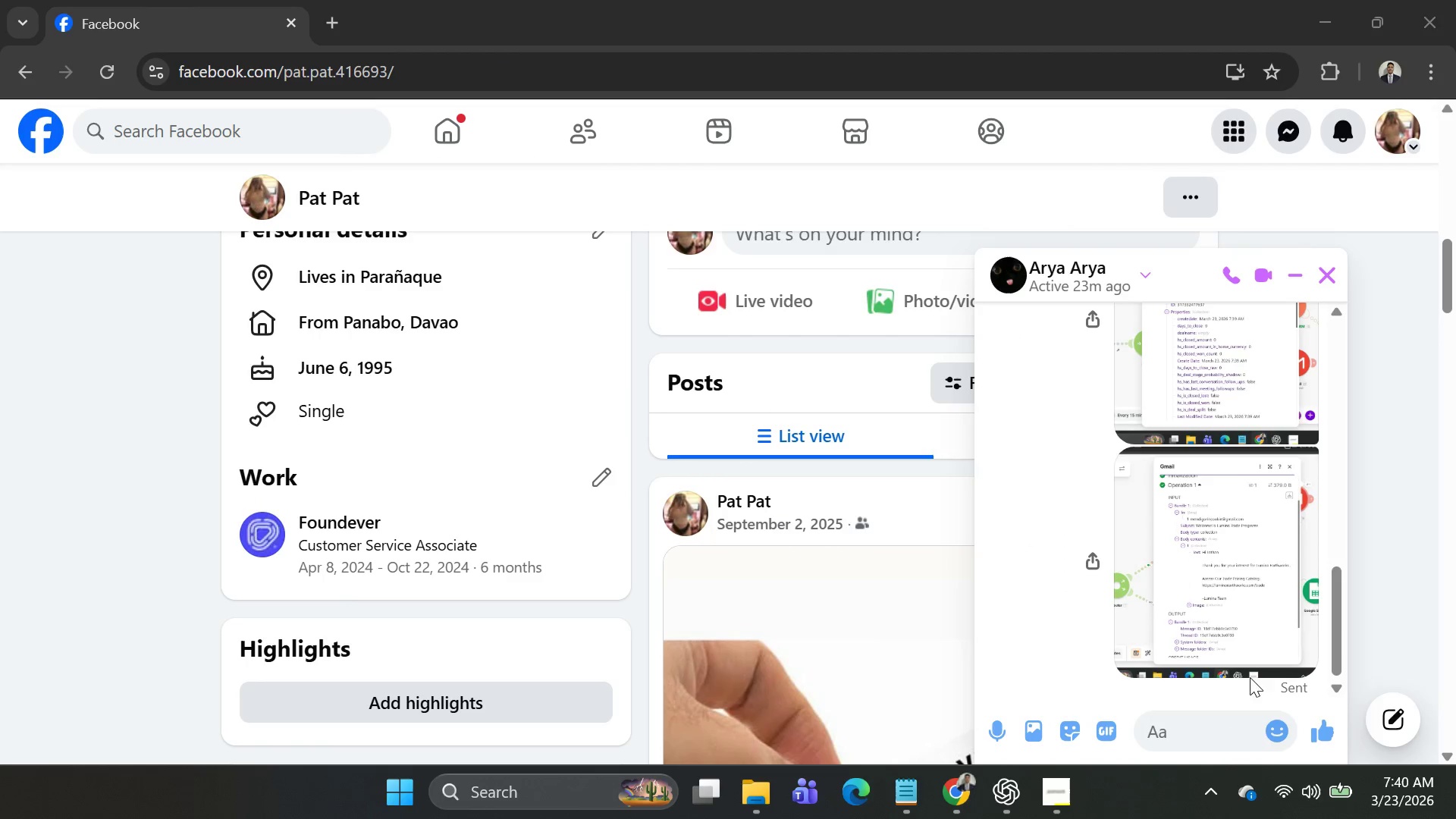 
key(Control+V)
 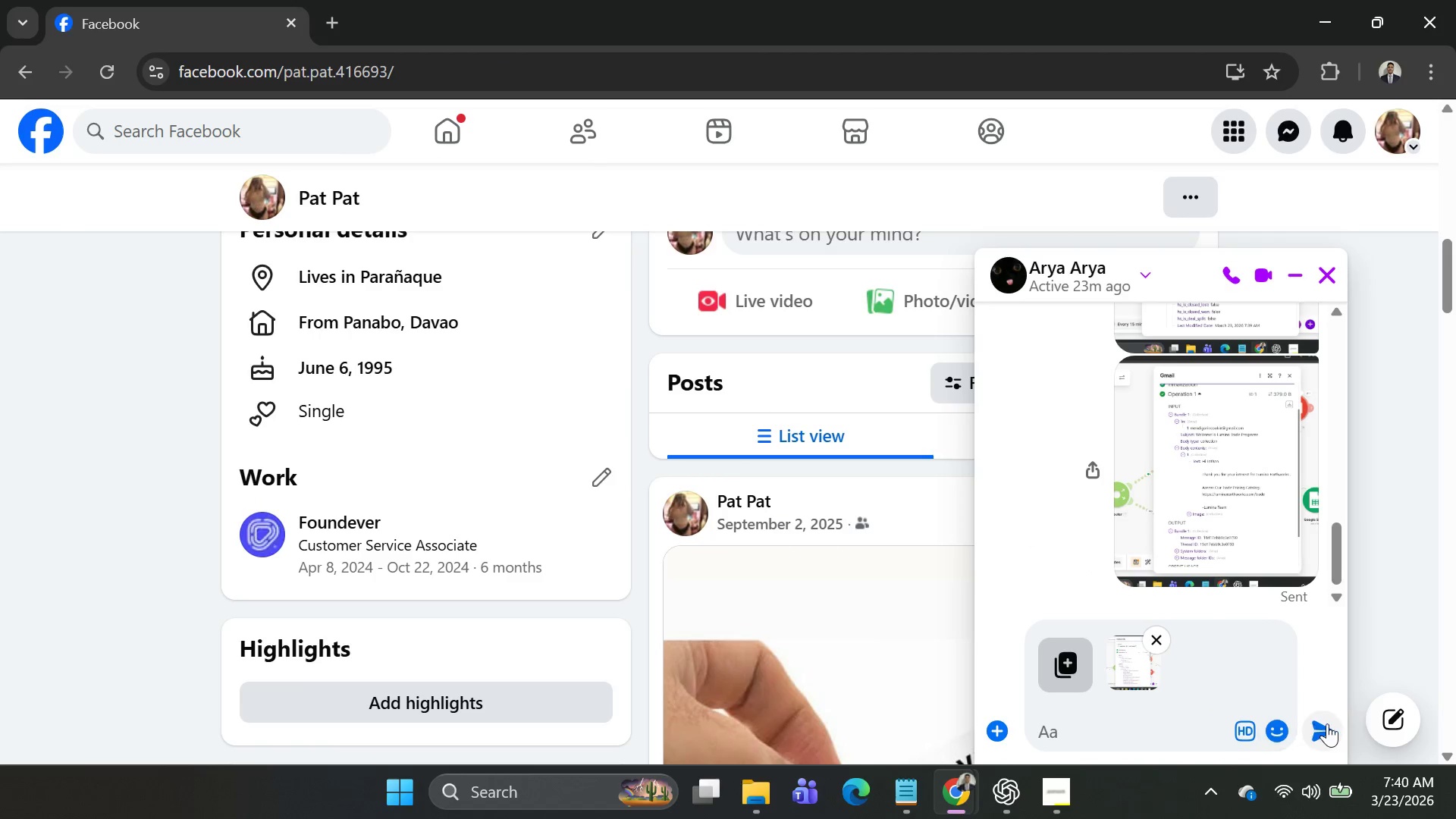 
left_click([1333, 723])
 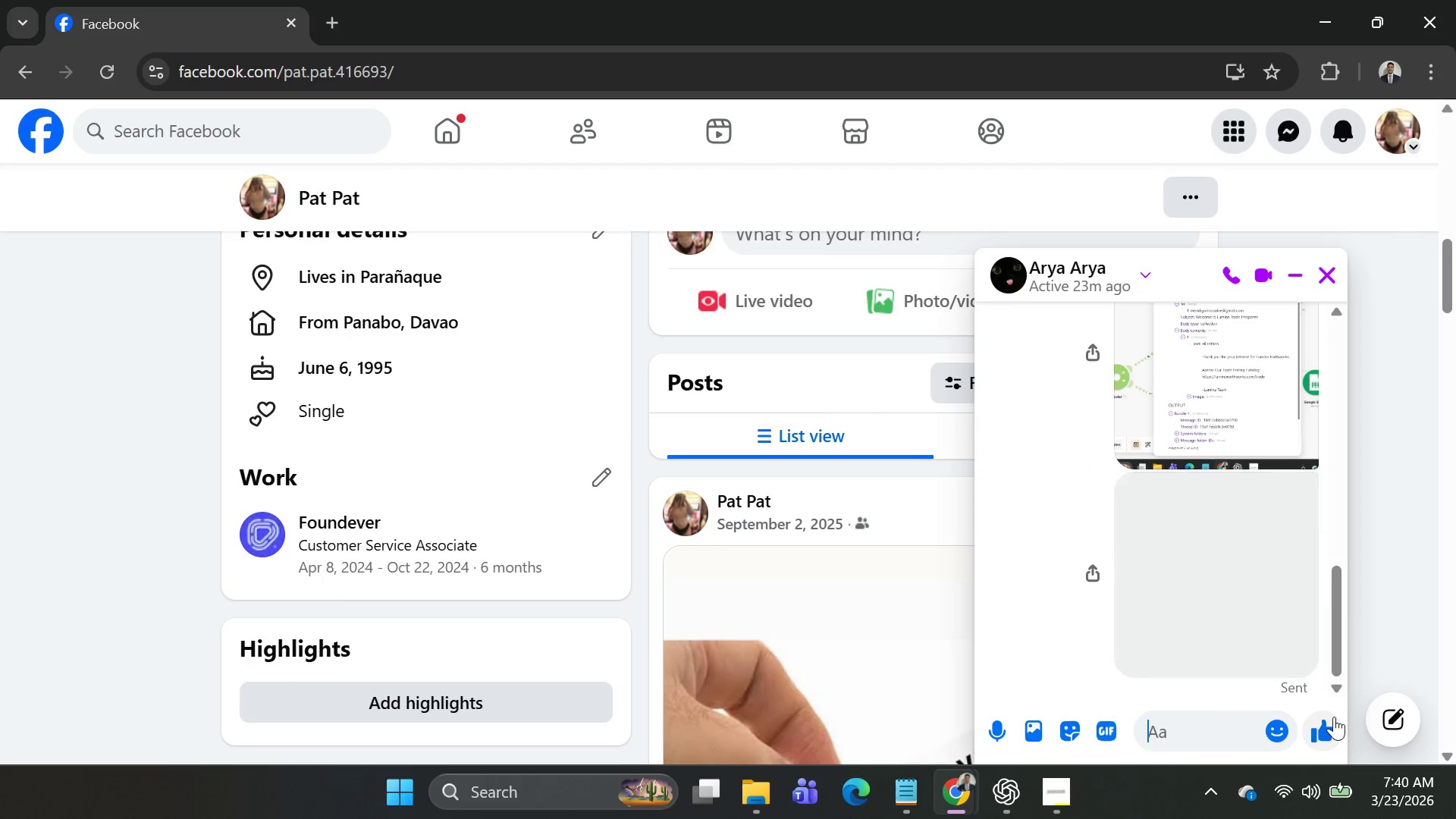 
key(Alt+AltLeft)
 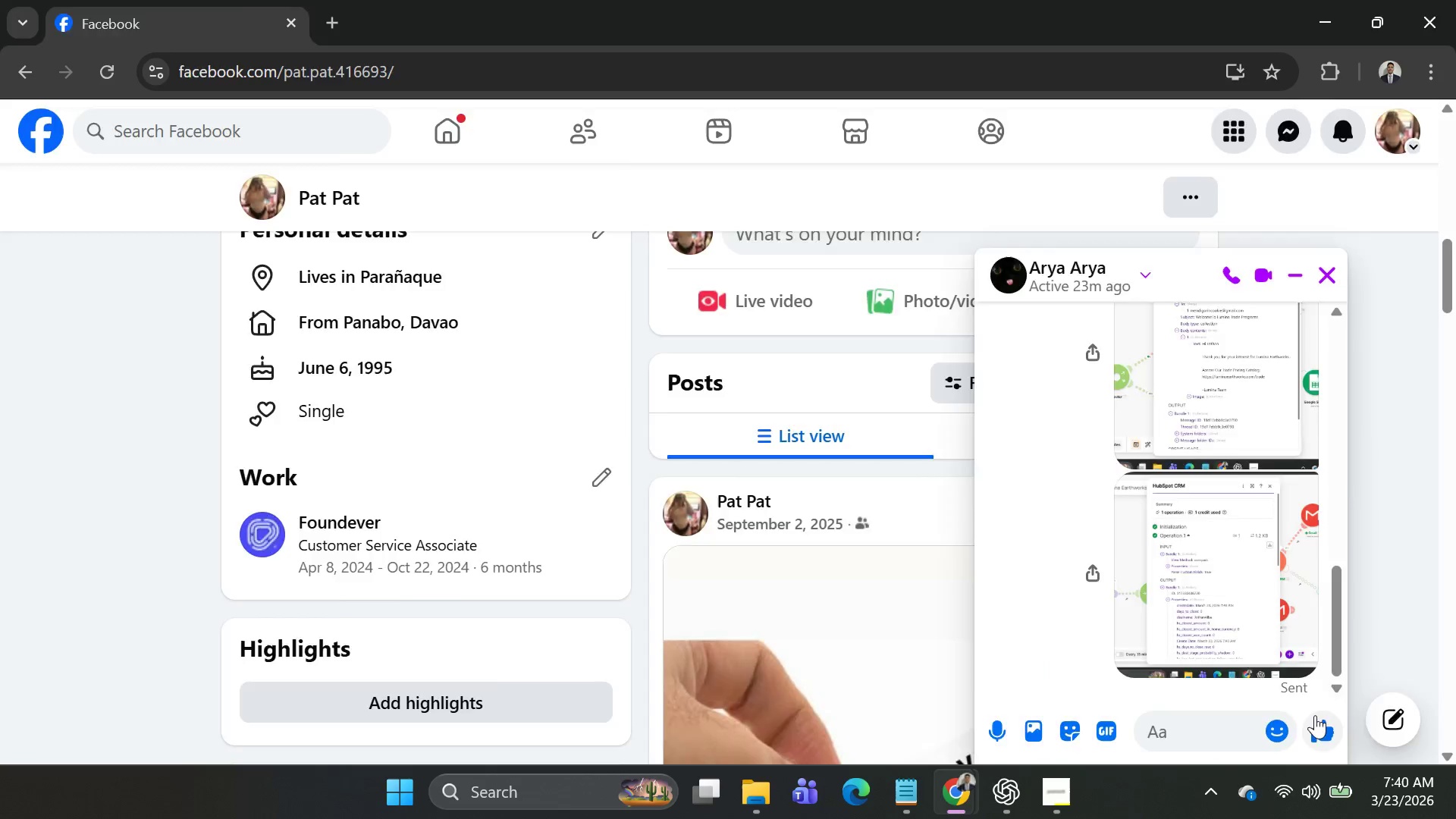 
key(Alt+Tab)
 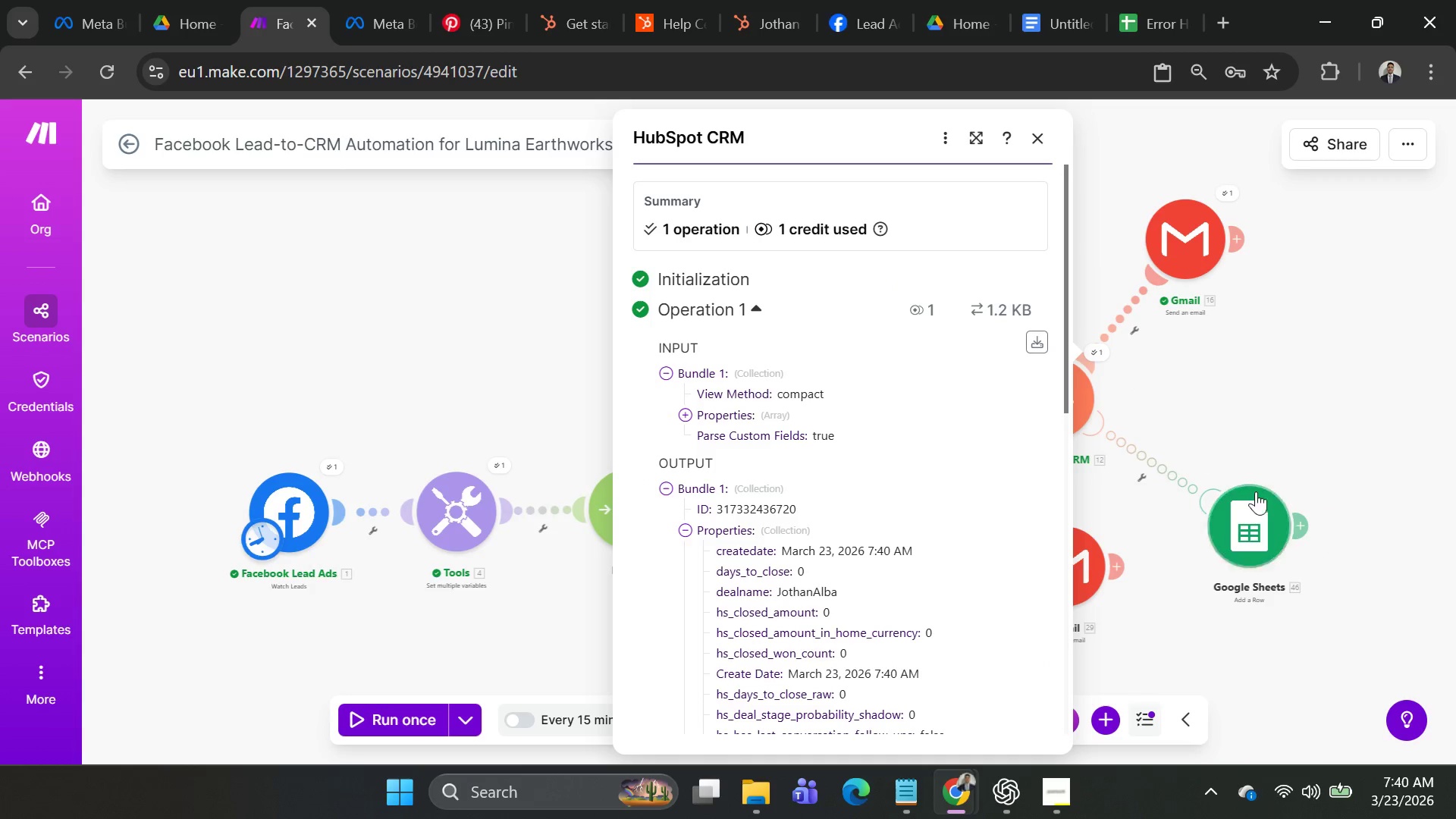 
right_click([1259, 504])
 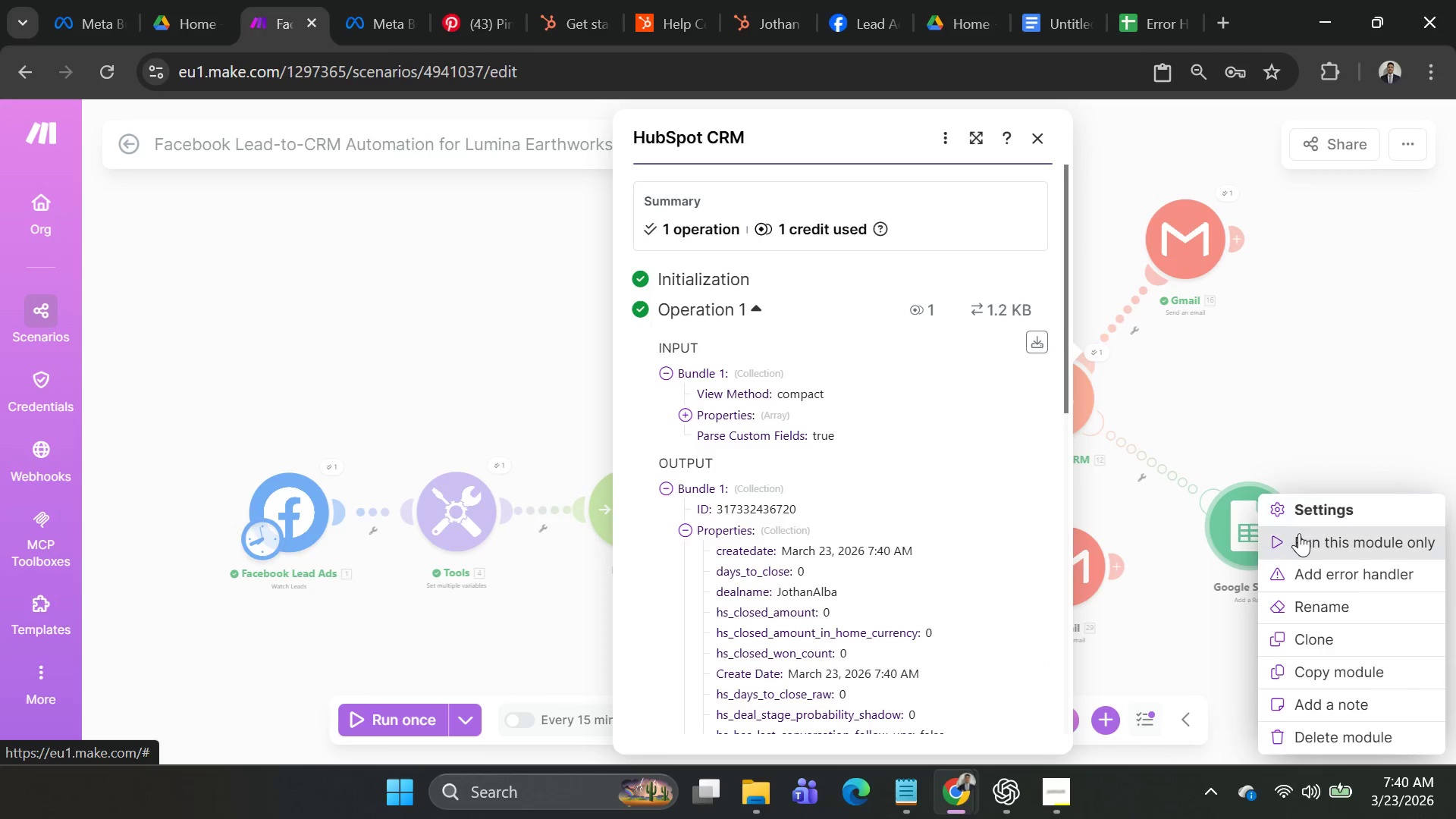 
left_click([1299, 535])
 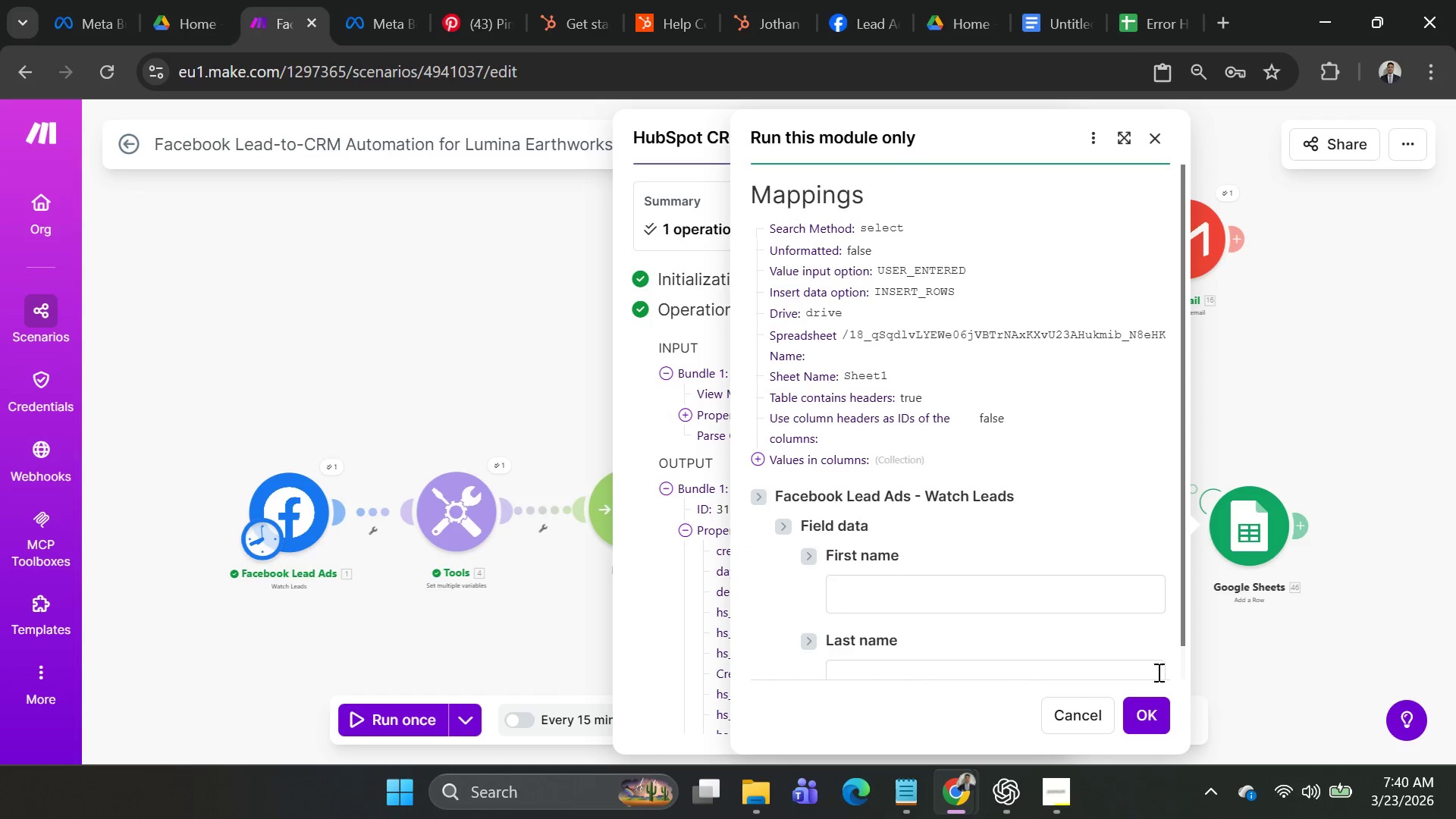 
left_click([1149, 708])
 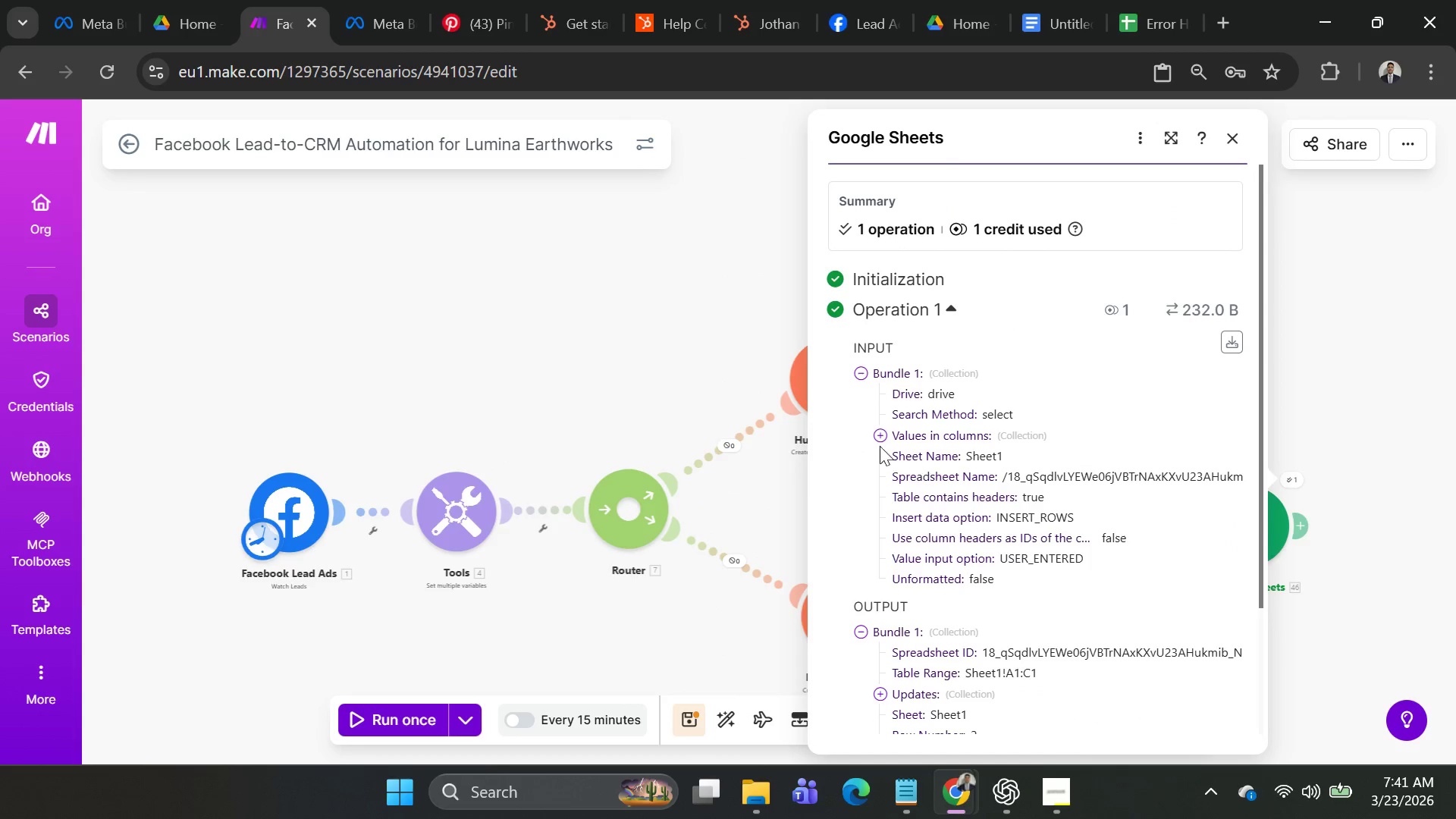 
left_click([880, 430])
 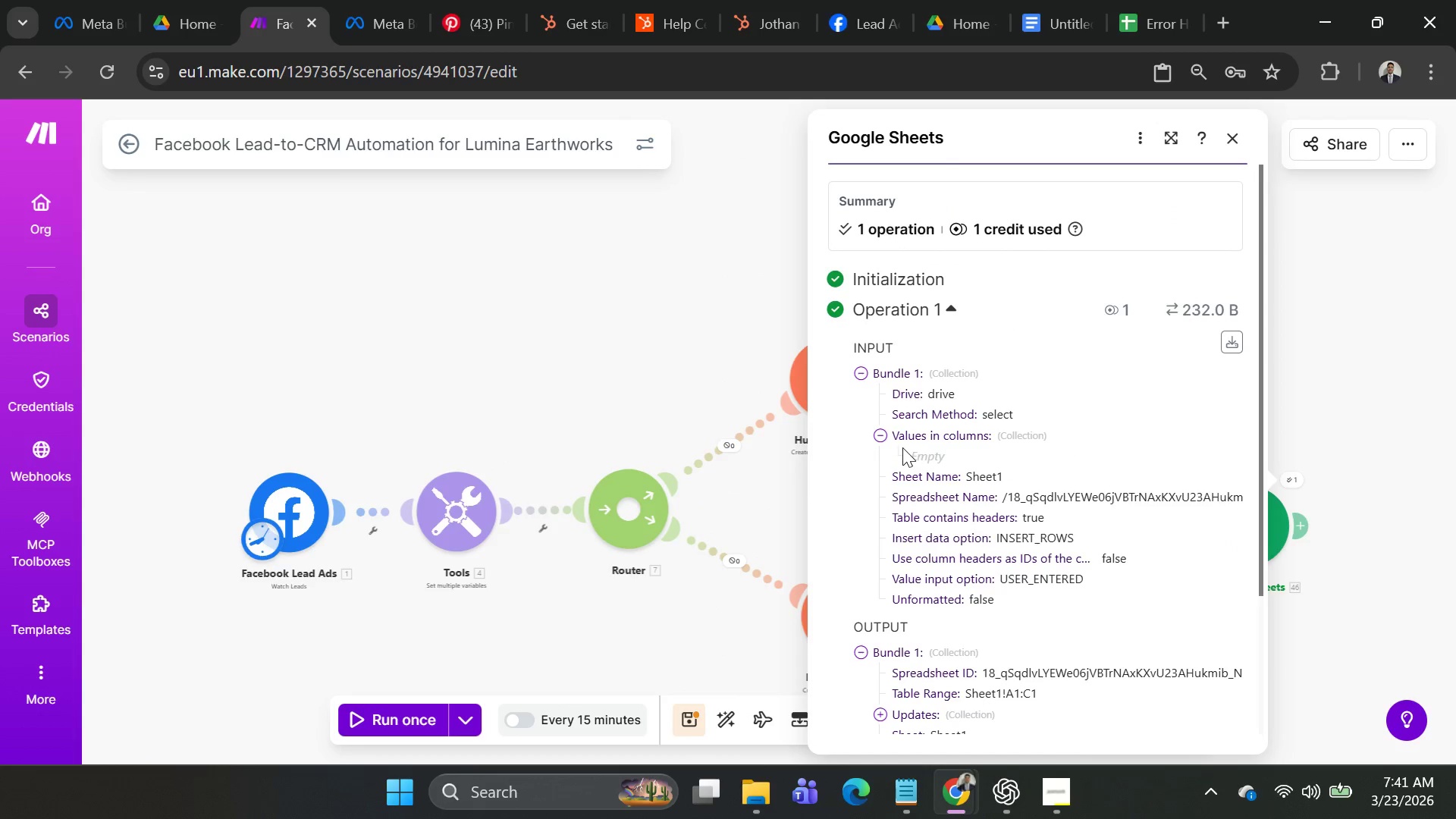 
left_click([881, 425])
 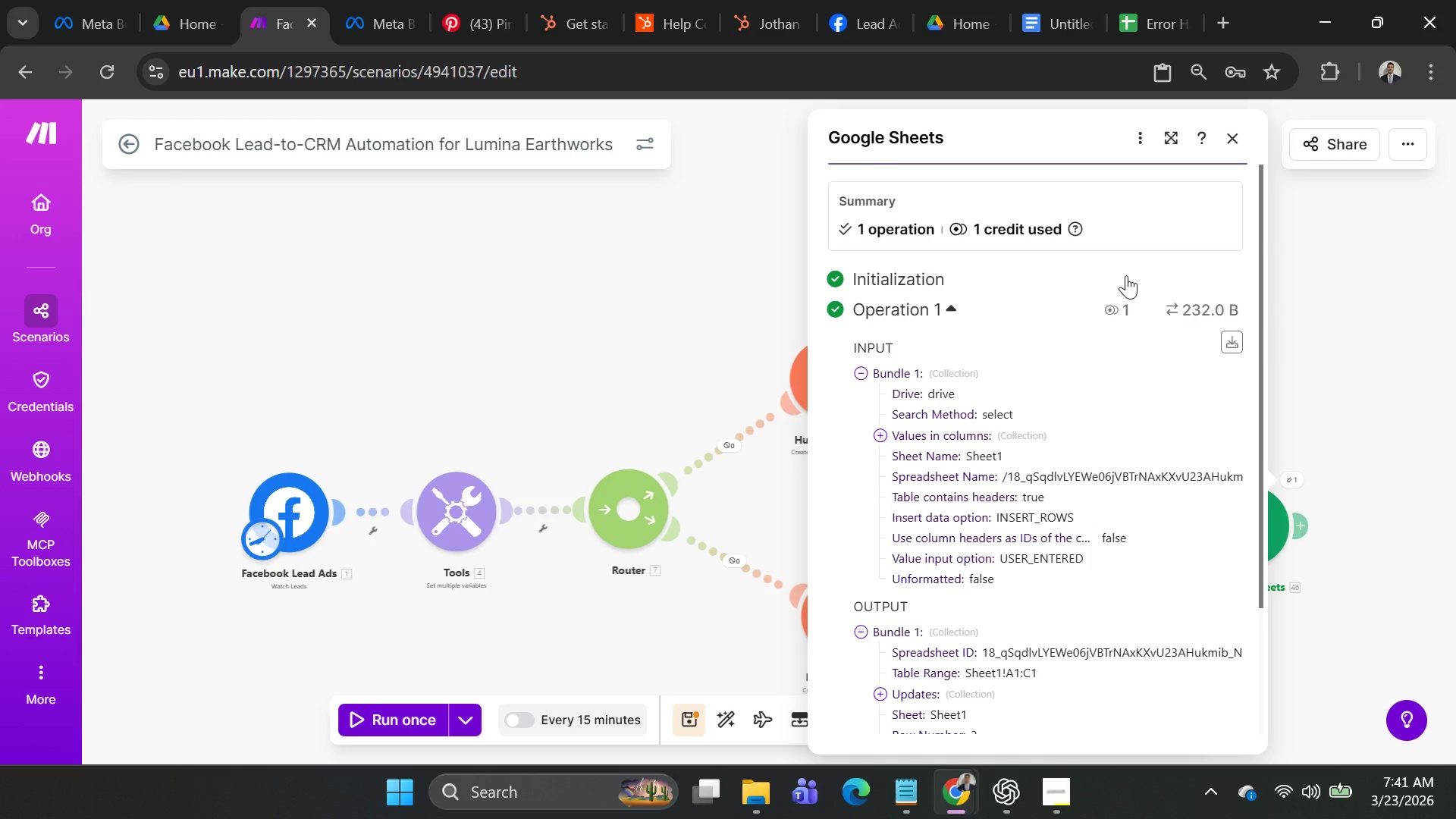 
key(PrintScreen)
 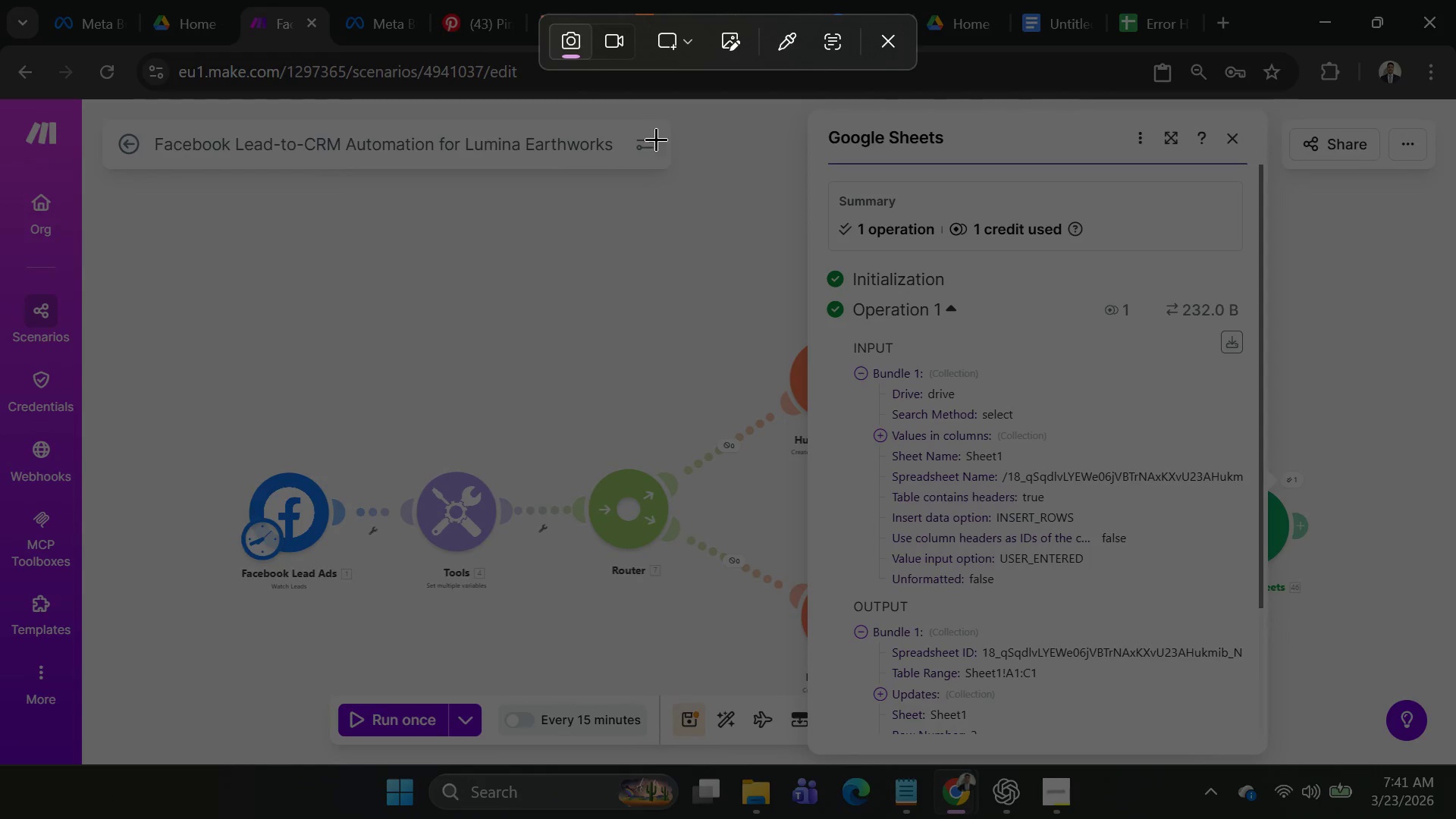 
left_click_drag(start_coordinate=[627, 73], to_coordinate=[1300, 793])
 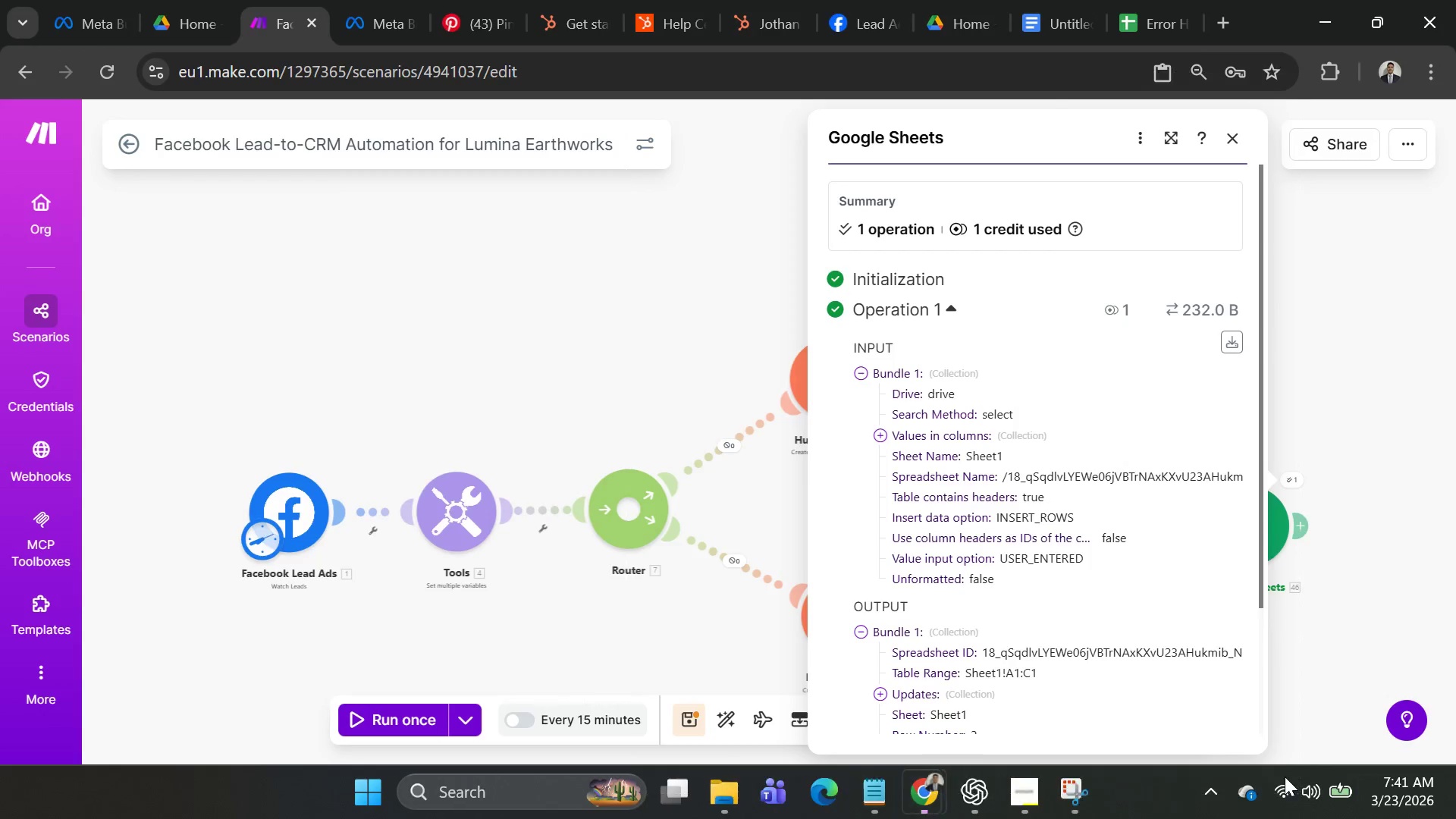 
key(Alt+AltLeft)
 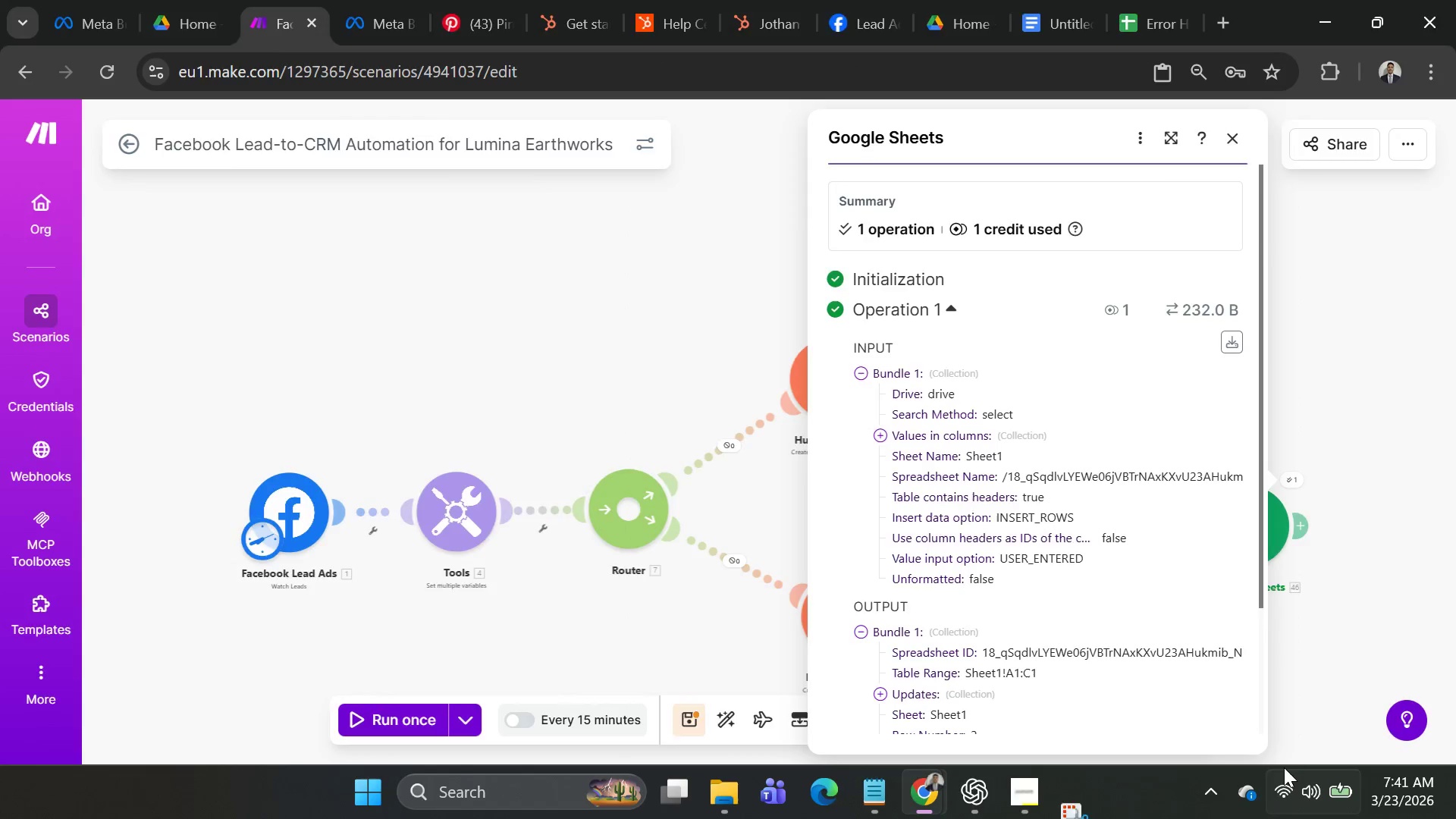 
key(Alt+Tab)
 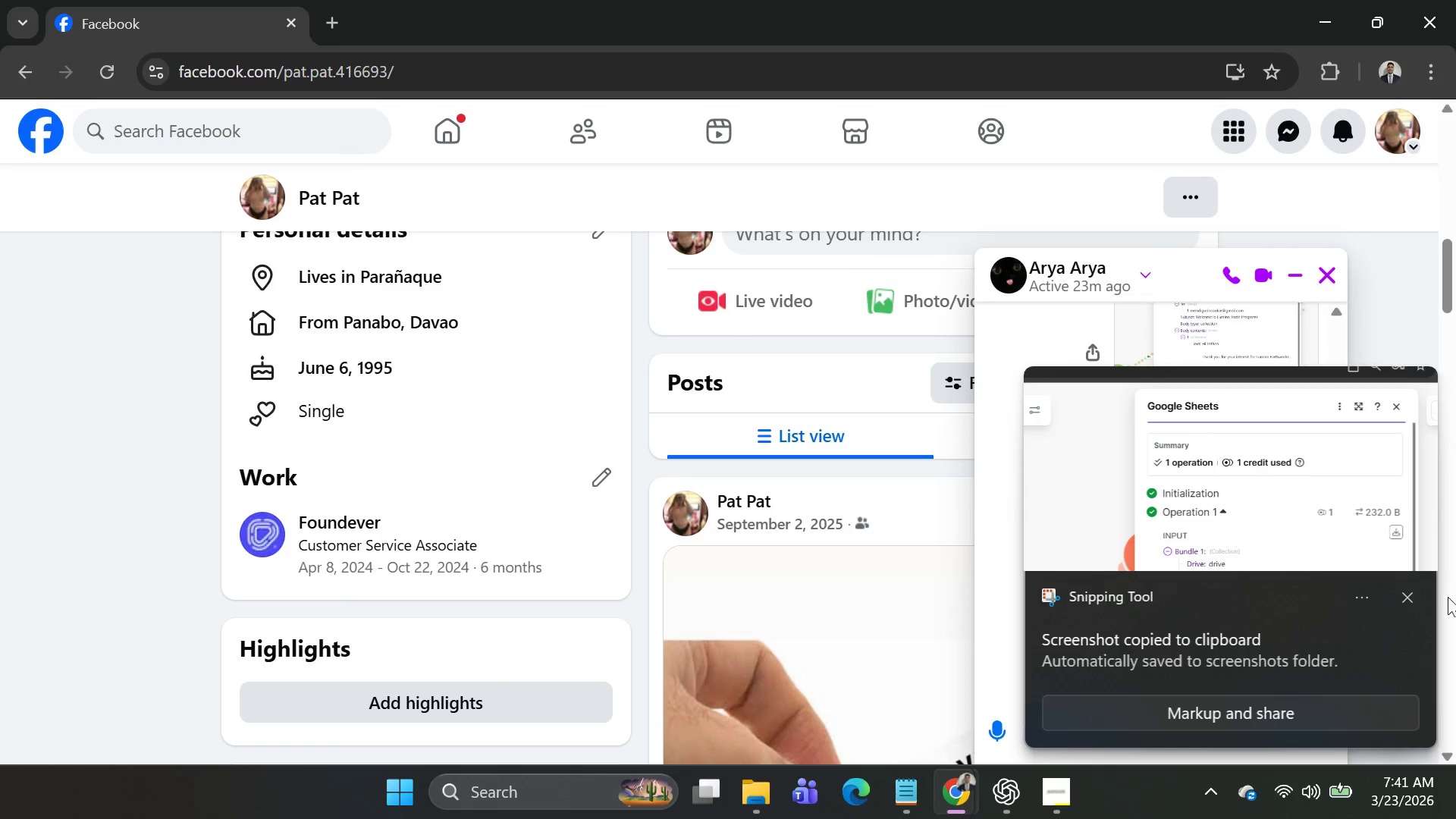 
left_click([1401, 597])
 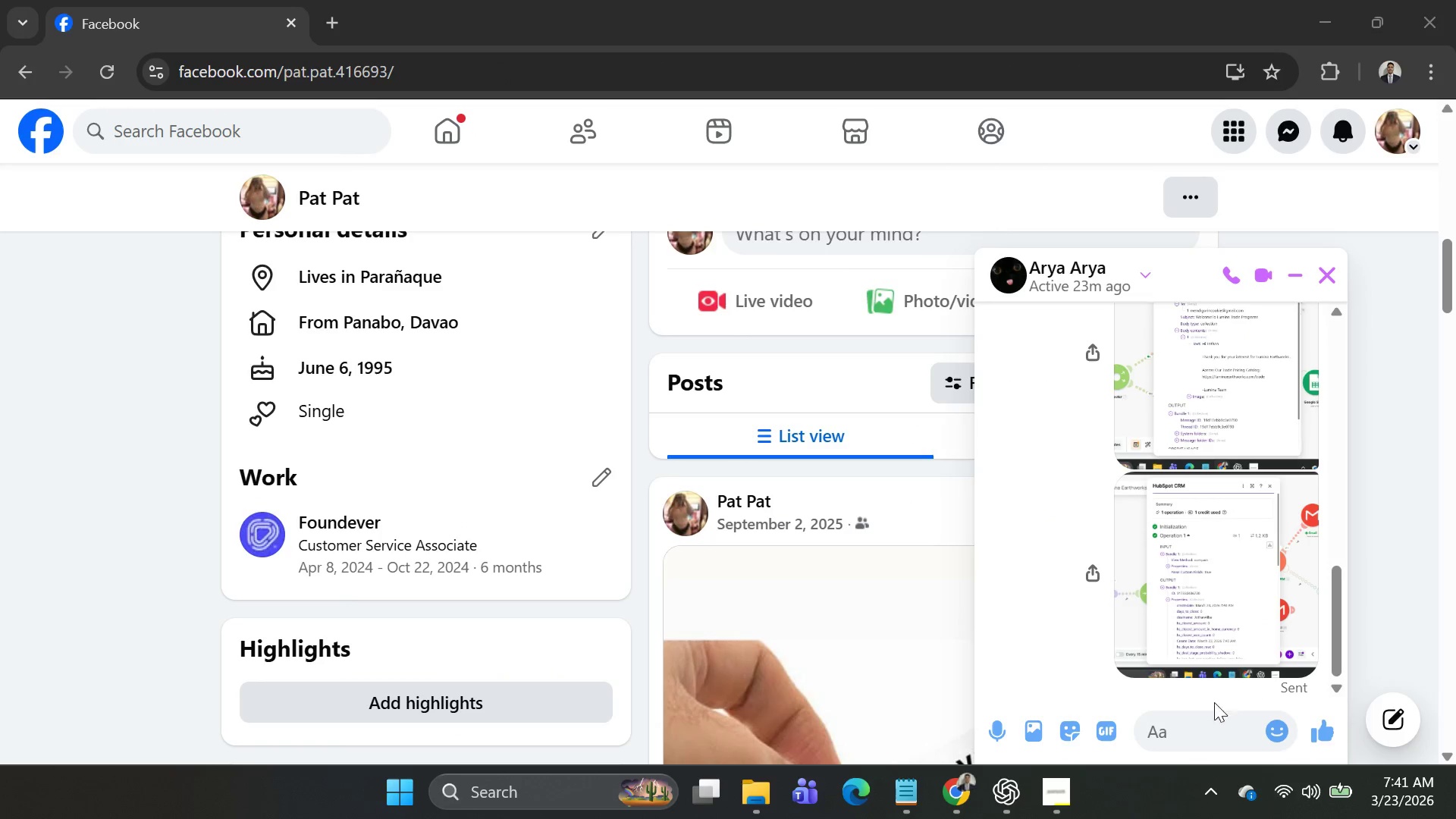 
left_click([1184, 717])
 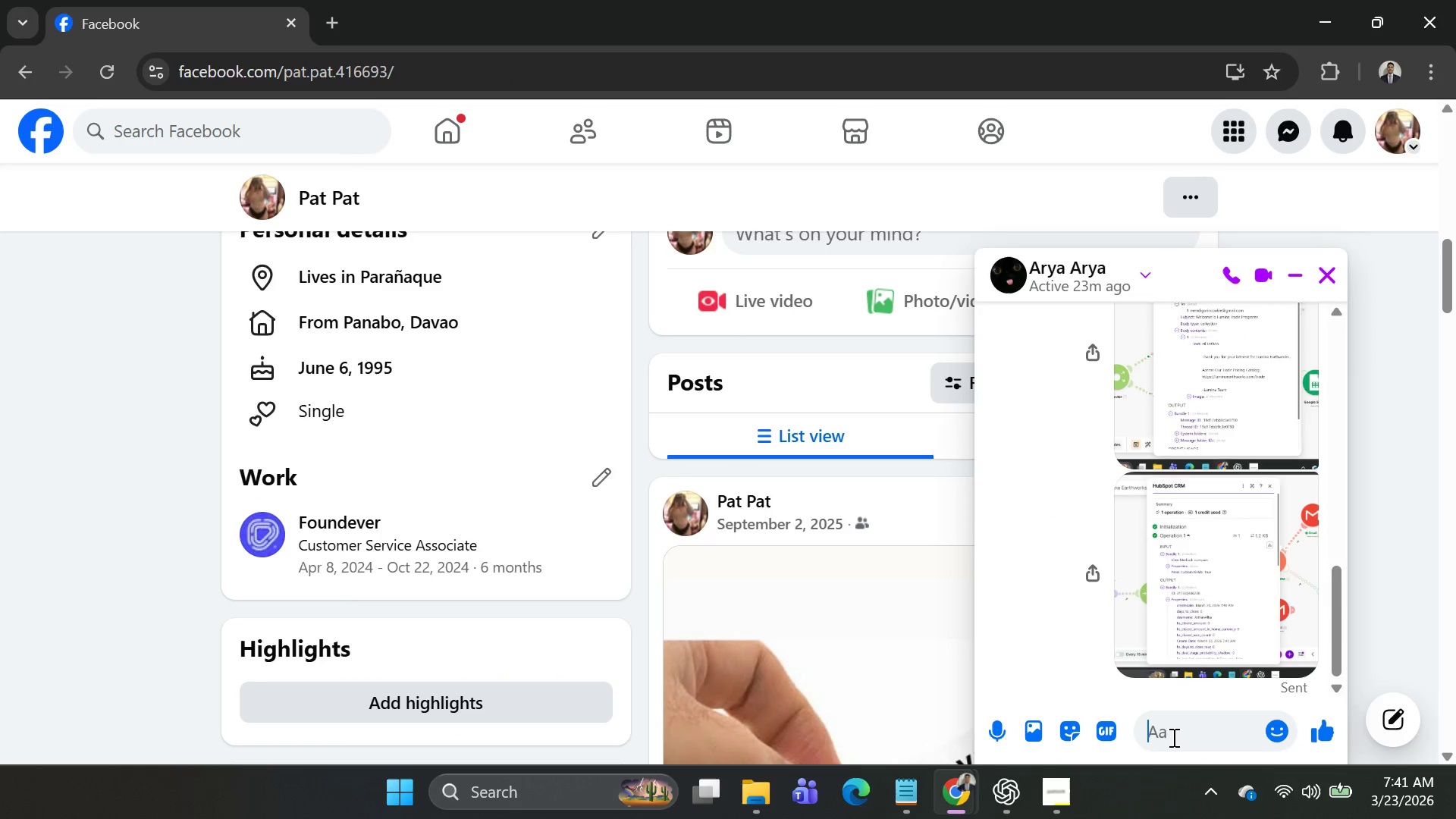 
key(Control+V)
 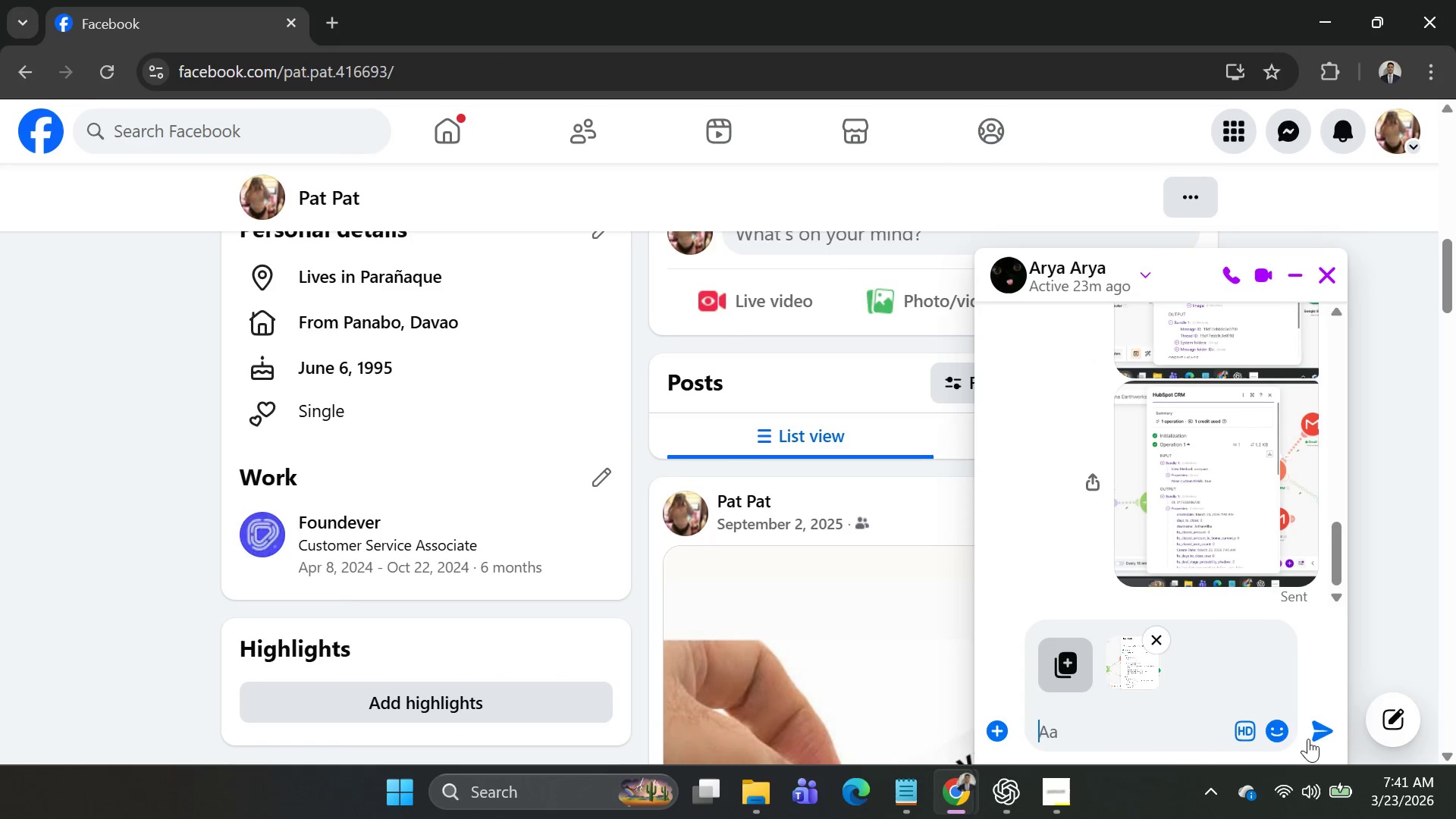 
left_click([1322, 739])
 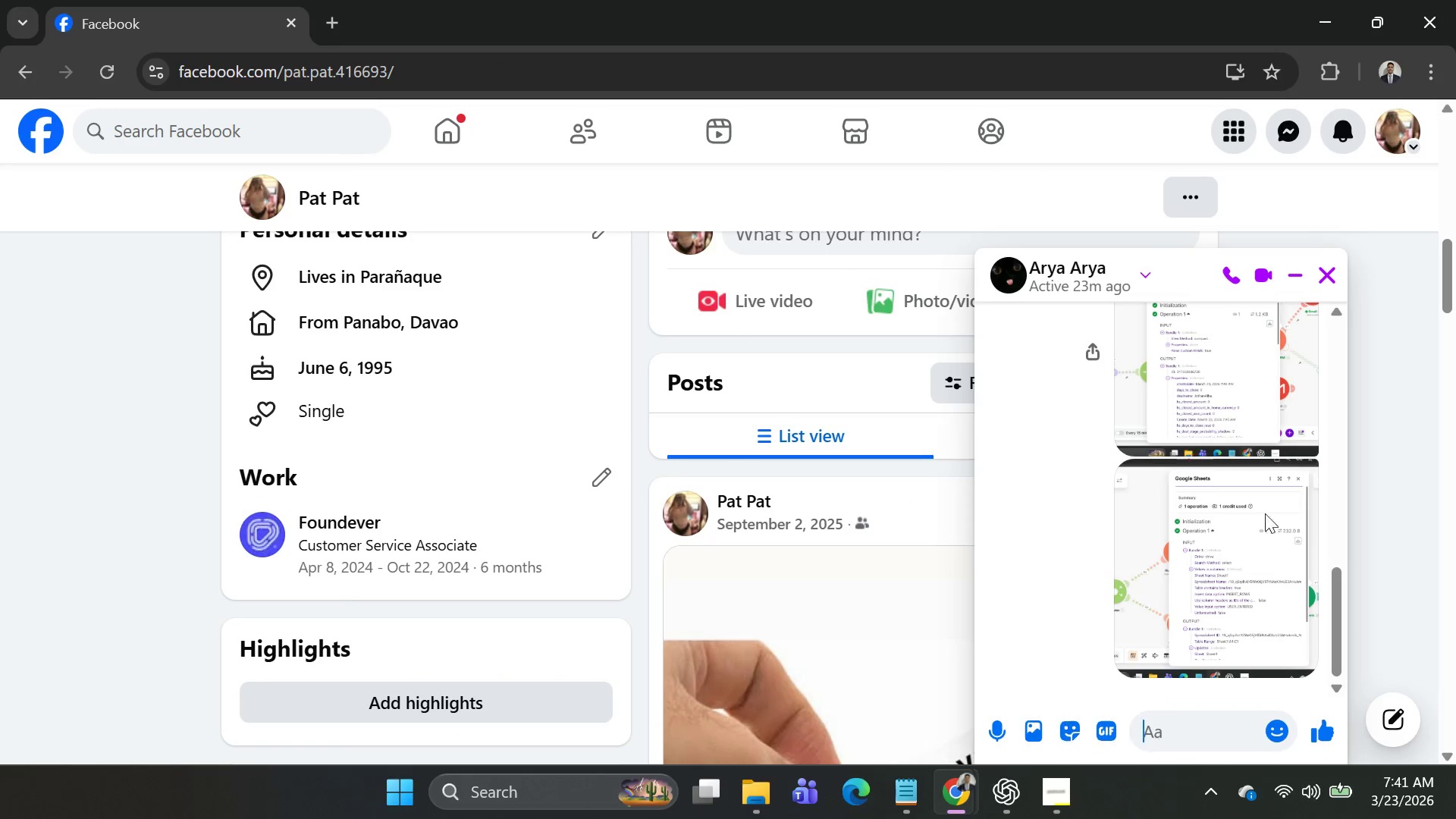 
key(Alt+AltLeft)
 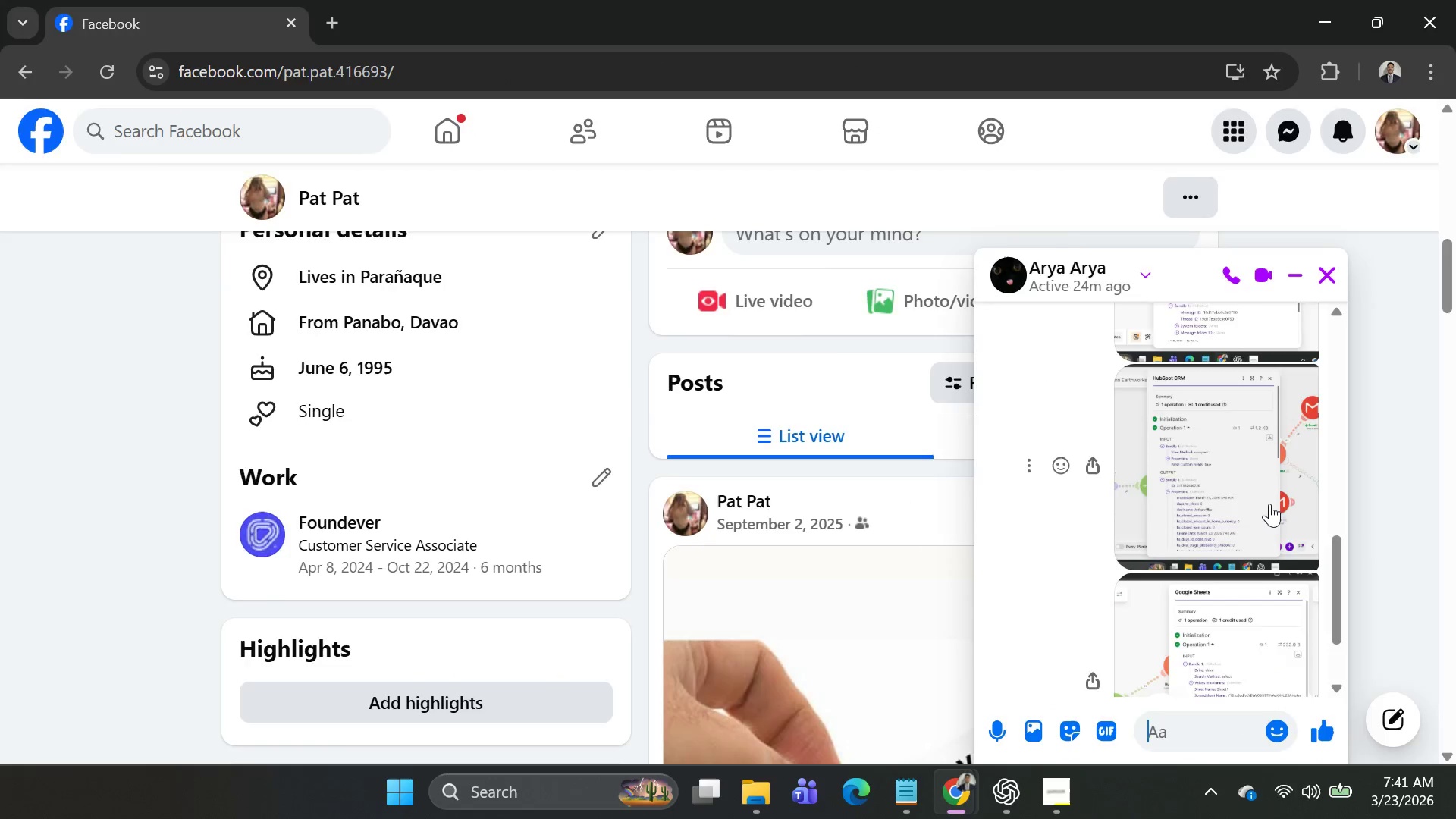 
key(Alt+Tab)
 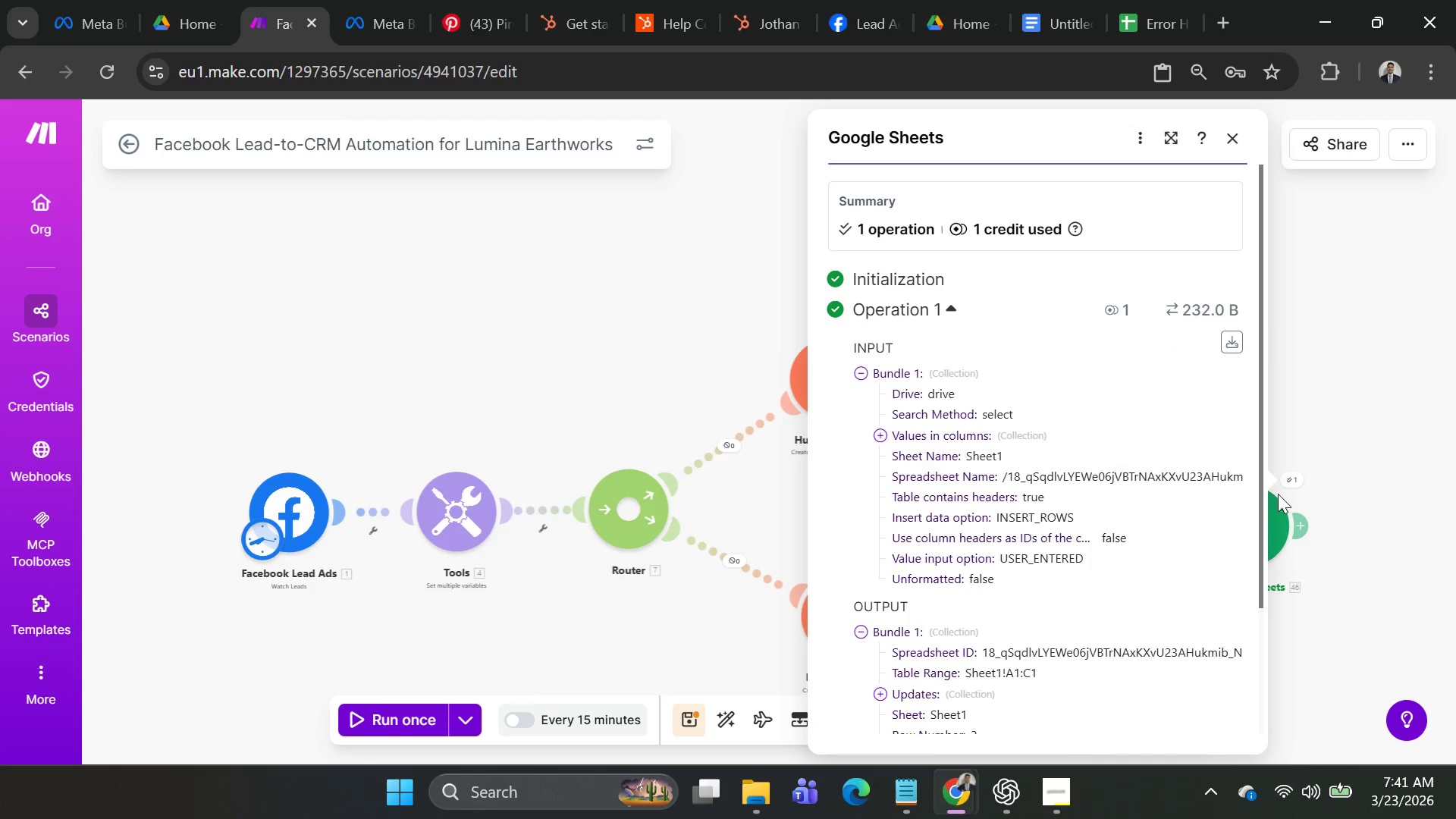 
scroll: coordinate [1275, 504], scroll_direction: up, amount: 1.0
 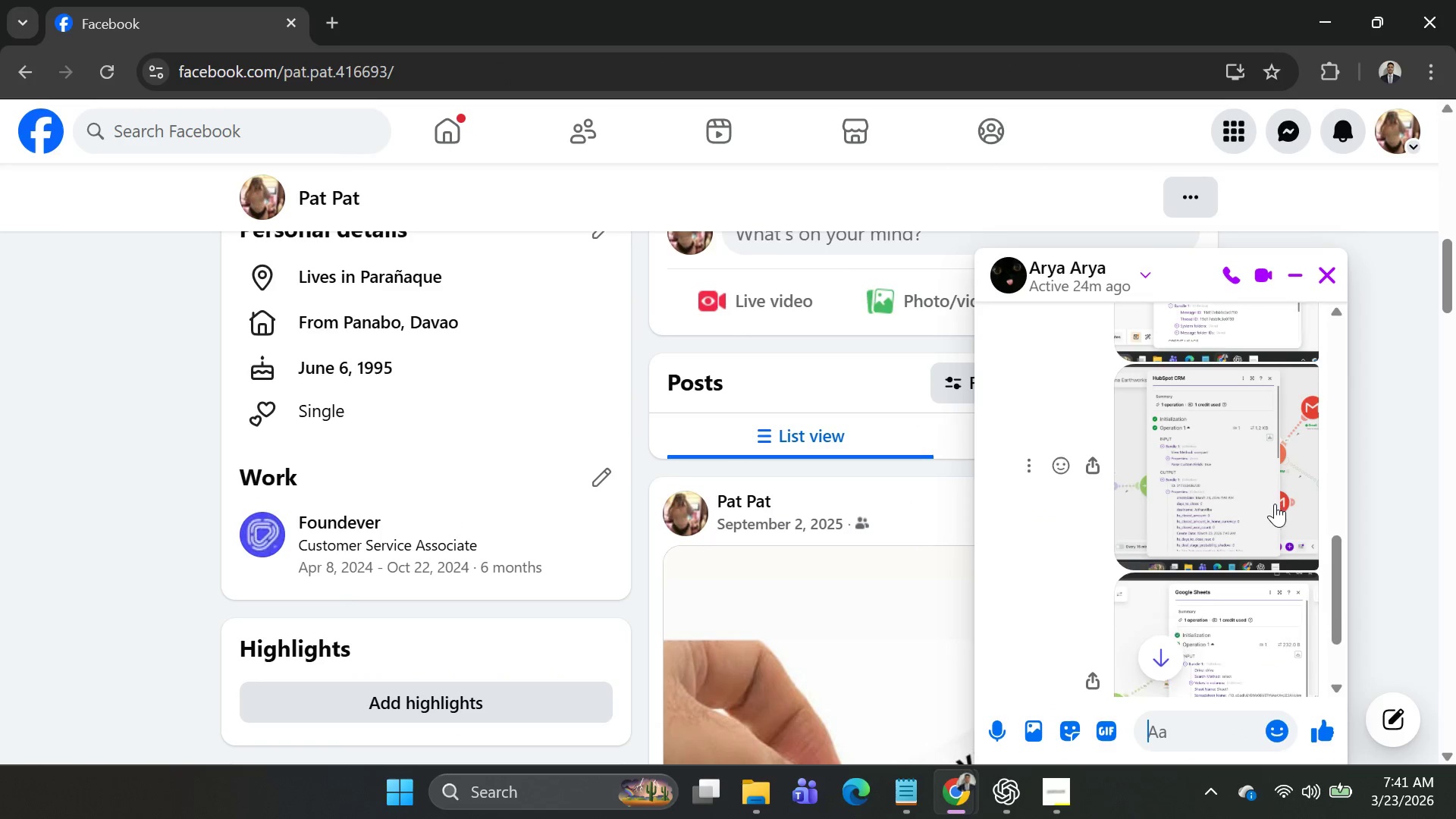 
left_click([1361, 390])
 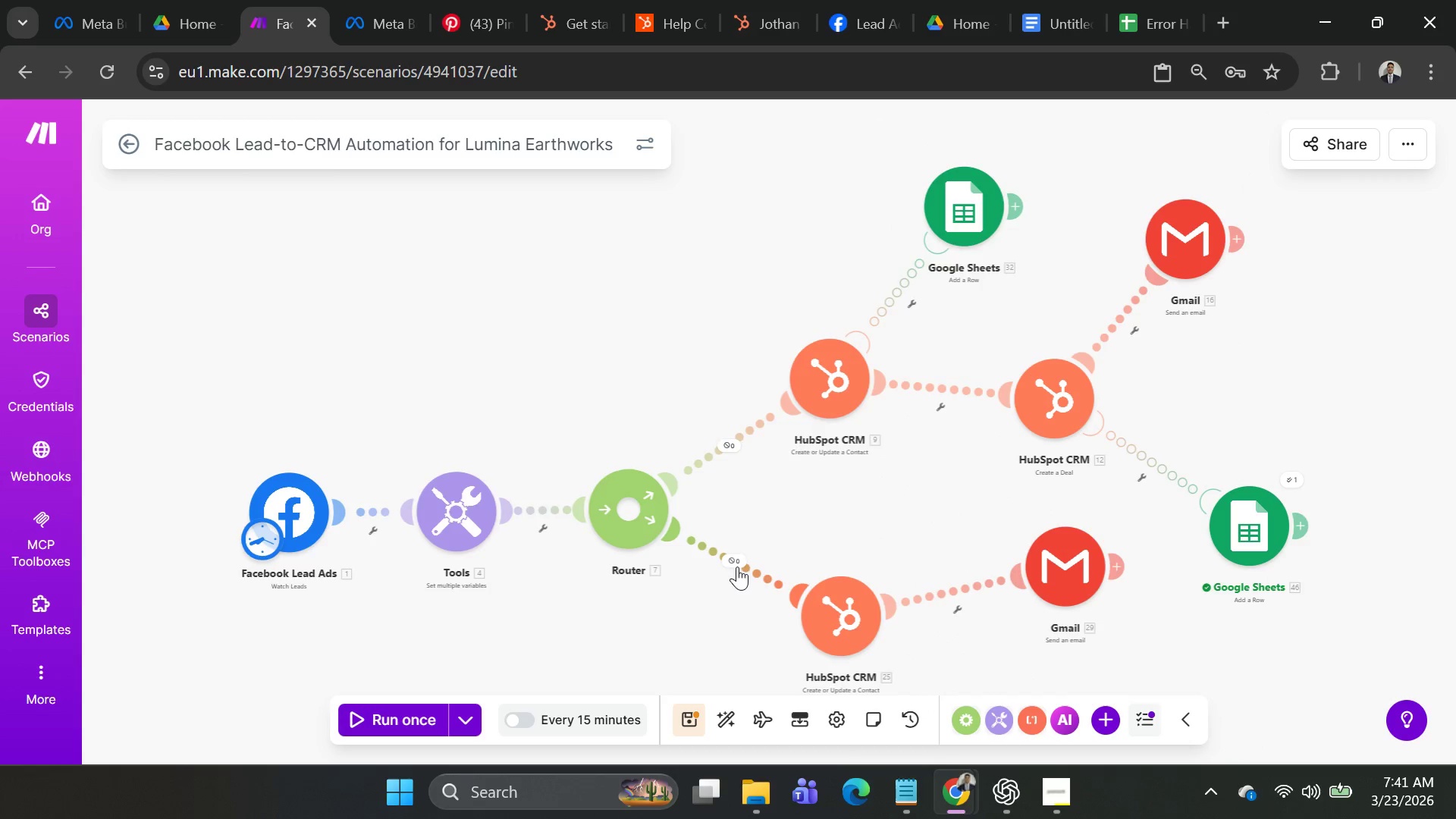 
double_click([746, 568])
 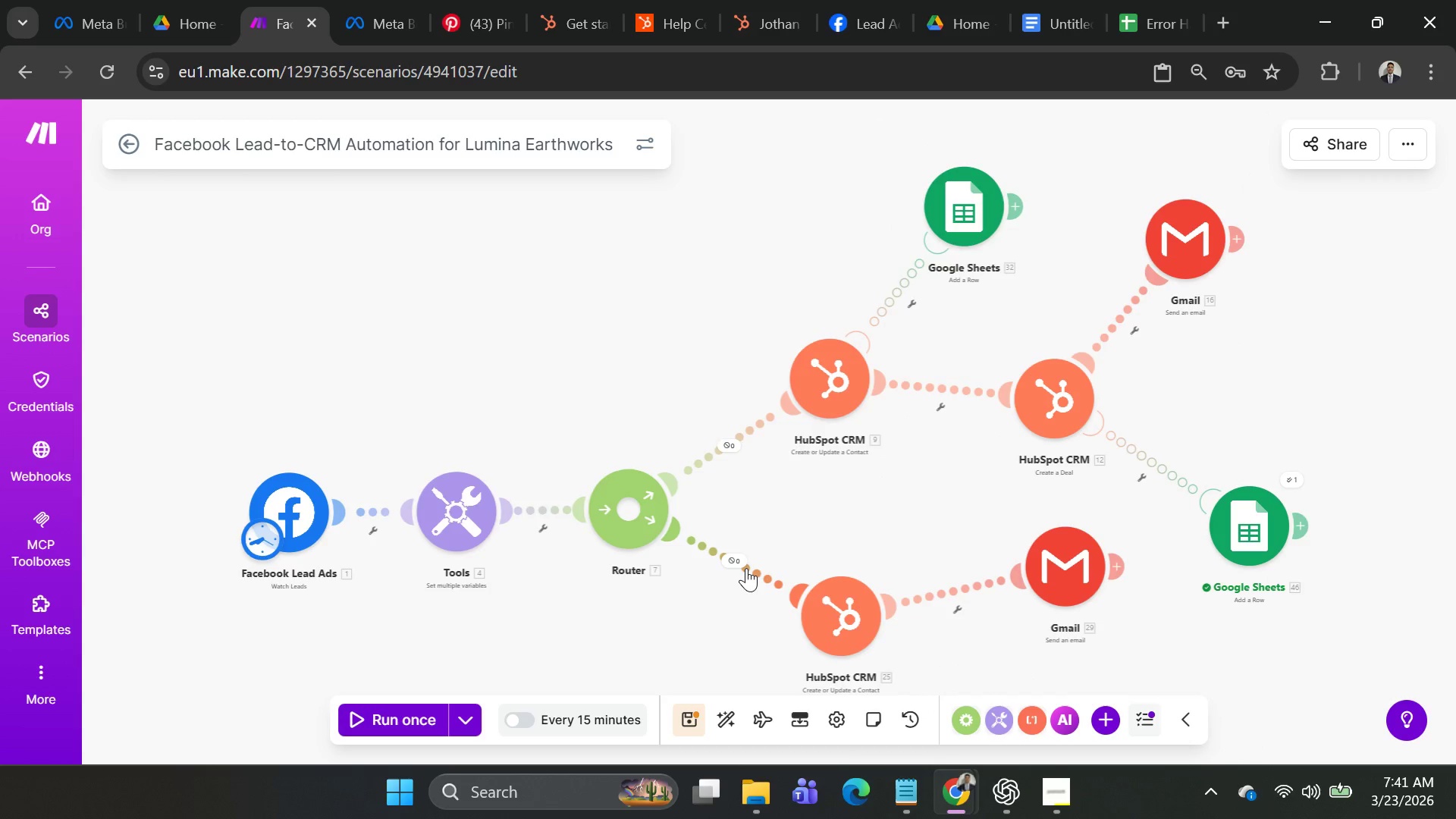 
left_click([746, 568])
 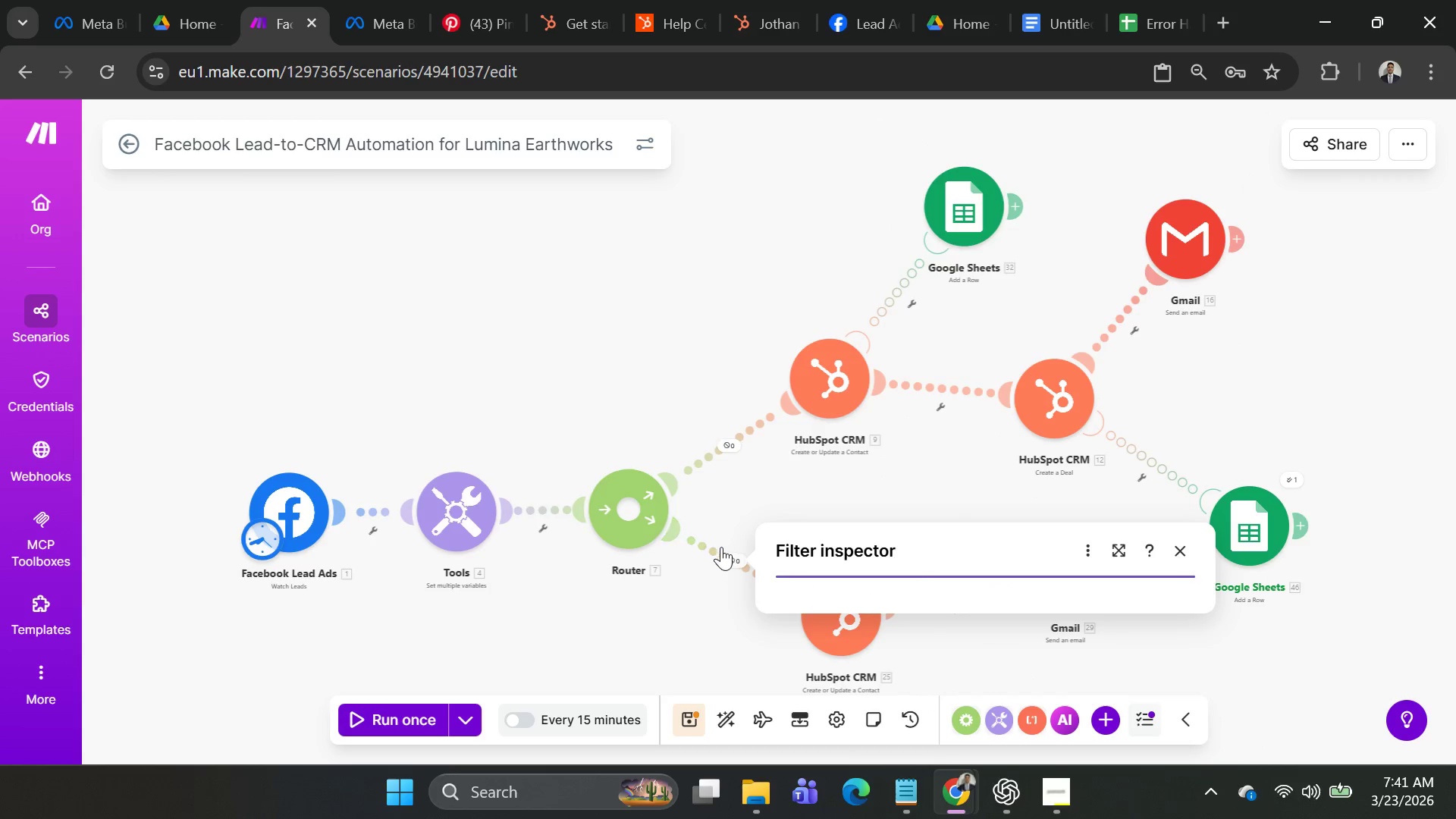 
double_click([707, 551])
 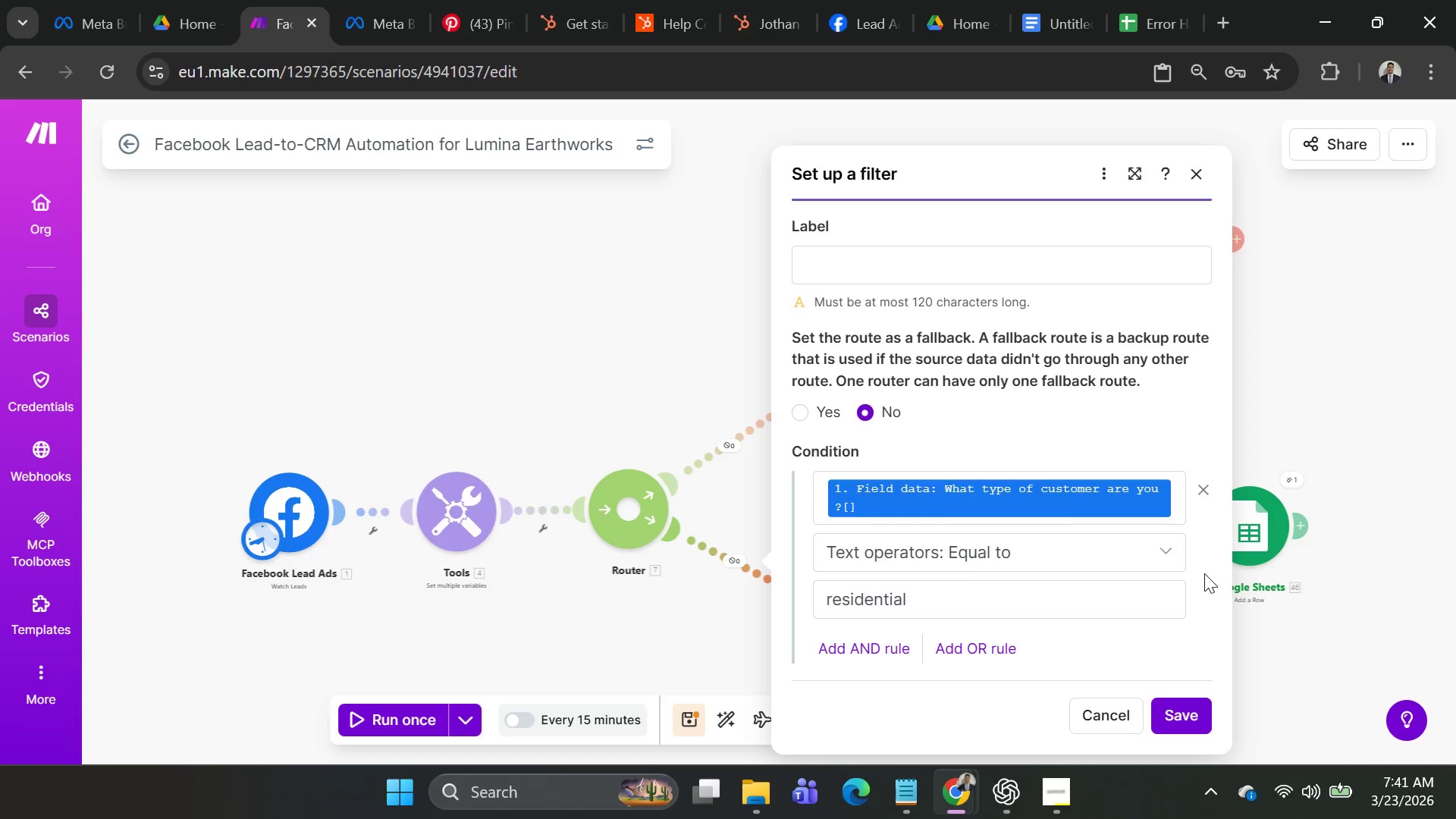 
wait(9.88)
 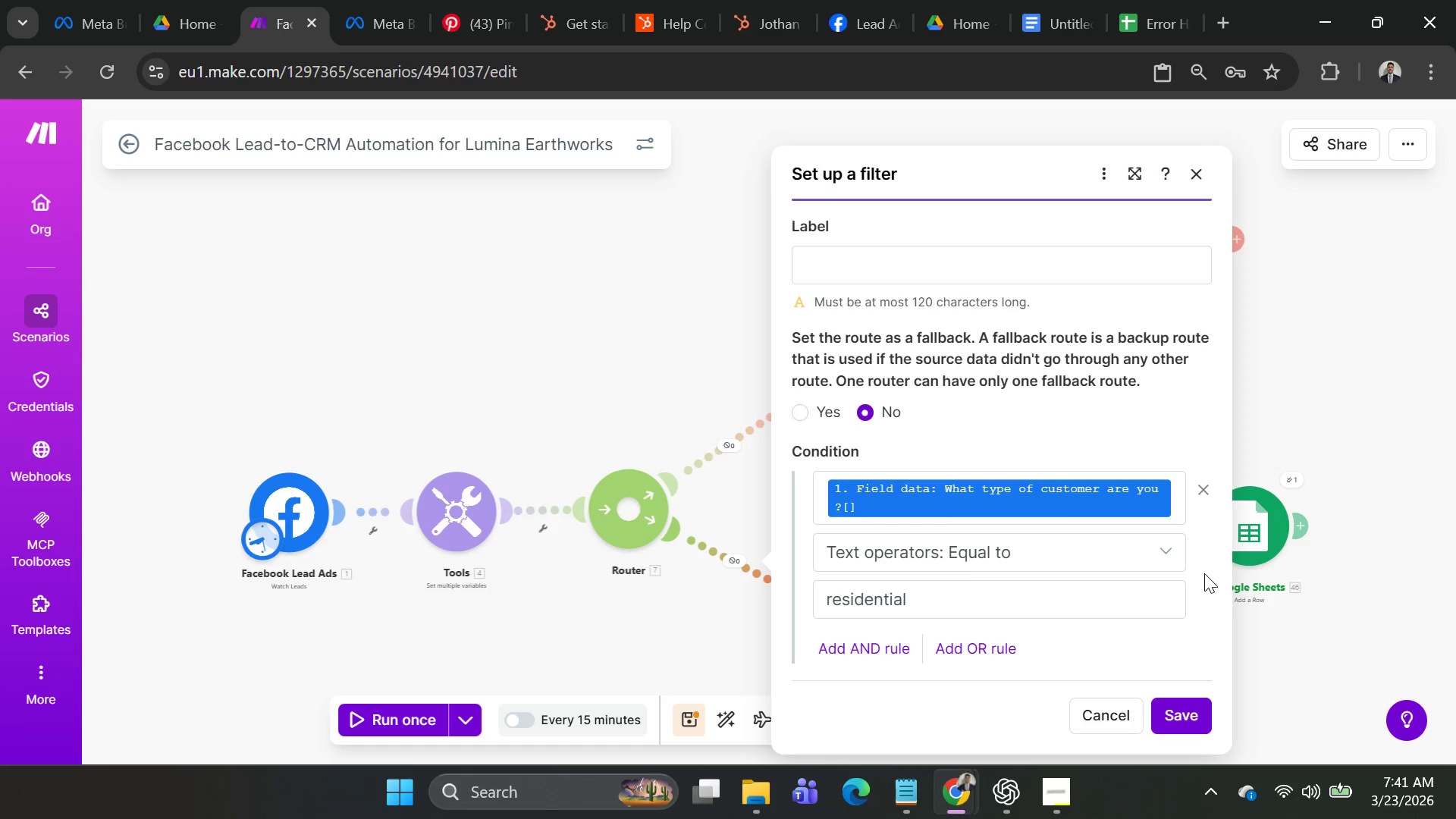 
key(PrintScreen)
 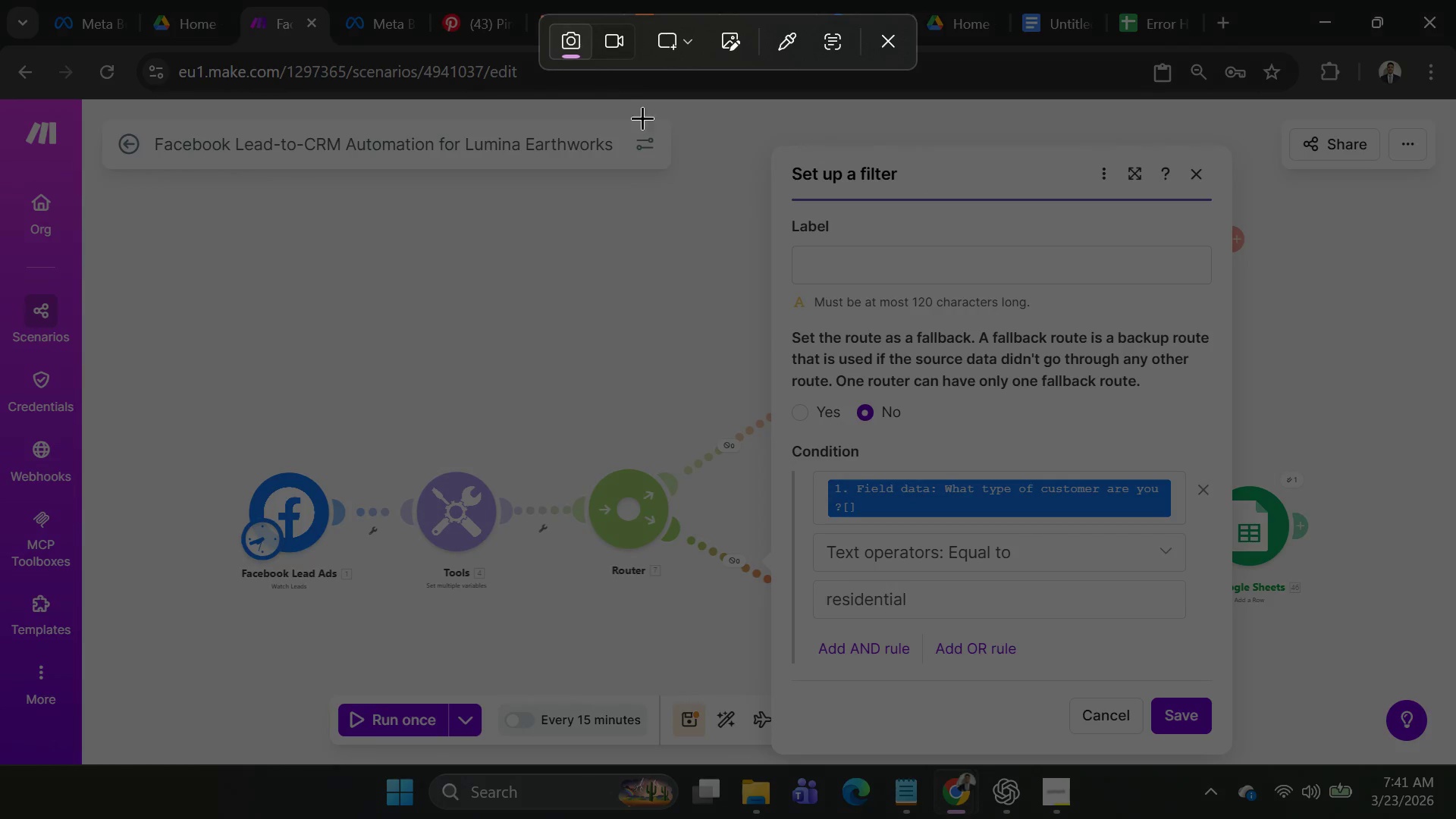 
left_click_drag(start_coordinate=[640, 93], to_coordinate=[1267, 790])
 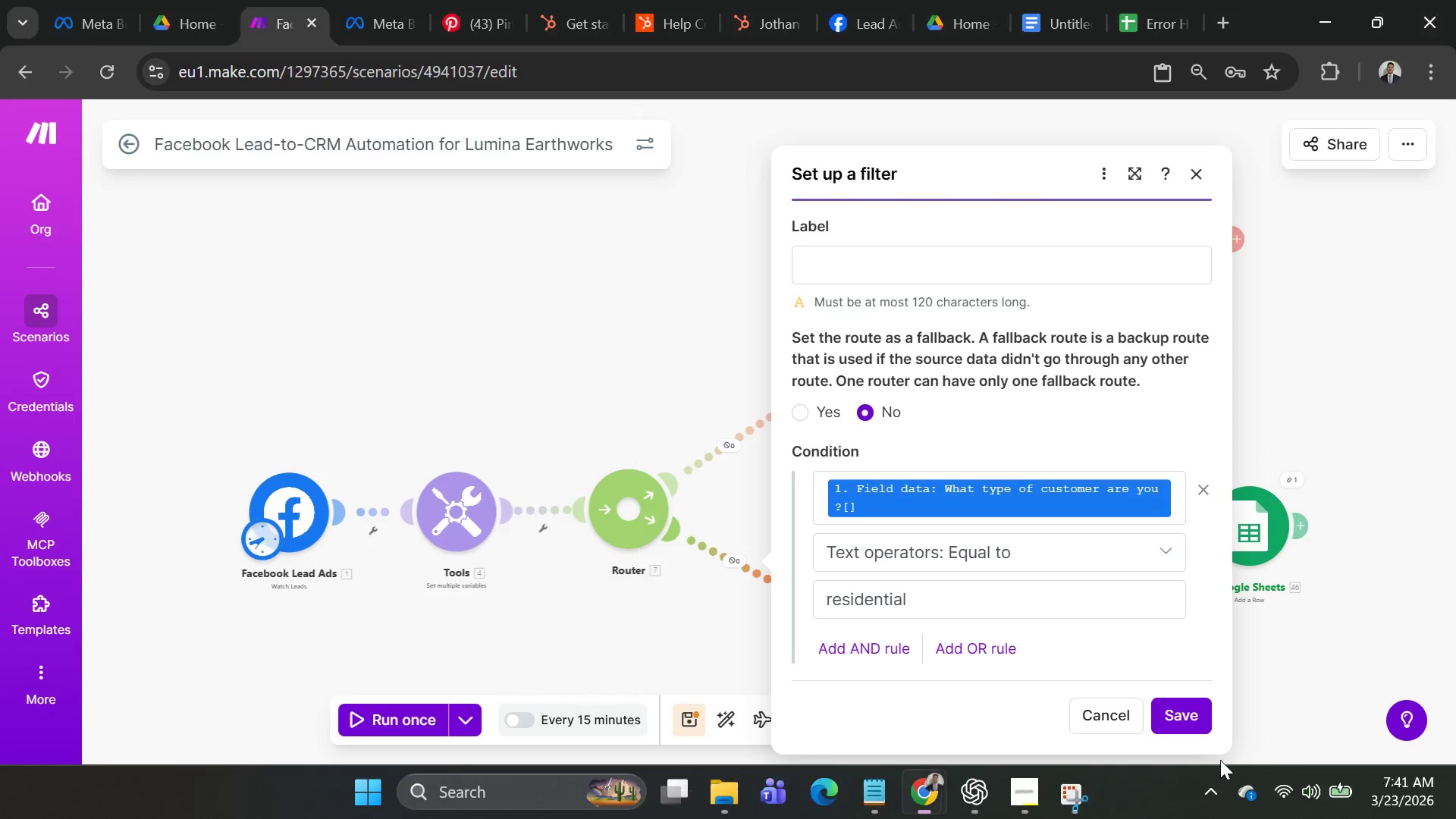 
key(Alt+AltLeft)
 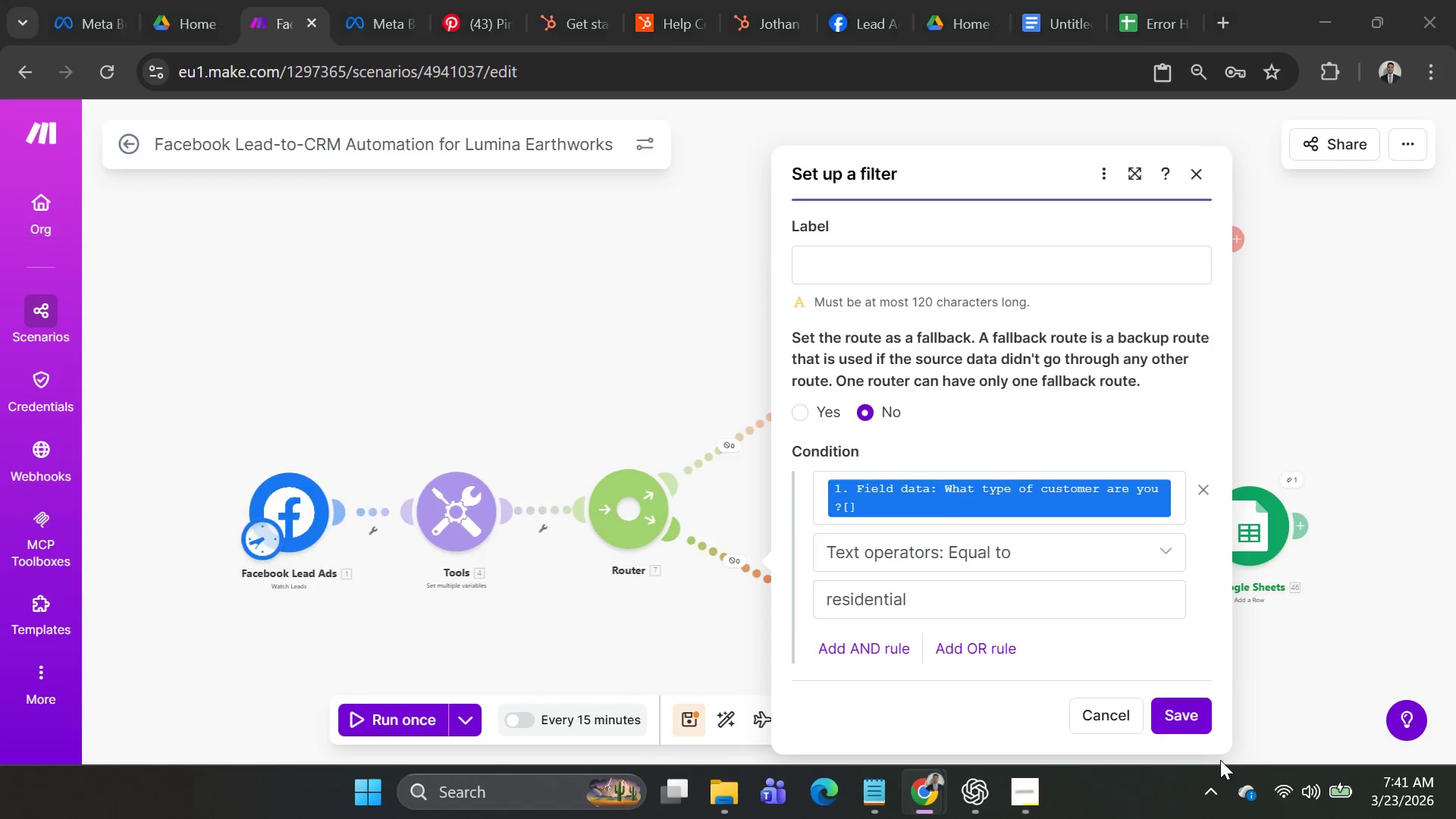 
key(Alt+Tab)
 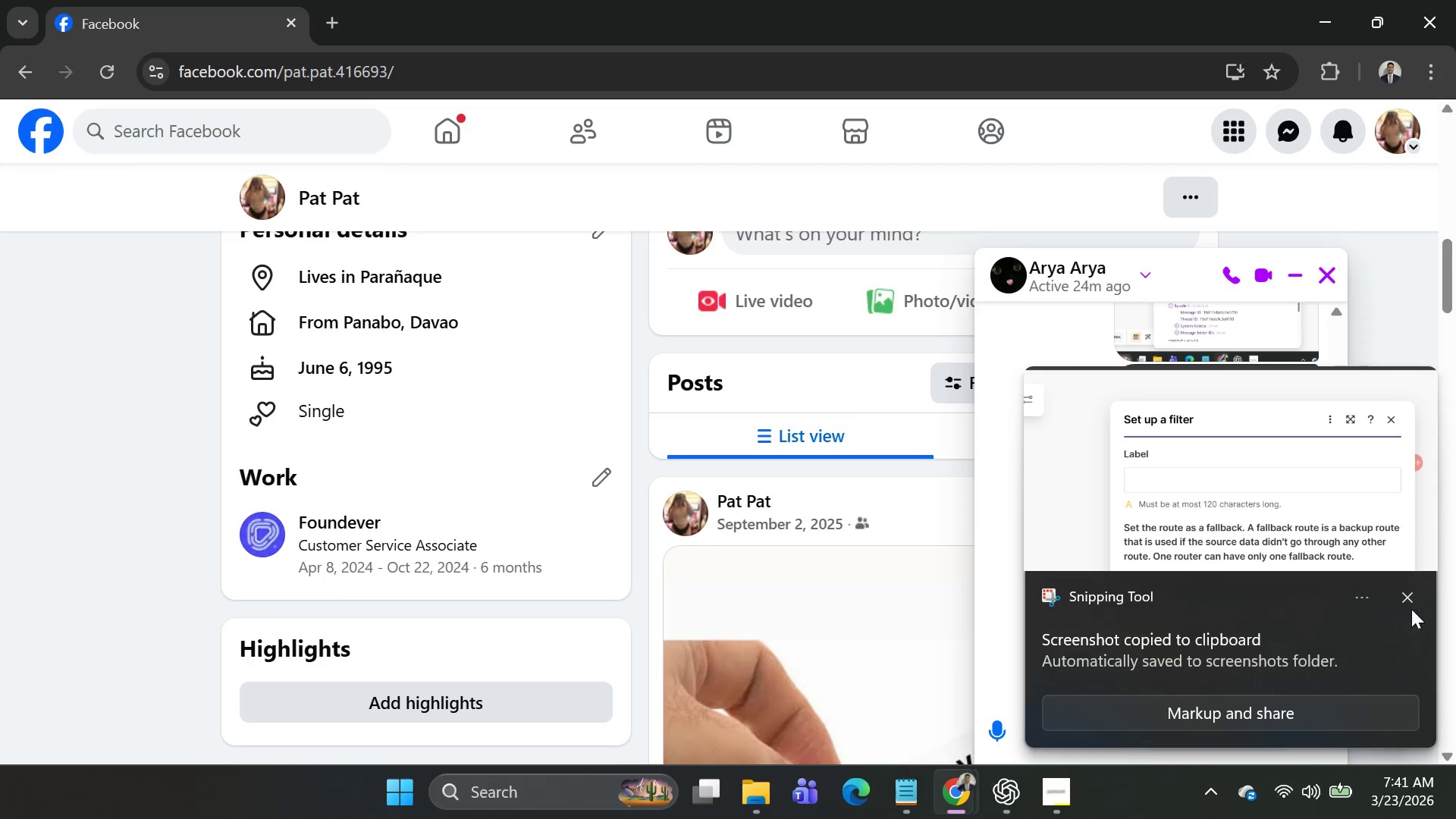 
left_click([1413, 604])
 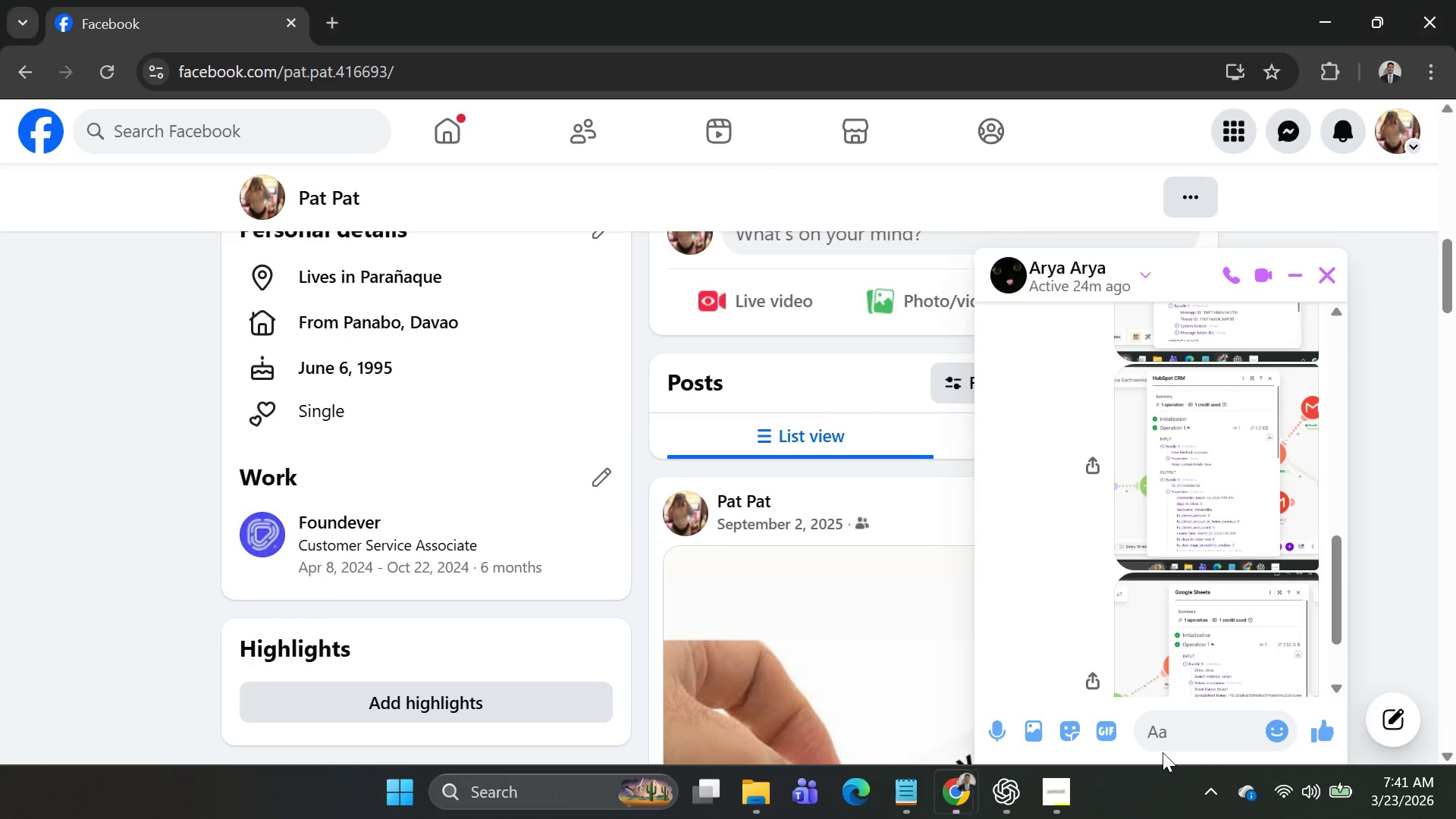 
double_click([1172, 730])
 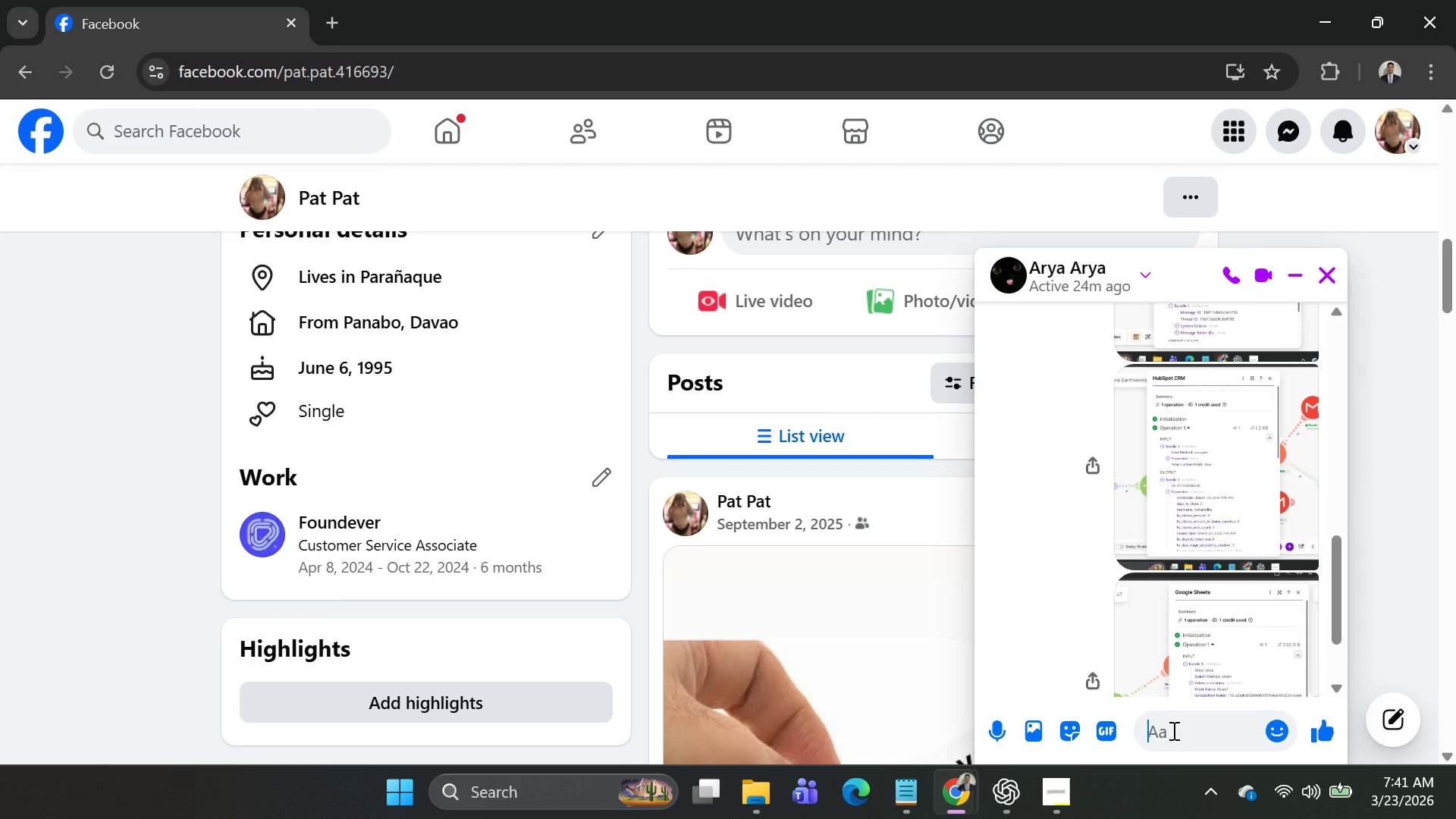 
double_click([1172, 730])
 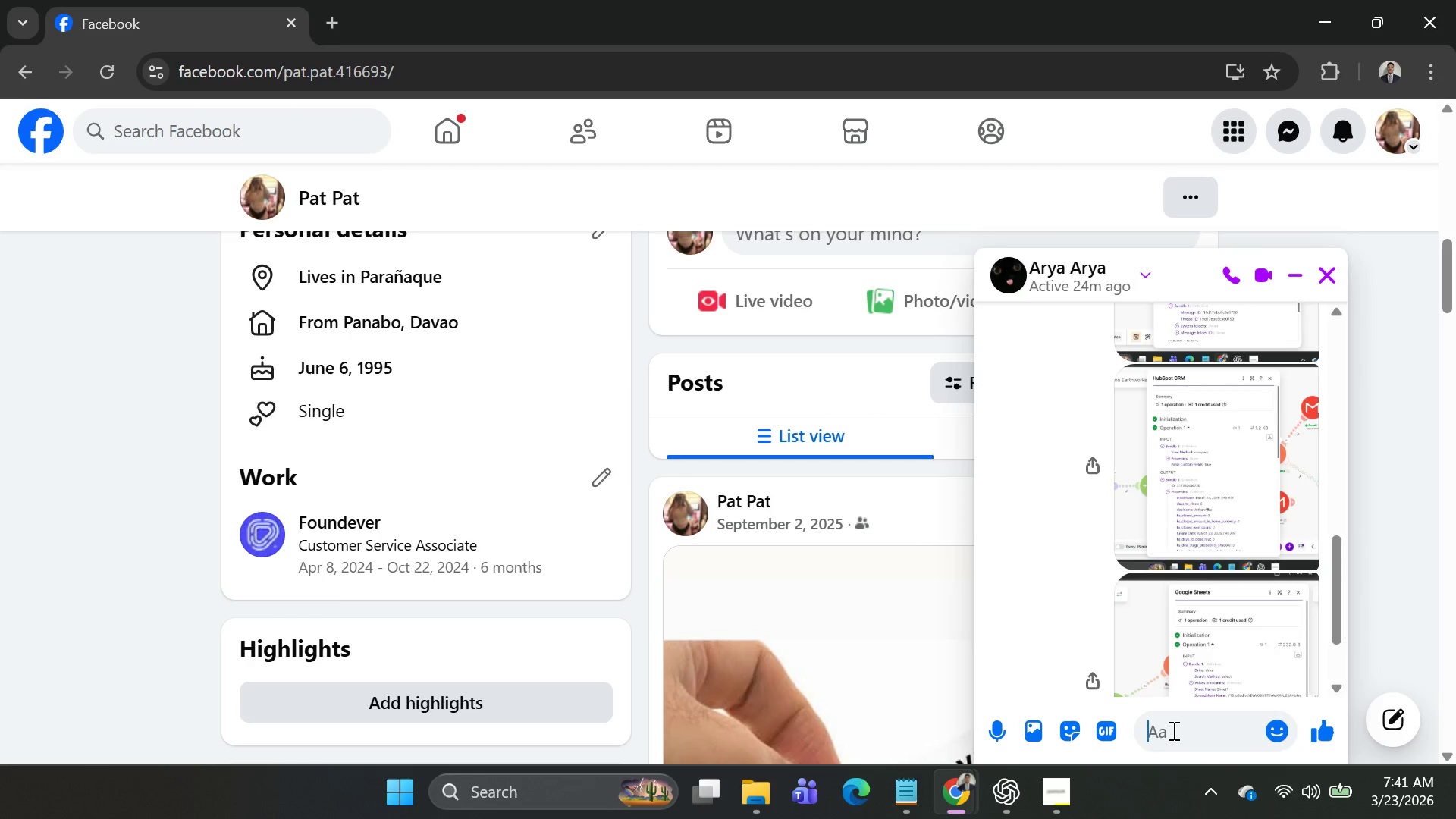 
key(Control+V)
 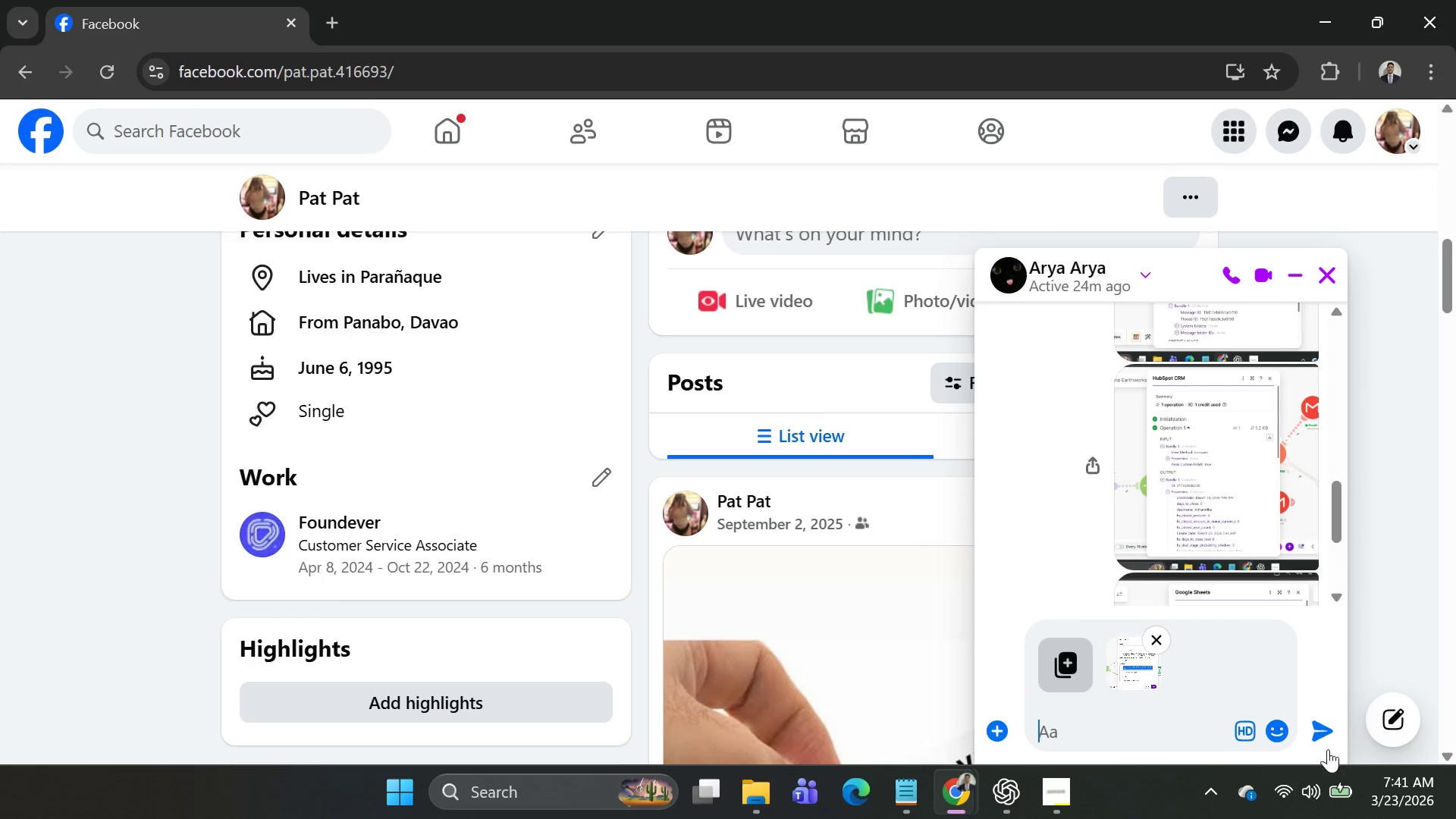 
left_click_drag(start_coordinate=[1316, 733], to_coordinate=[1311, 733])
 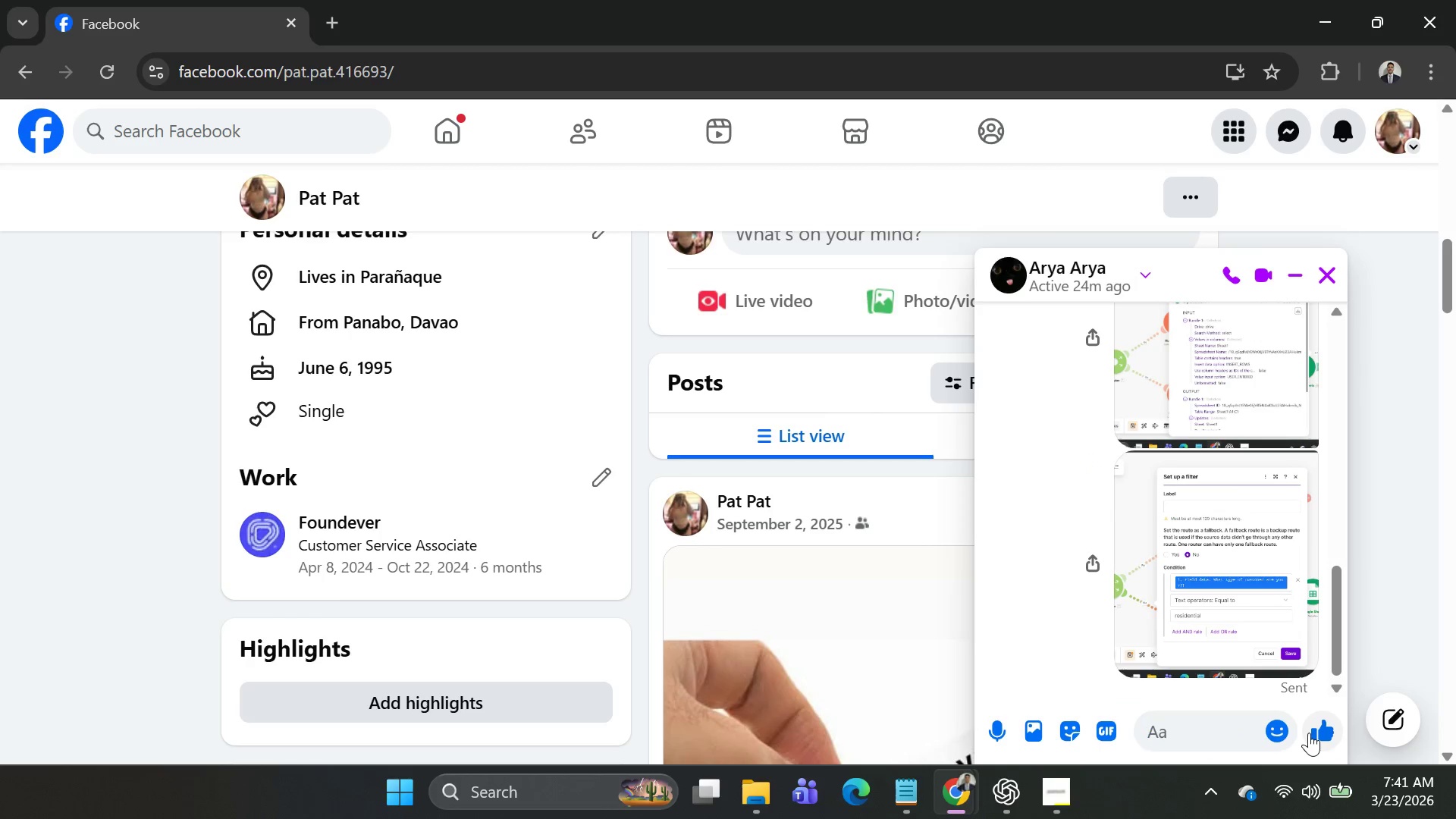 
key(Alt+AltLeft)
 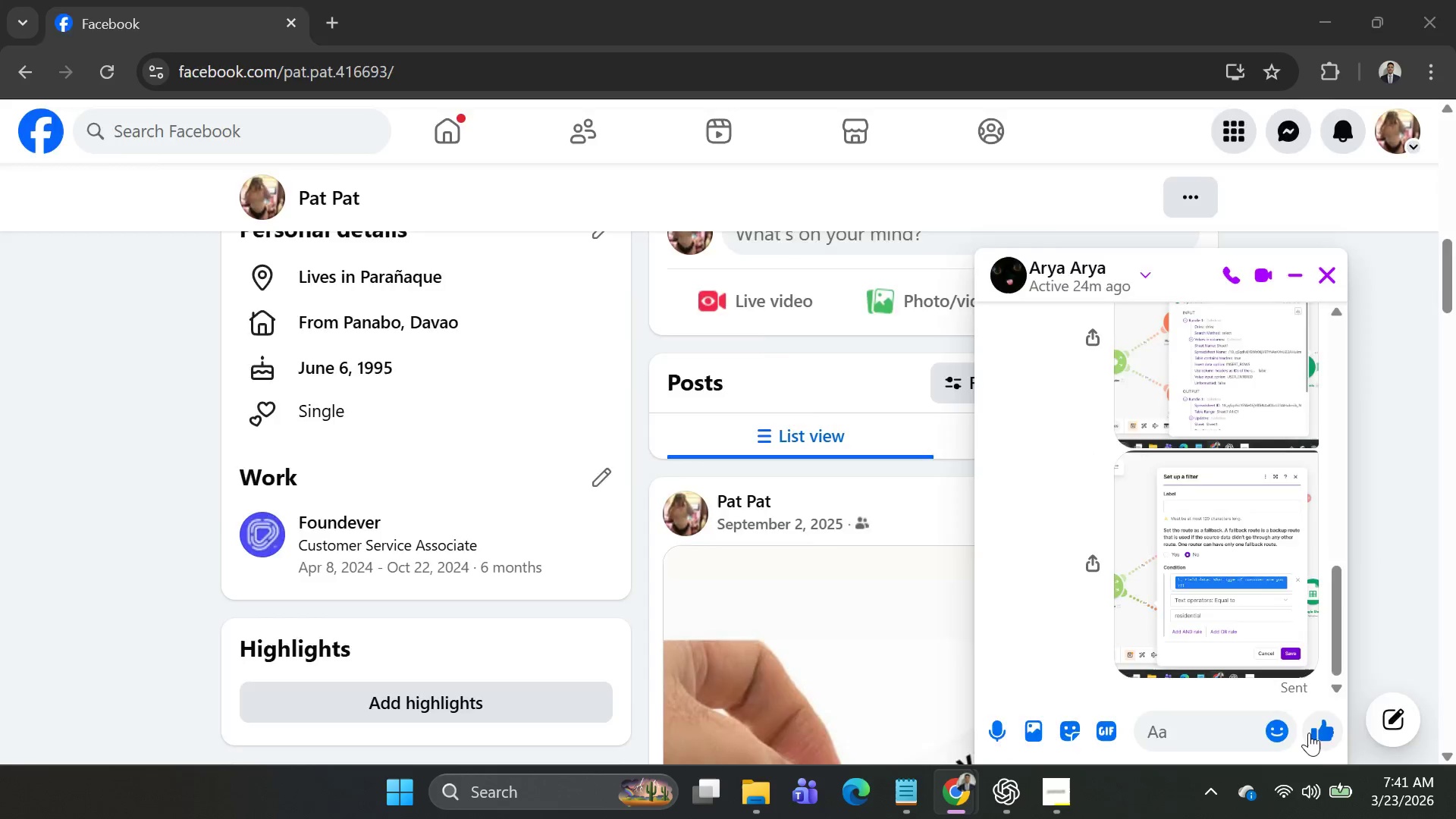 
key(Alt+Tab)
 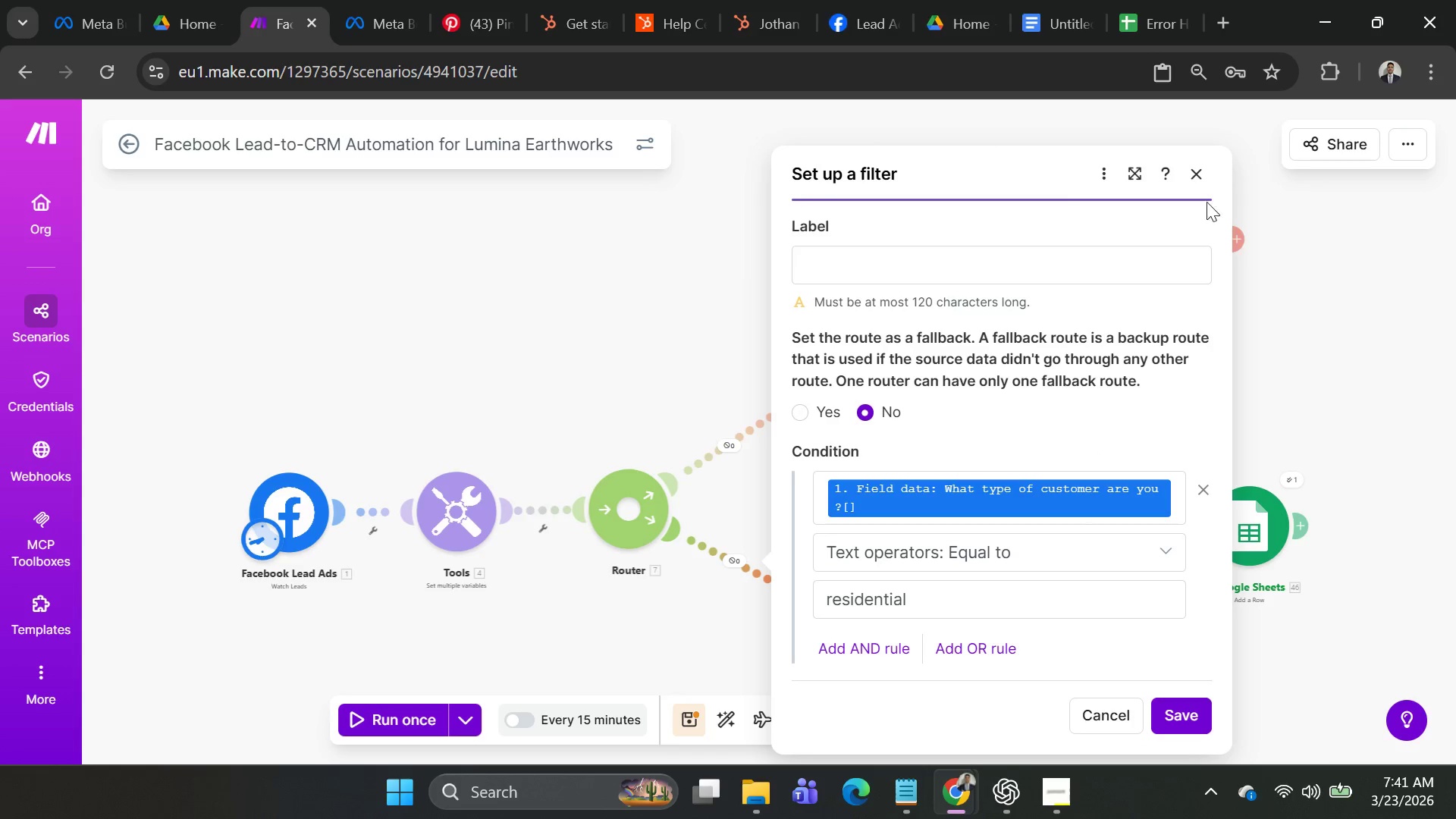 
left_click([1193, 167])
 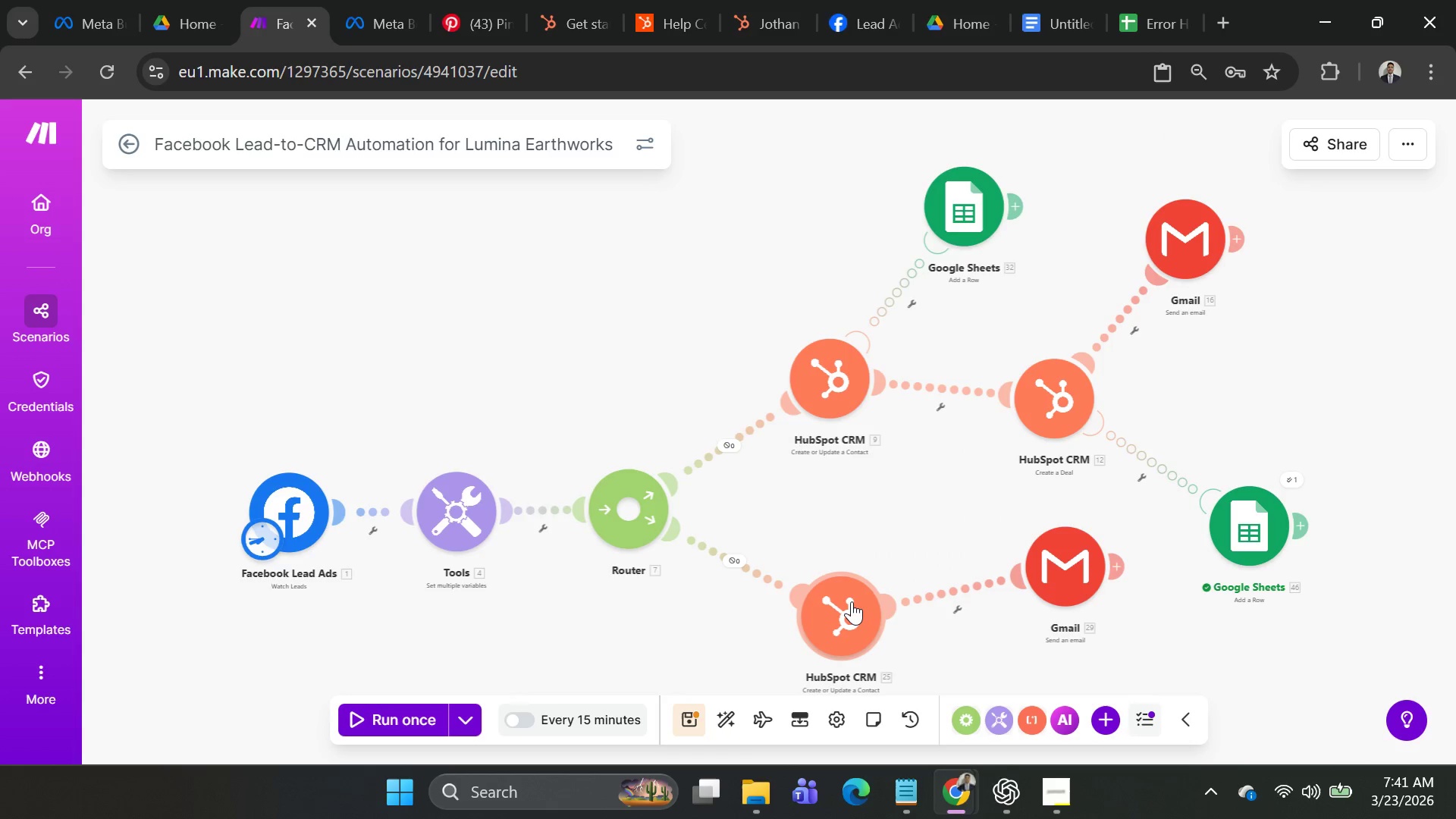 
right_click([852, 601])
 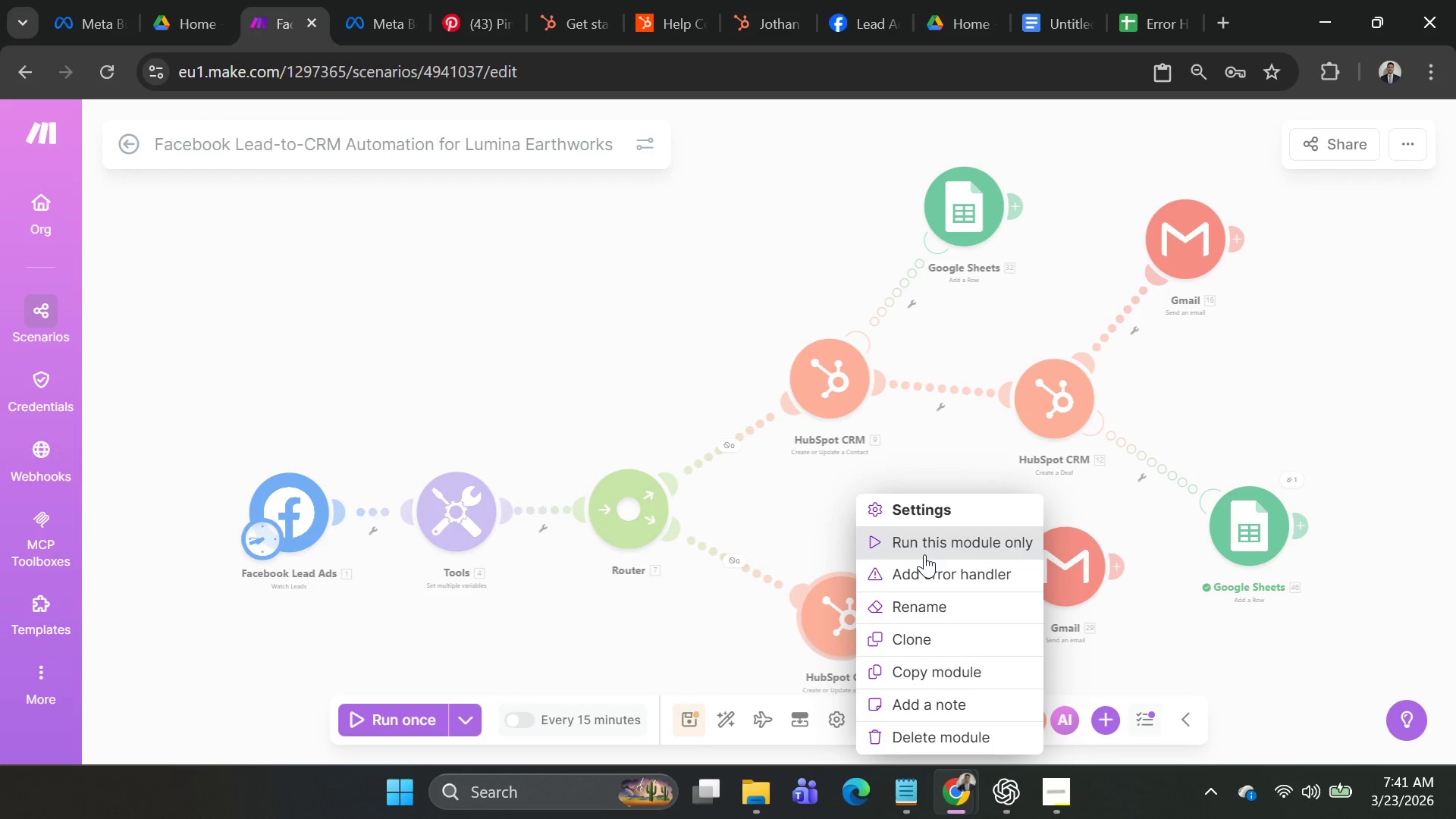 
left_click([924, 548])
 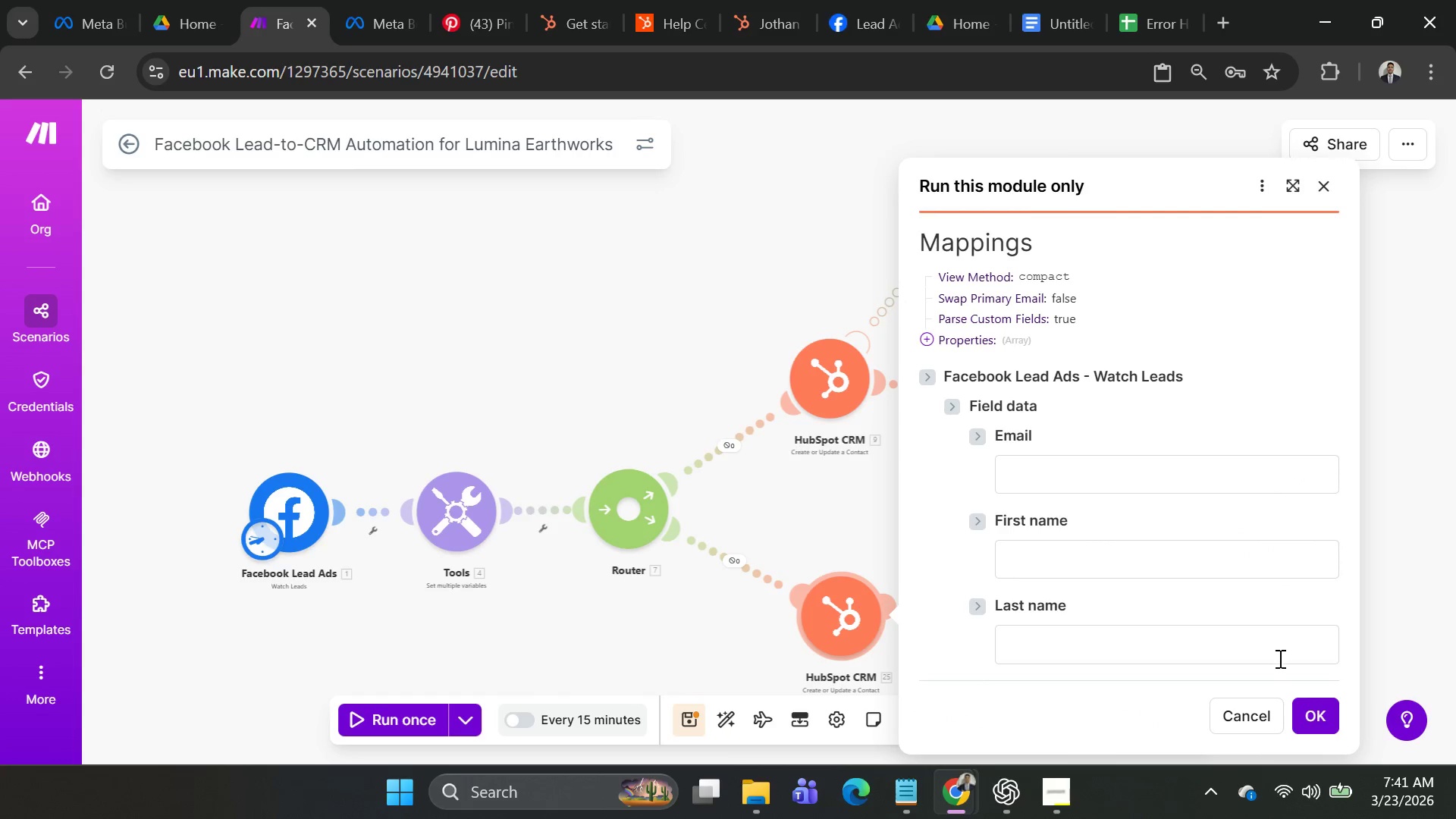 
left_click([1322, 726])
 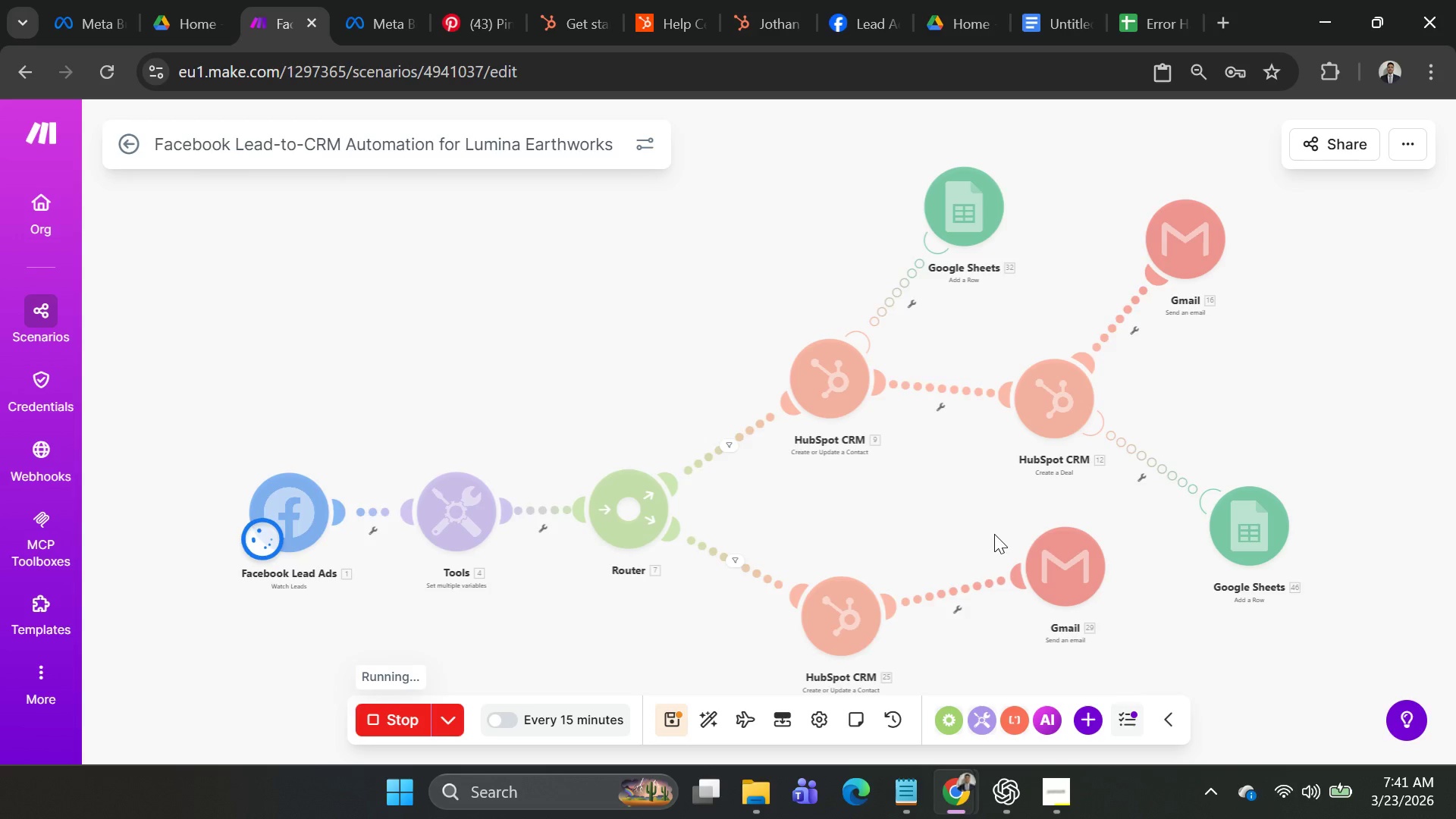 
mouse_move([969, 518])
 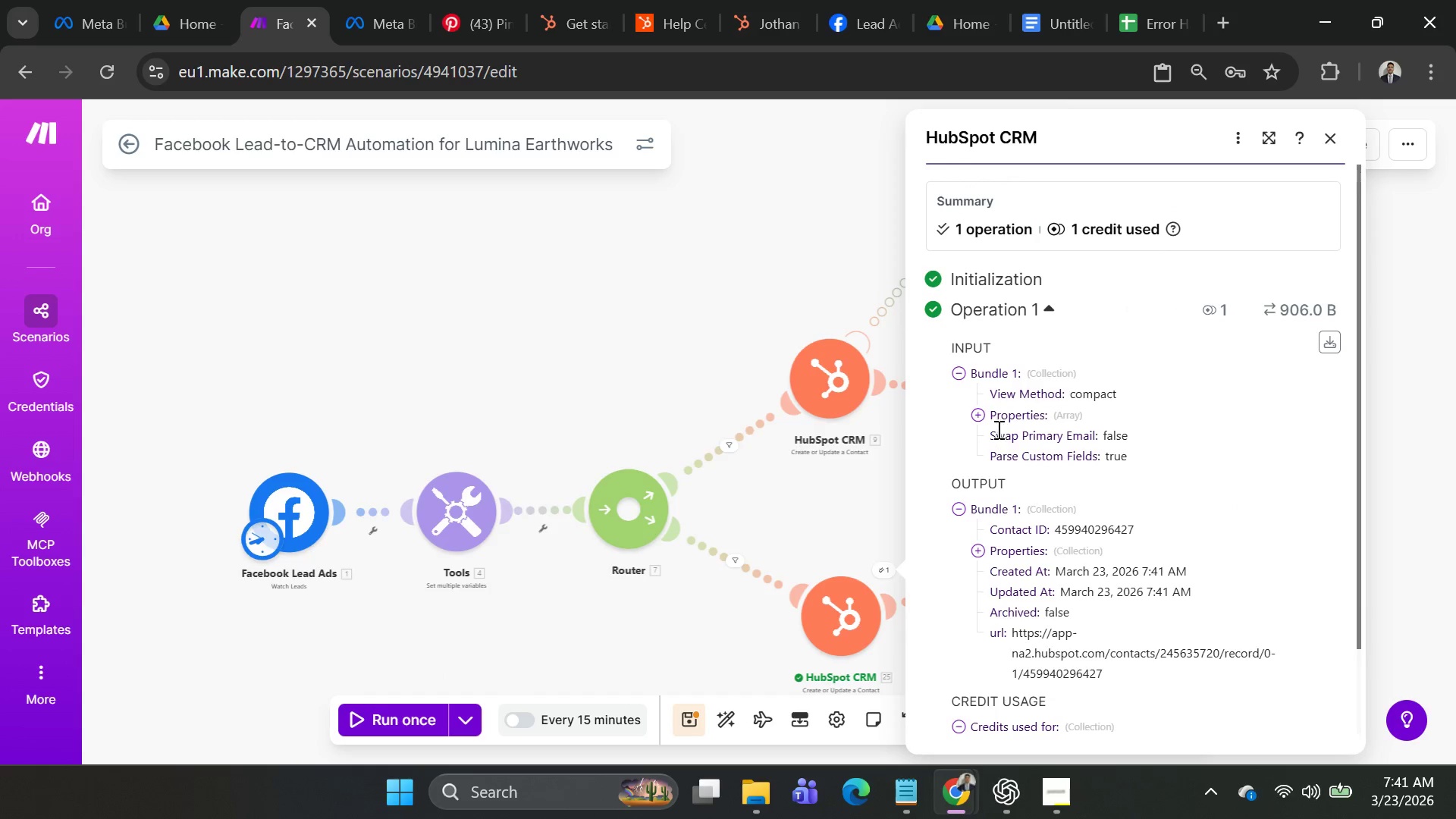 
left_click([996, 424])
 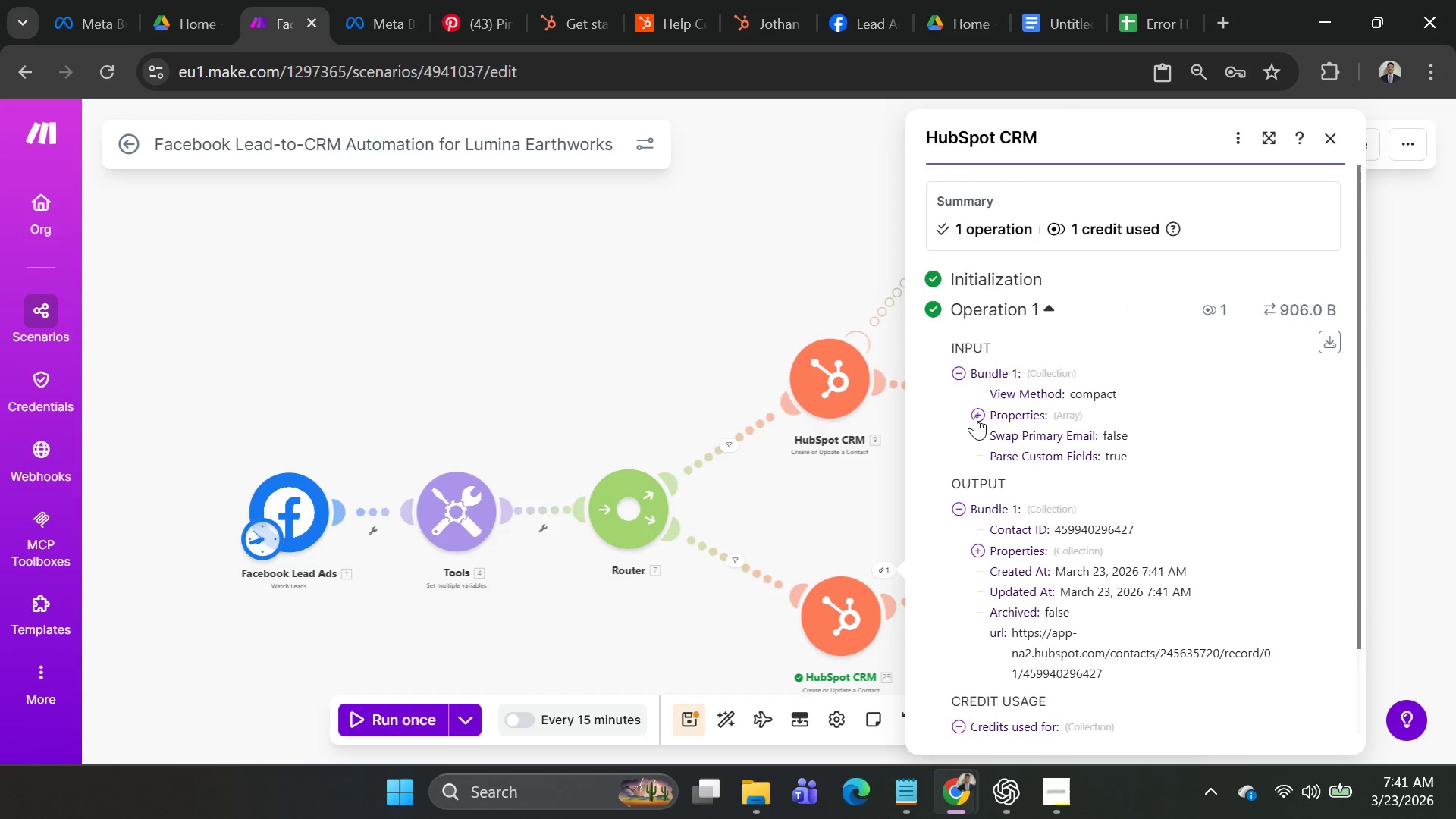 
left_click([975, 416])
 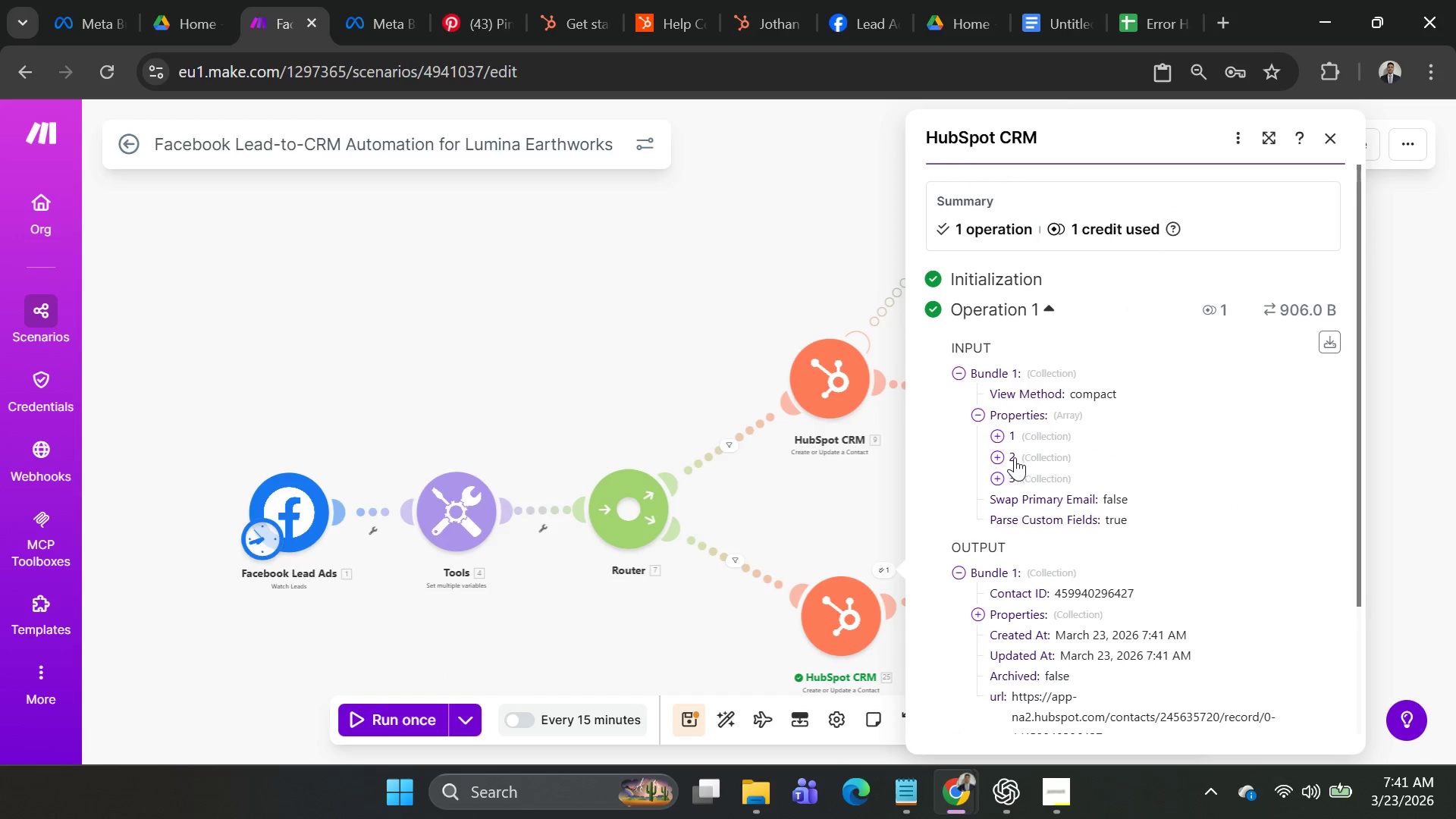 
left_click([1009, 454])
 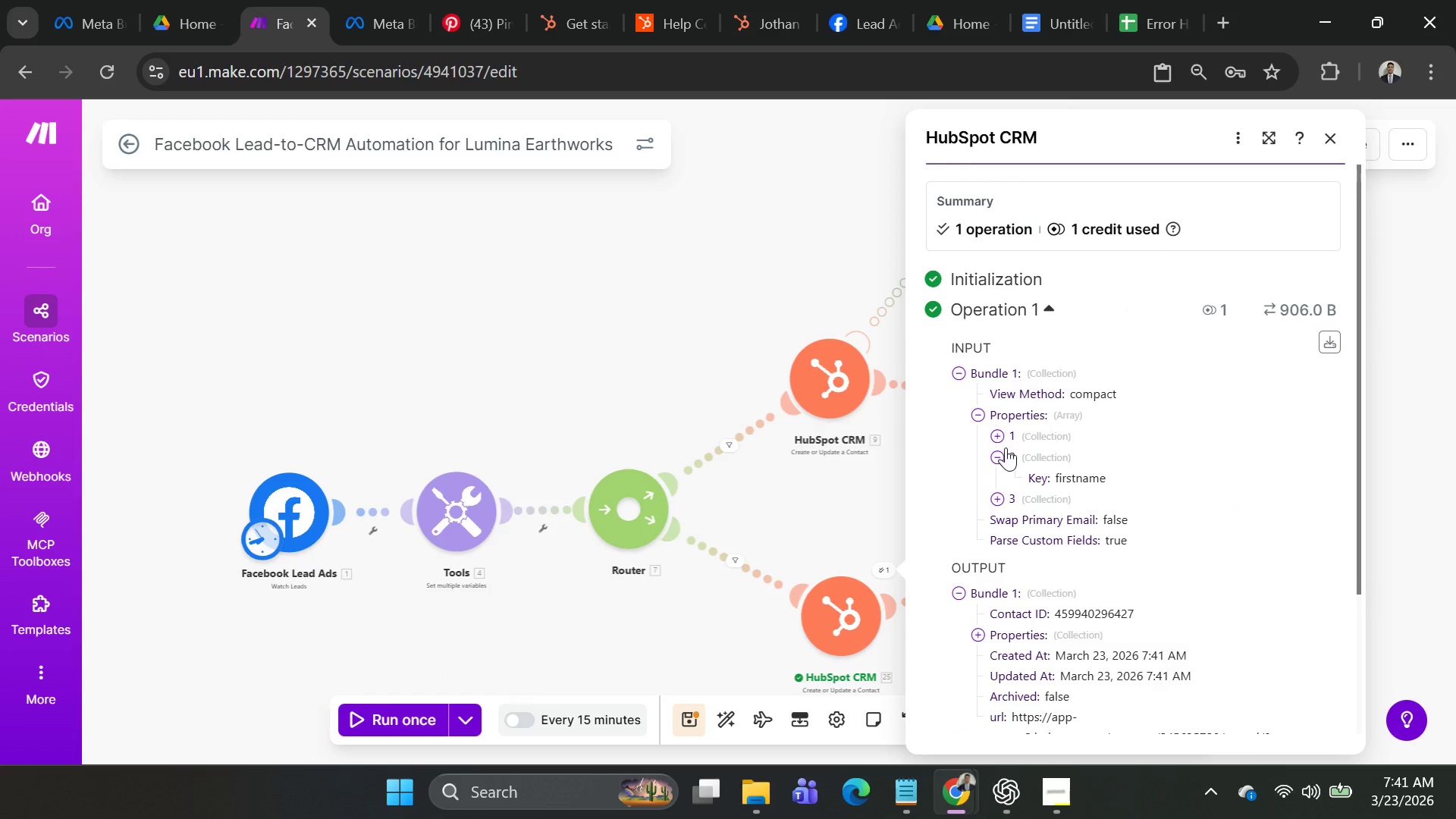 
left_click([1001, 433])
 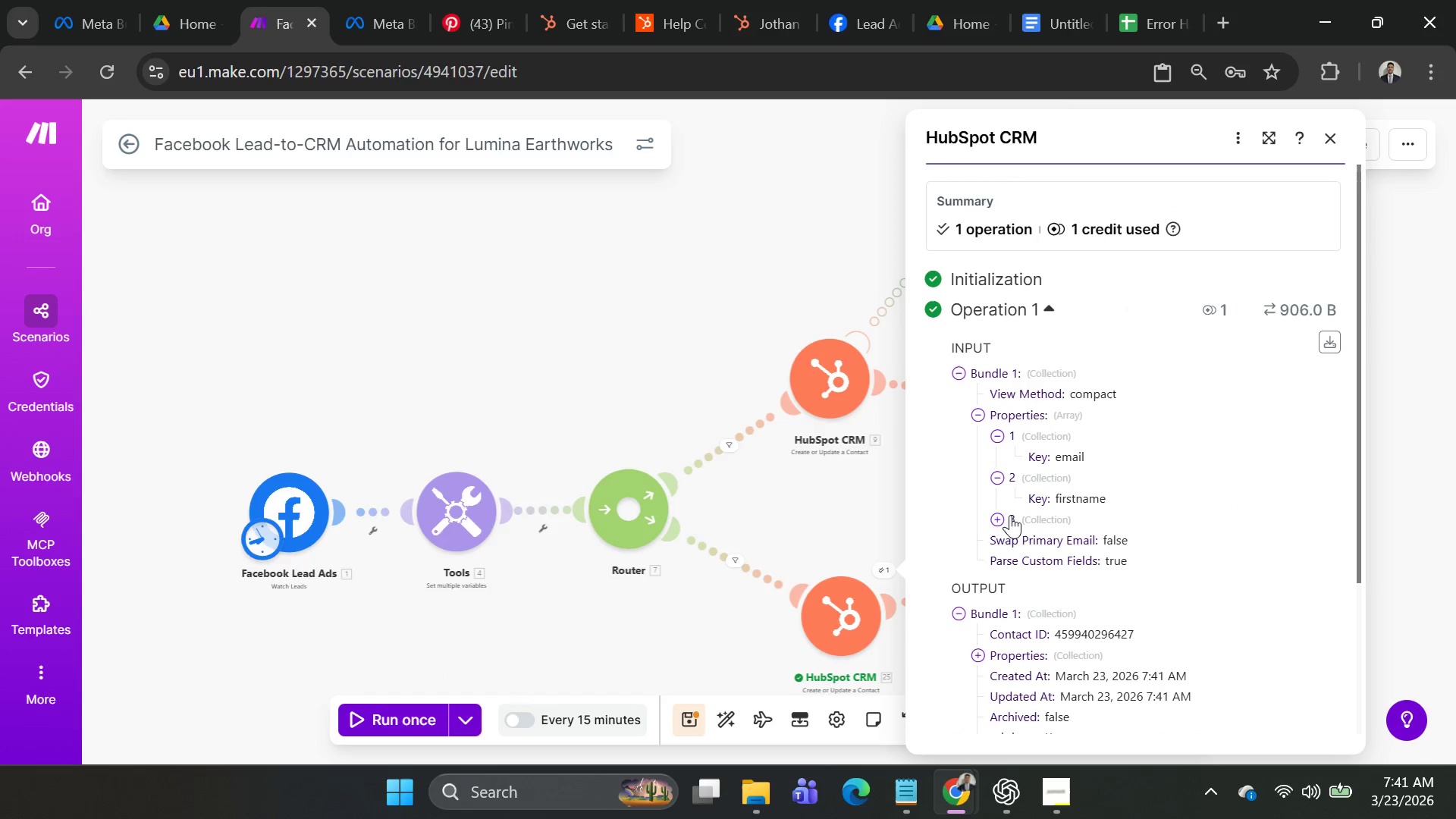 
left_click([1002, 524])
 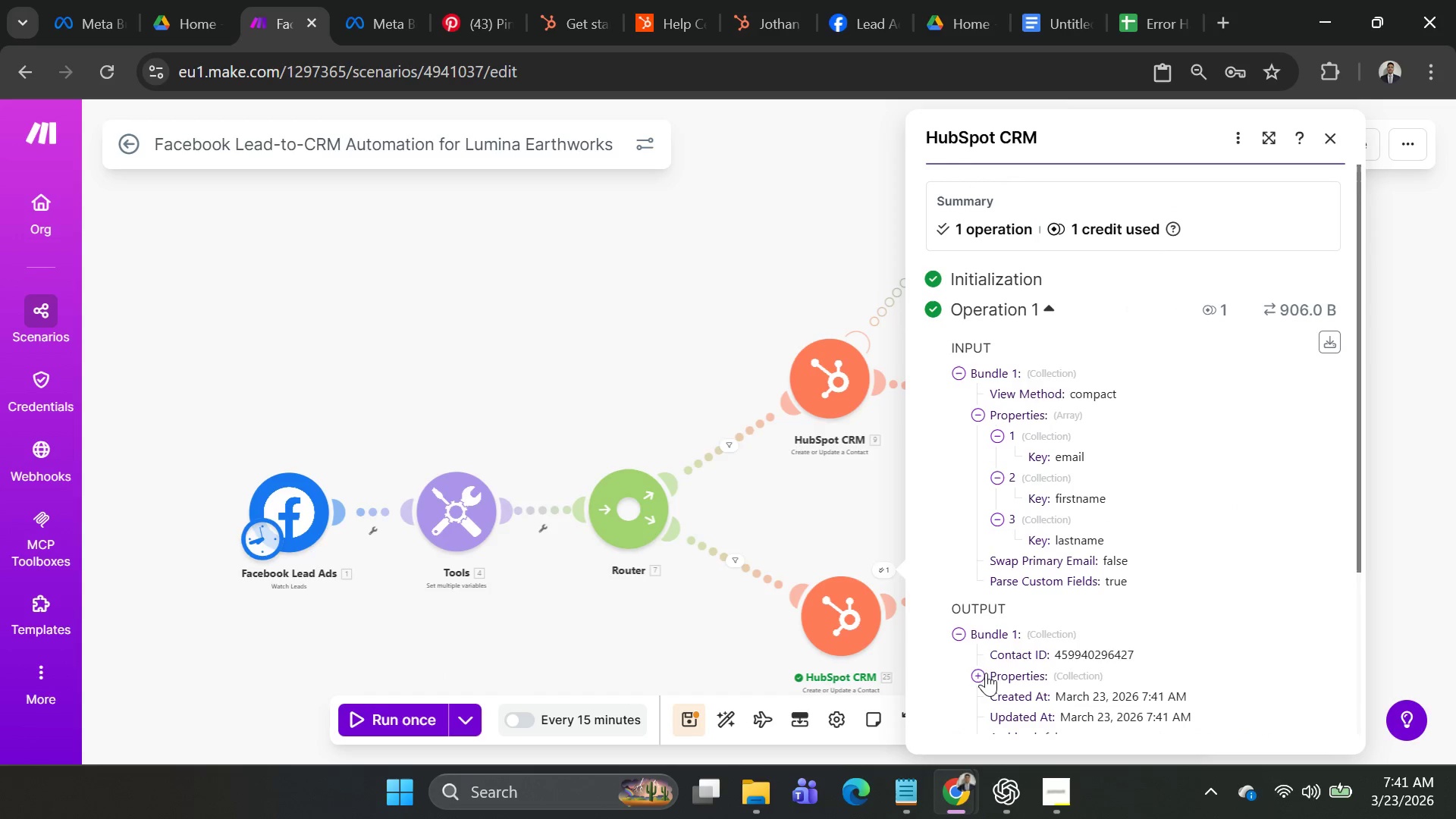 
scroll: coordinate [1046, 523], scroll_direction: down, amount: 2.0
 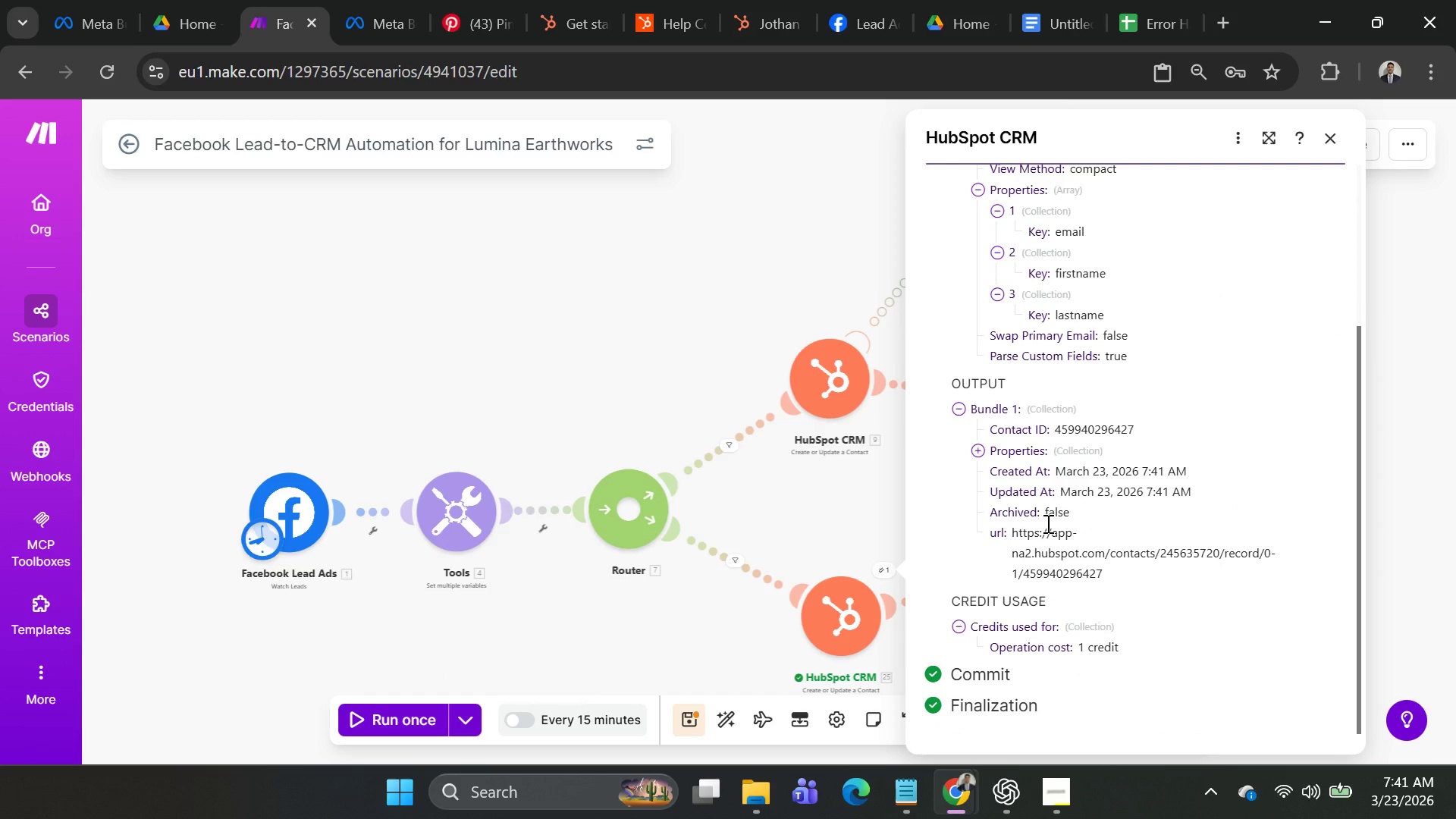 
scroll: coordinate [1046, 523], scroll_direction: up, amount: 2.0
 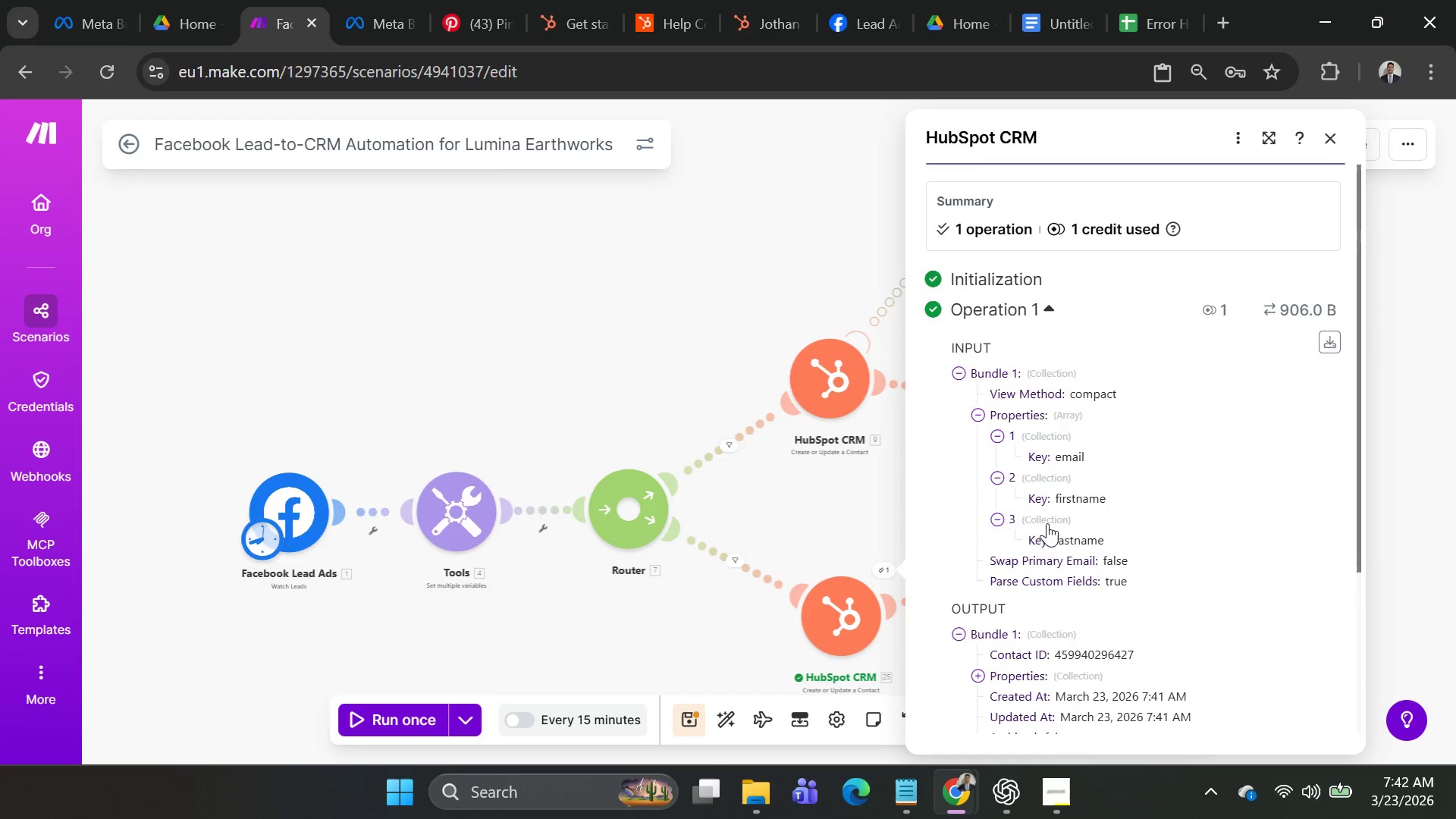 
scroll: coordinate [1043, 525], scroll_direction: down, amount: 2.0
 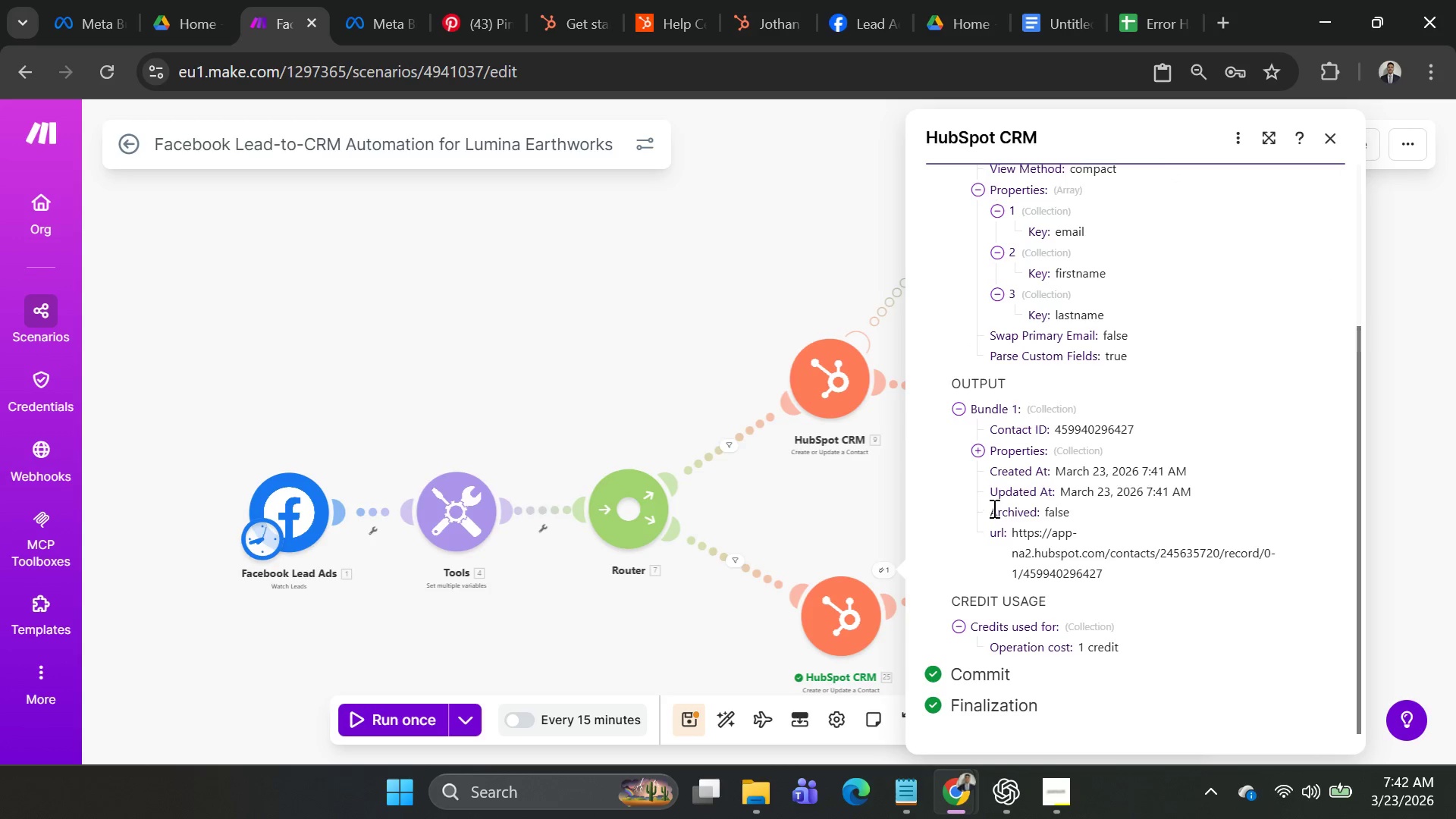 
scroll: coordinate [1038, 538], scroll_direction: up, amount: 4.0
 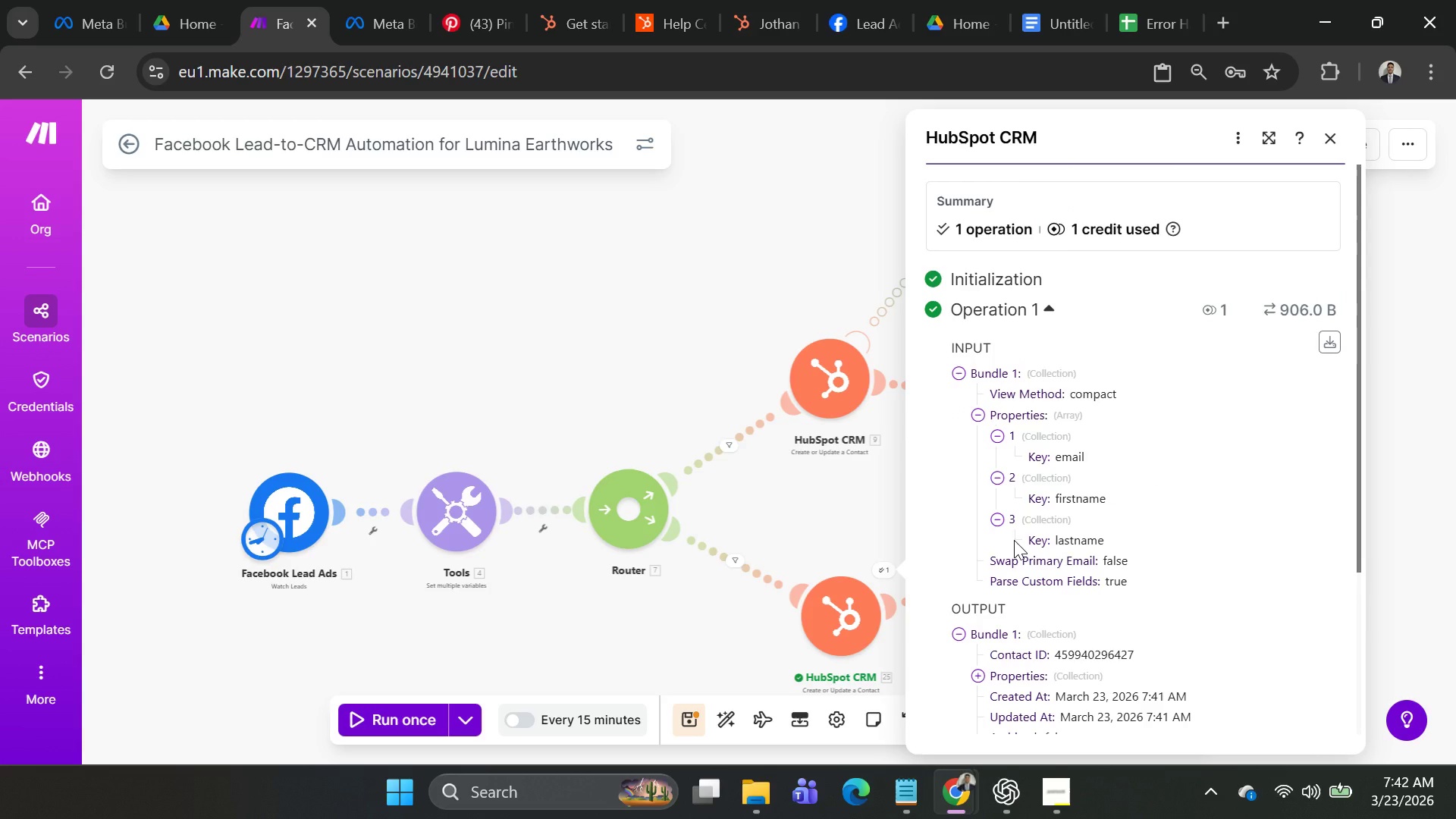 
key(PrintScreen)
 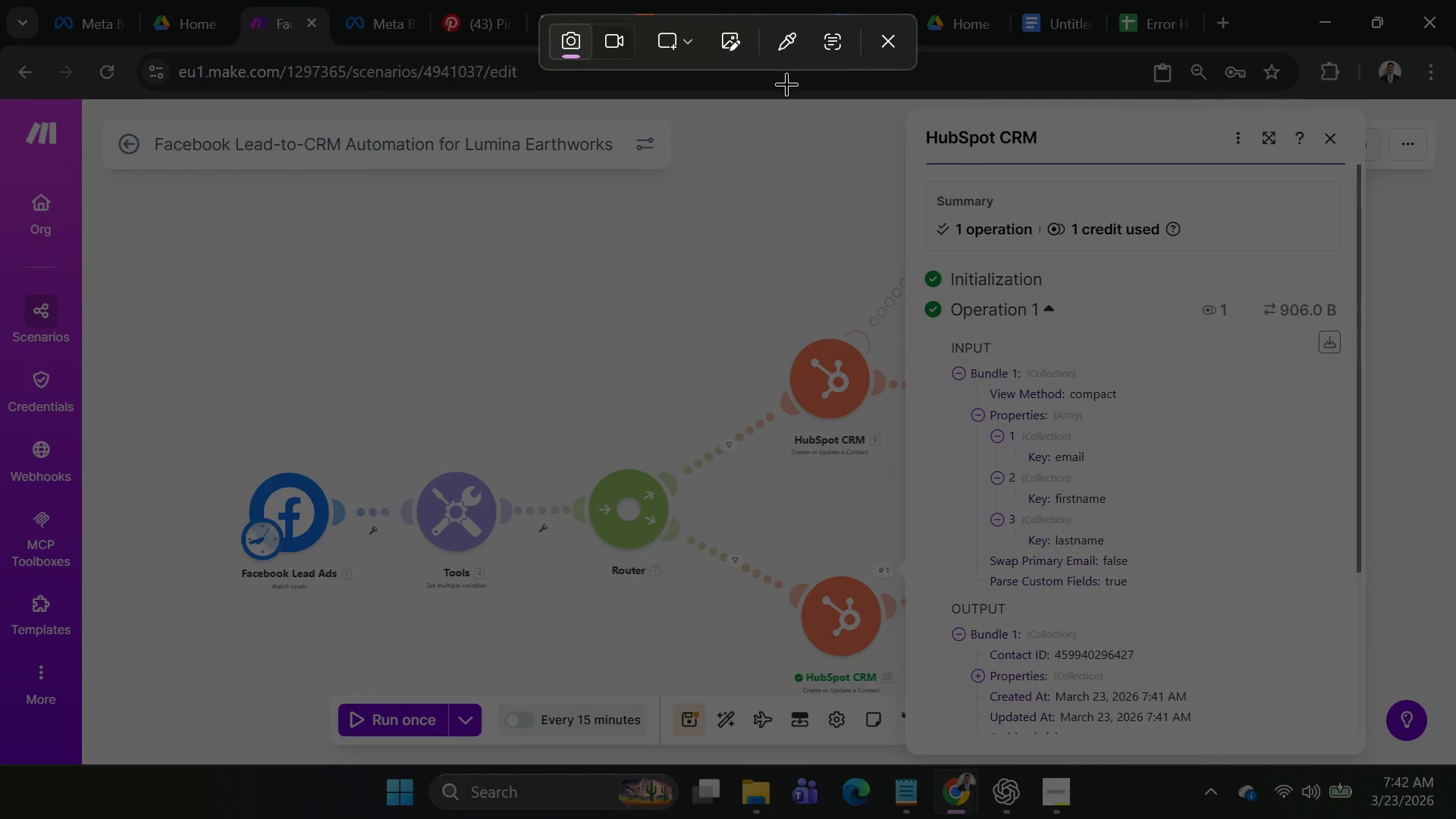 
left_click_drag(start_coordinate=[780, 86], to_coordinate=[1386, 801])
 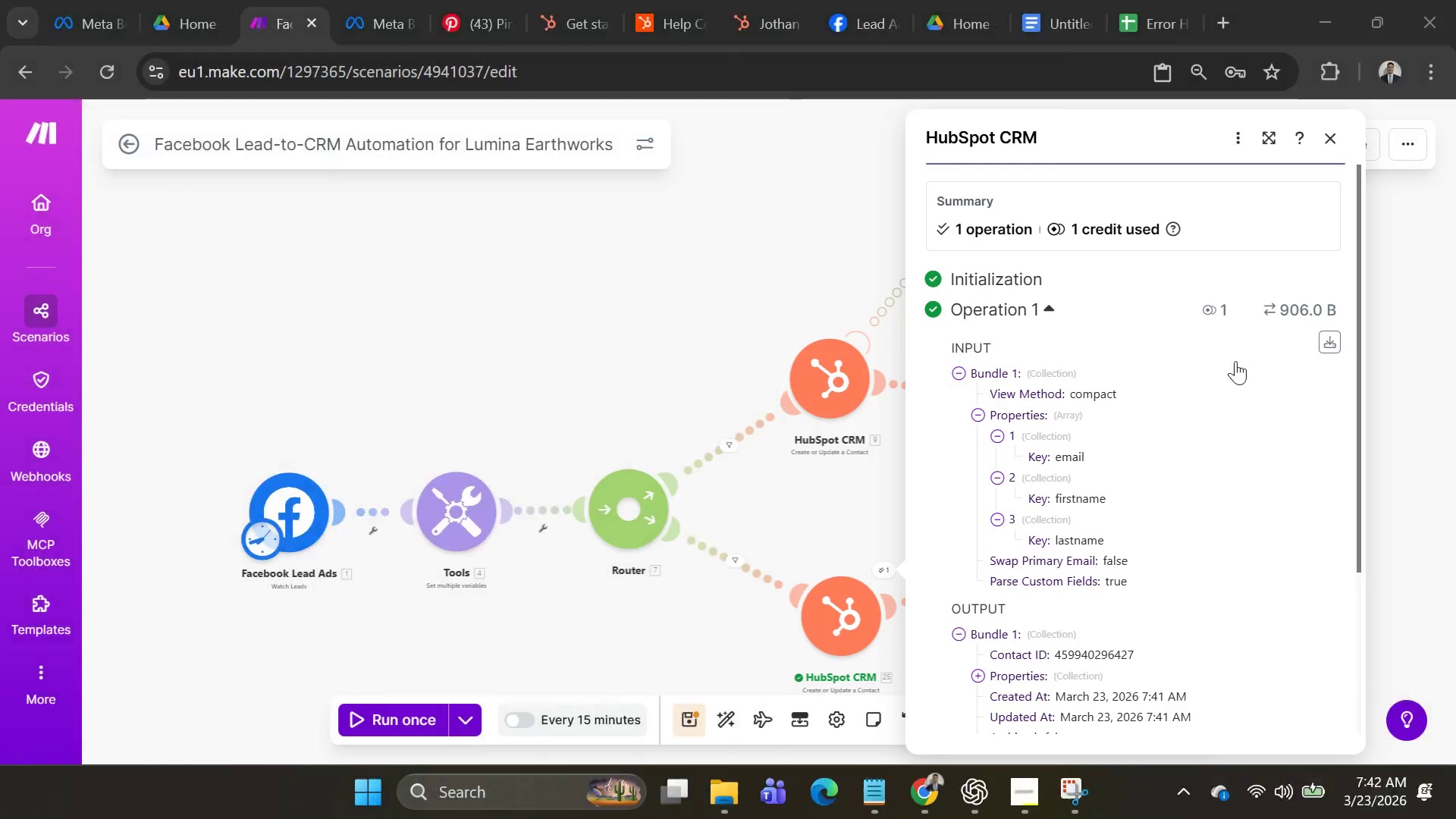 
key(Alt+AltLeft)
 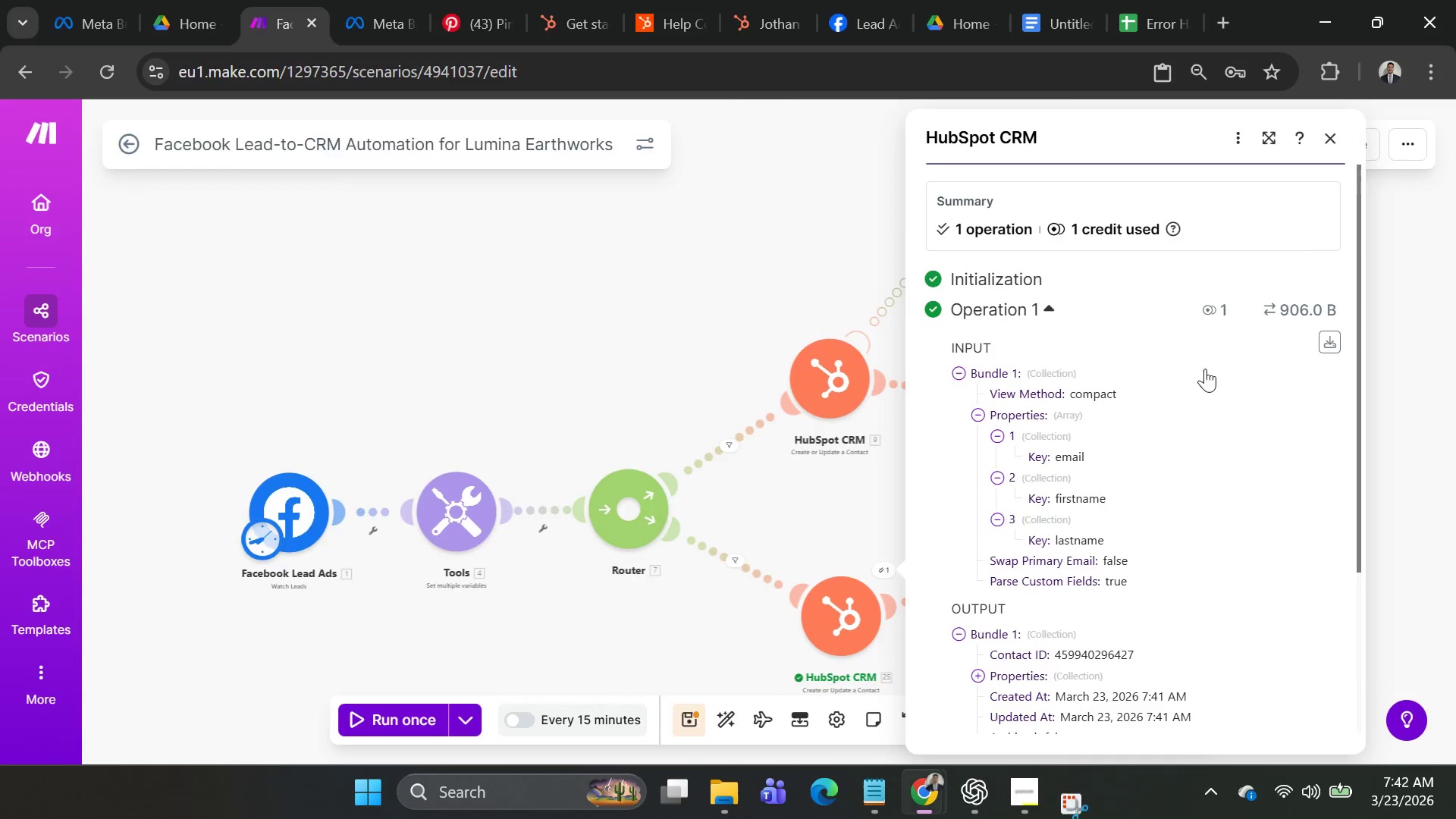 
key(Alt+Tab)
 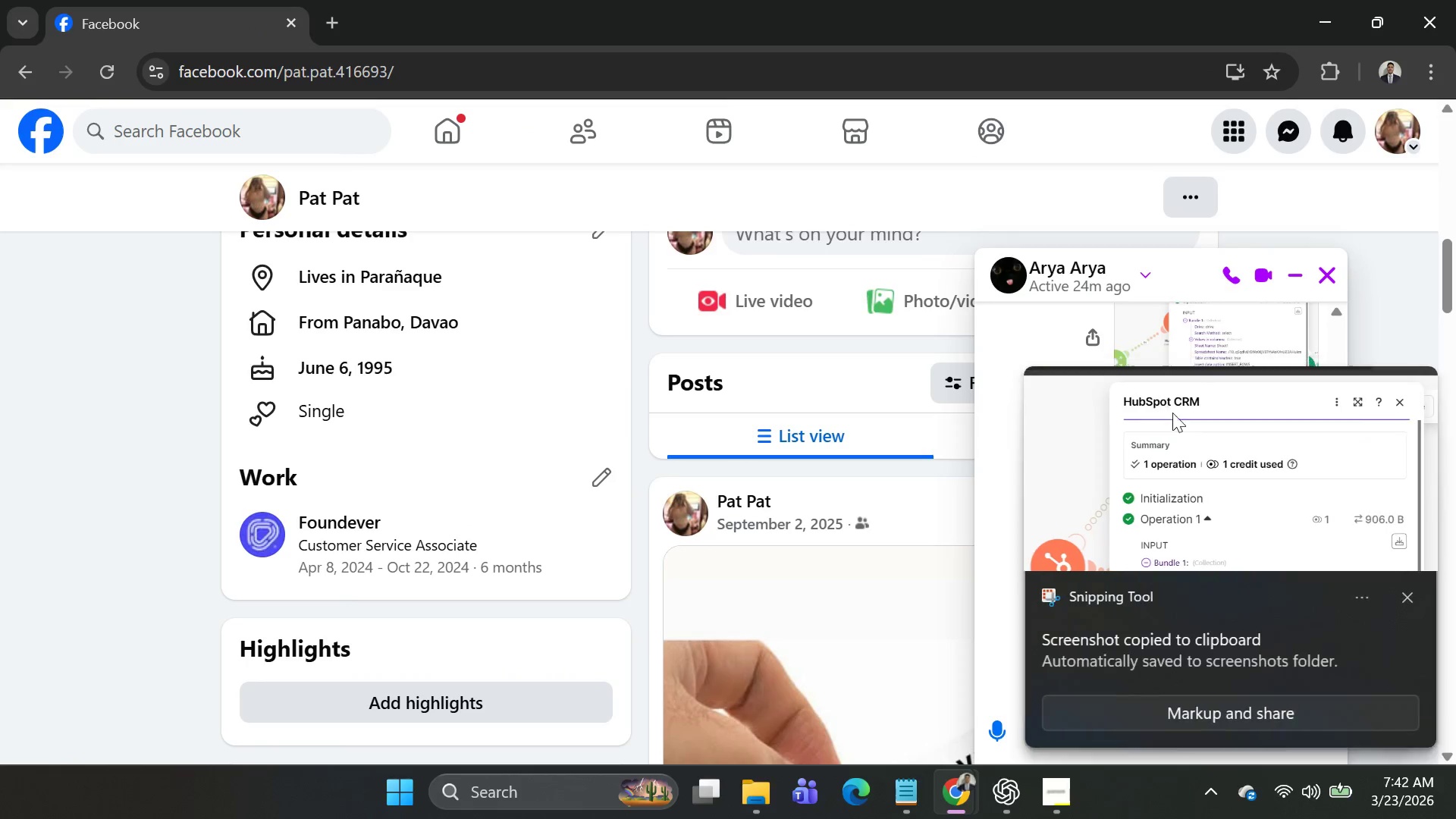 
key(Alt+AltLeft)
 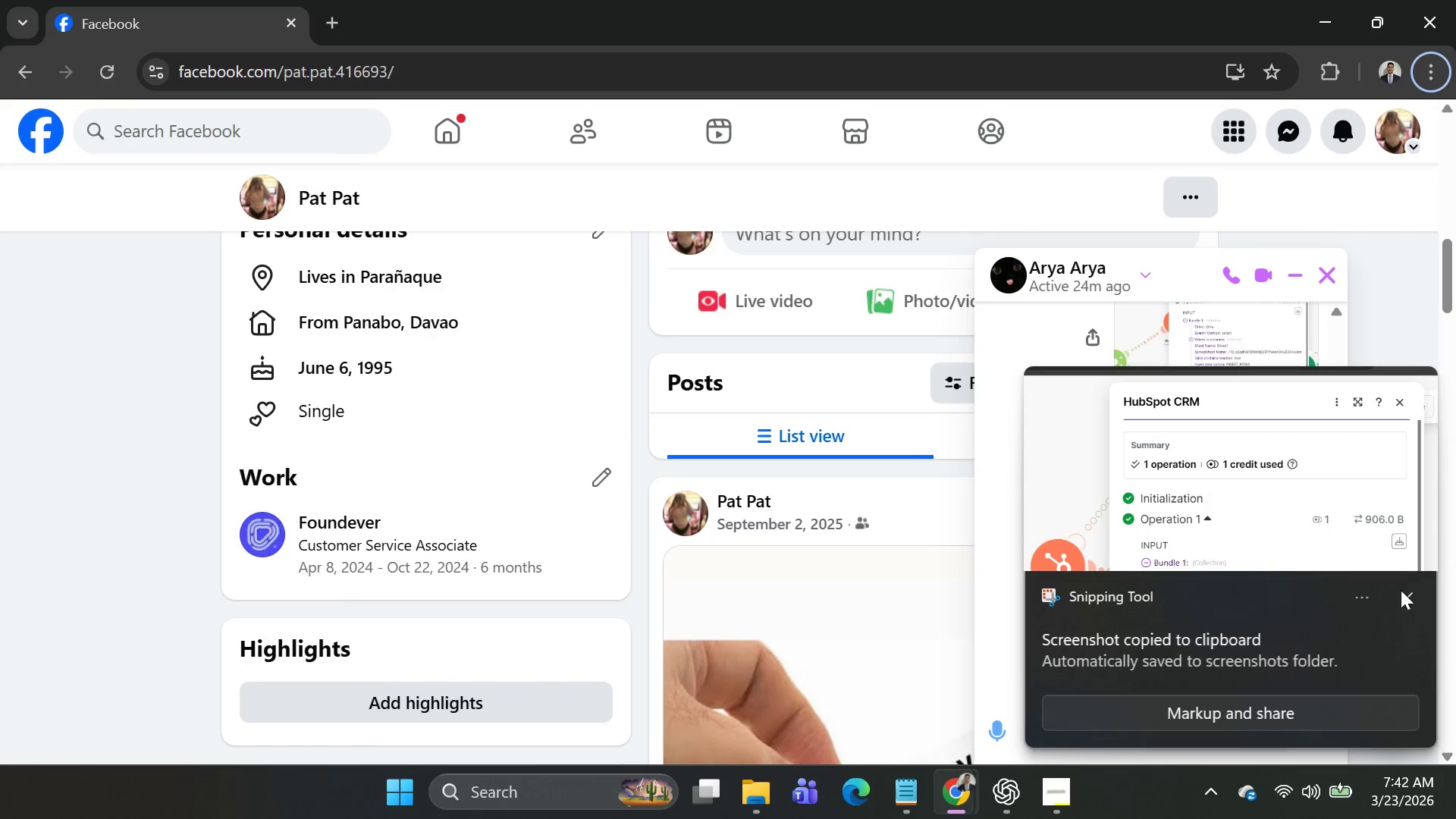 
left_click([1401, 595])
 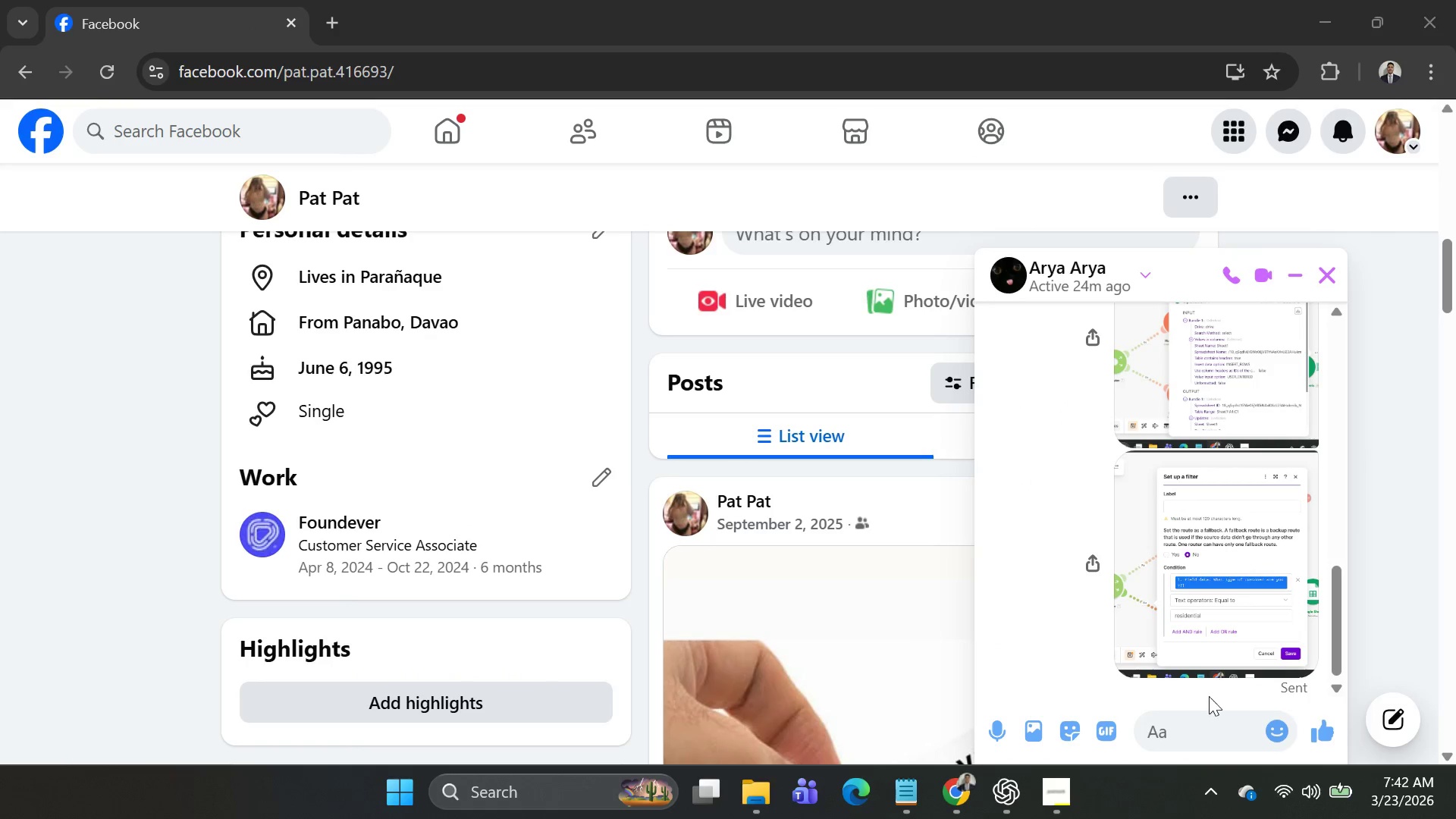 
double_click([1207, 752])
 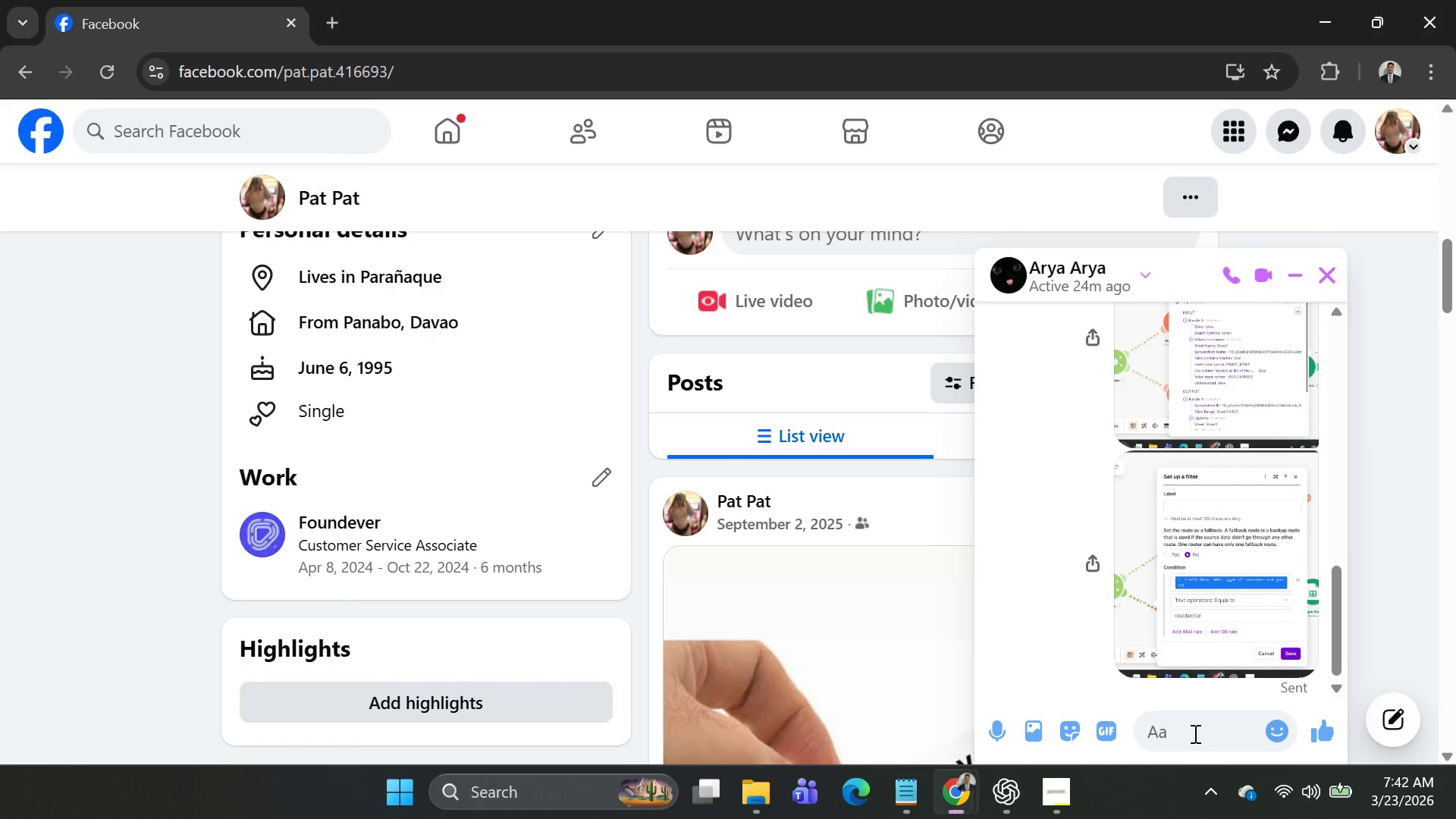 
left_click_drag(start_coordinate=[1194, 735], to_coordinate=[1207, 752])
 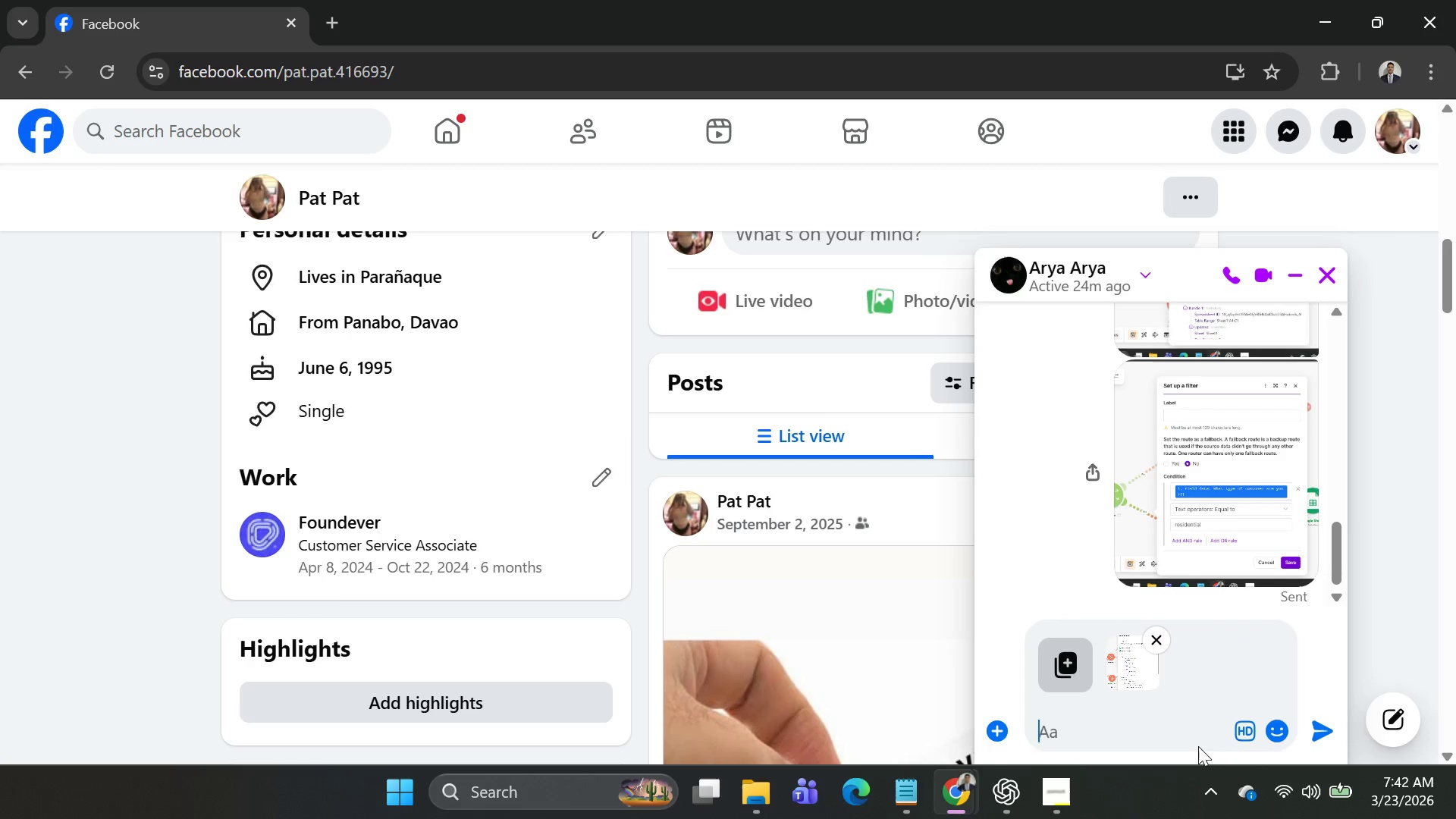 
double_click([1207, 752])
 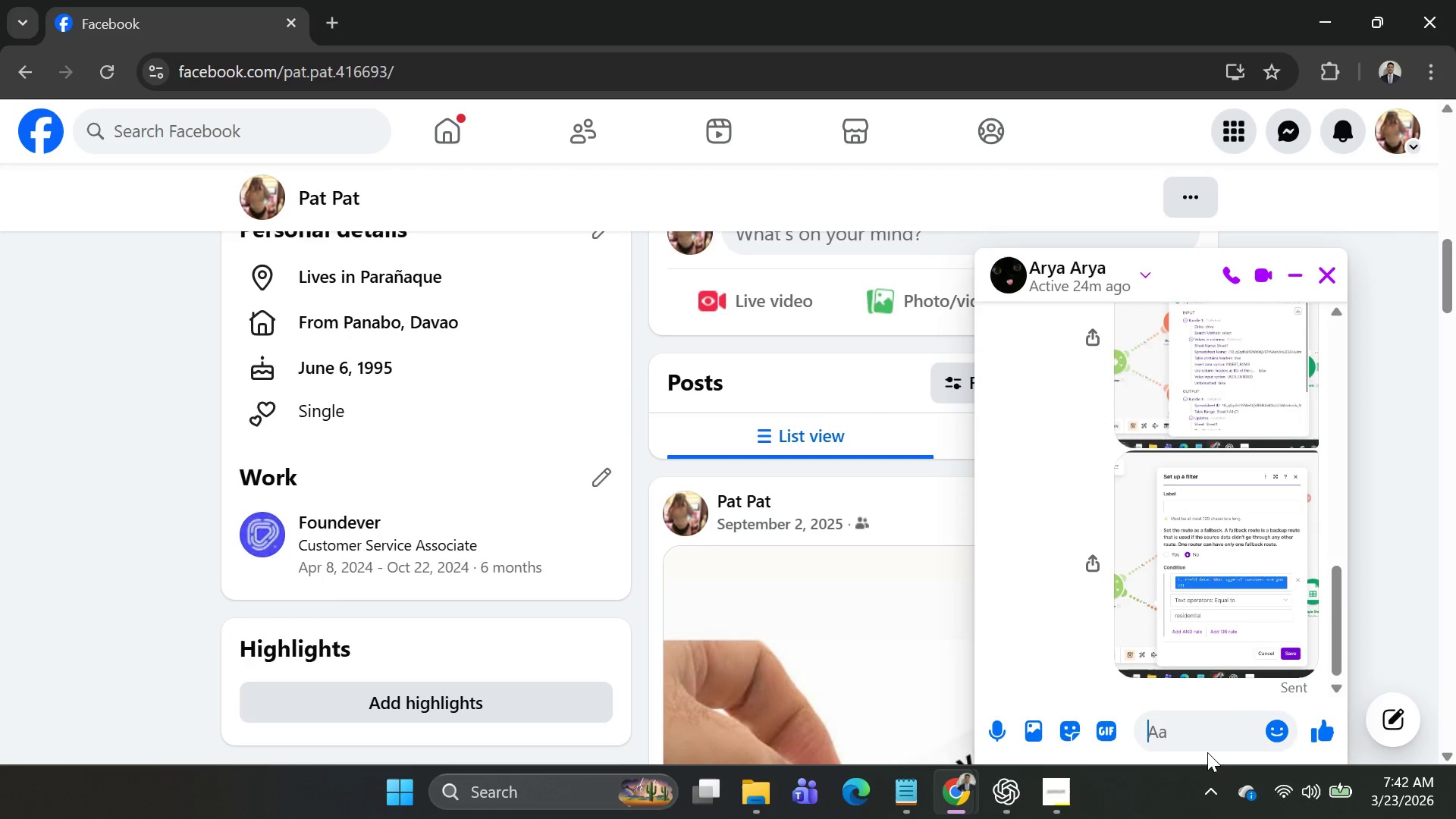 
key(Control+V)
 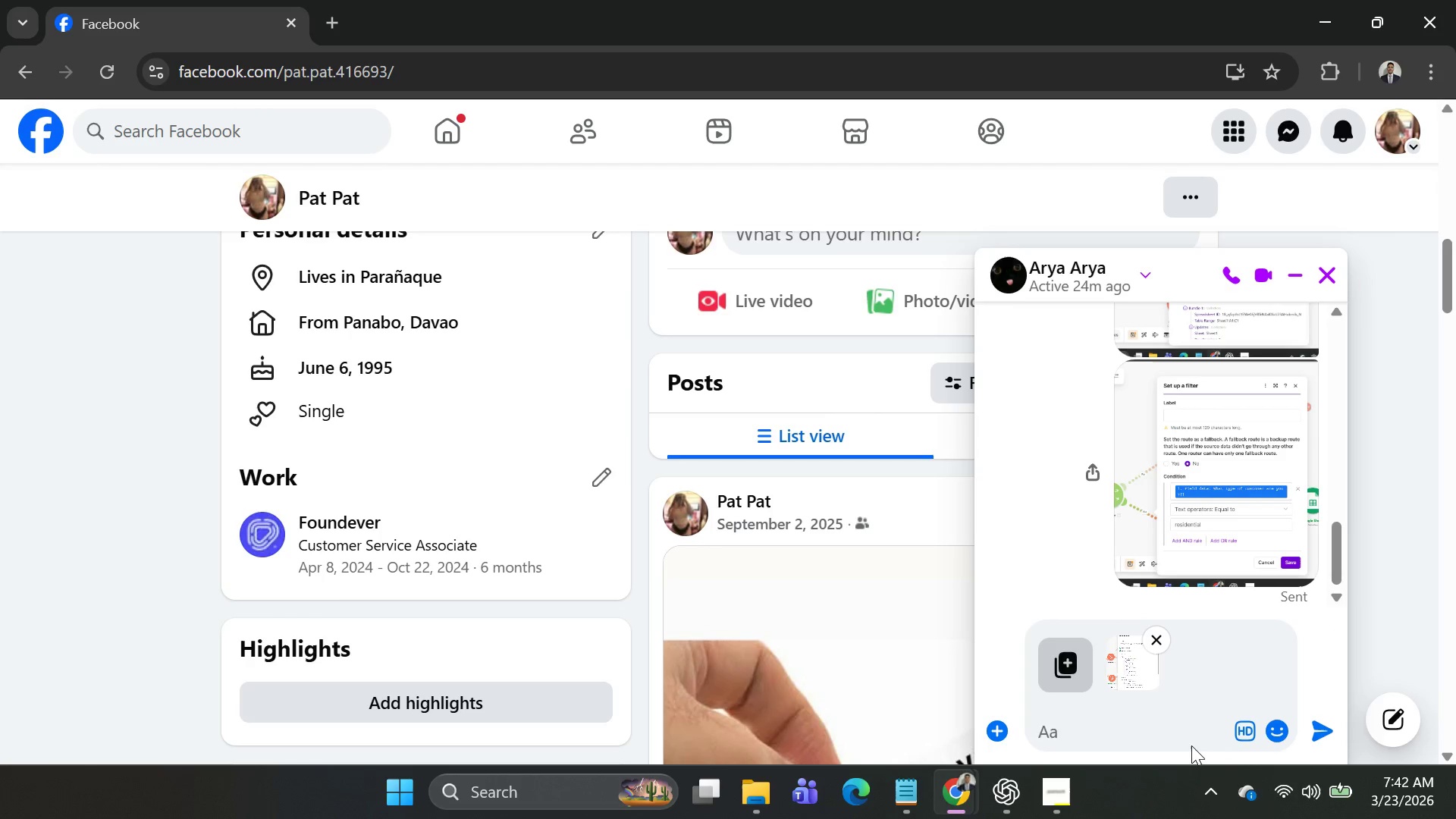 
key(Enter)
 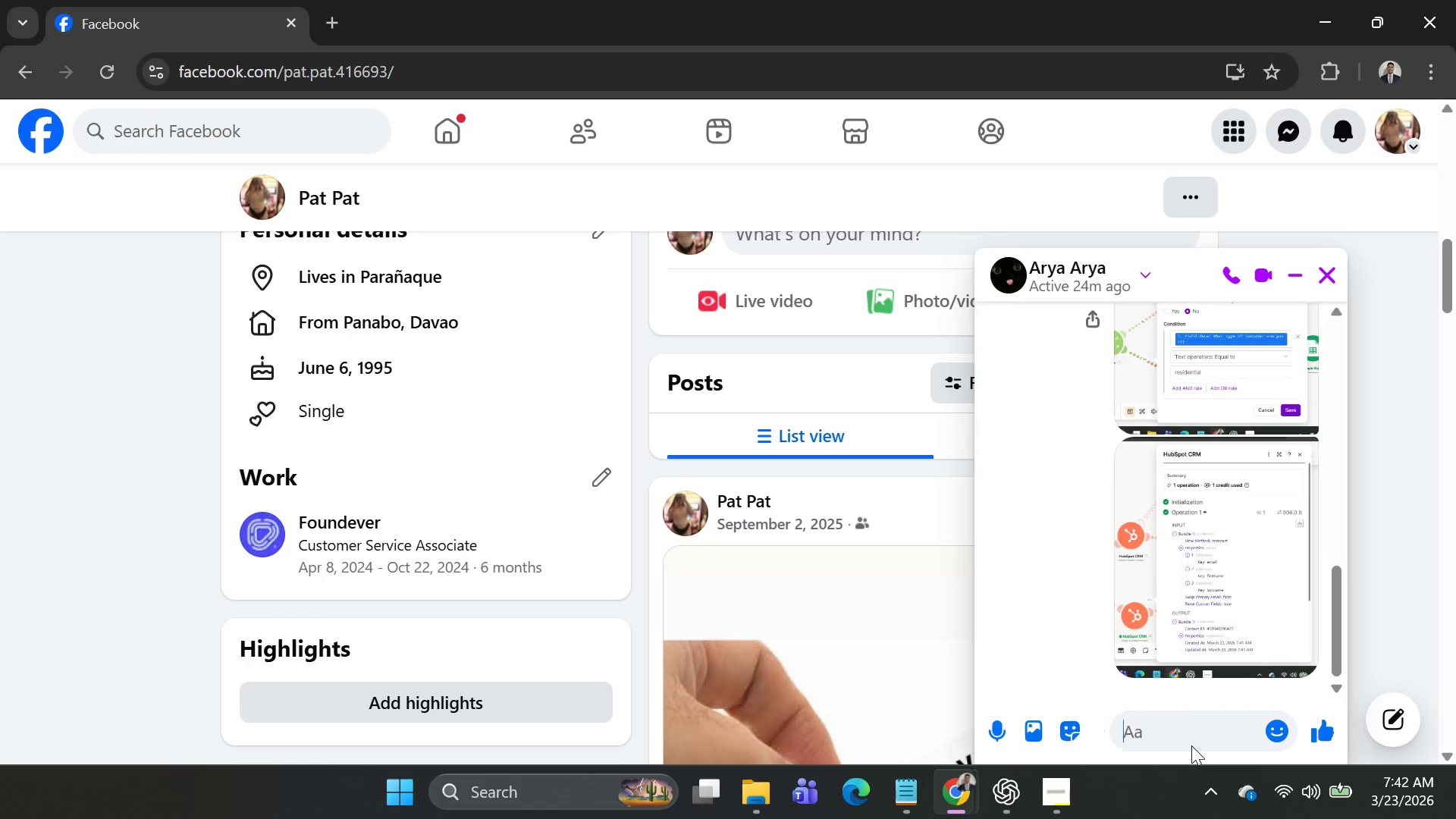 
key(Alt+AltLeft)
 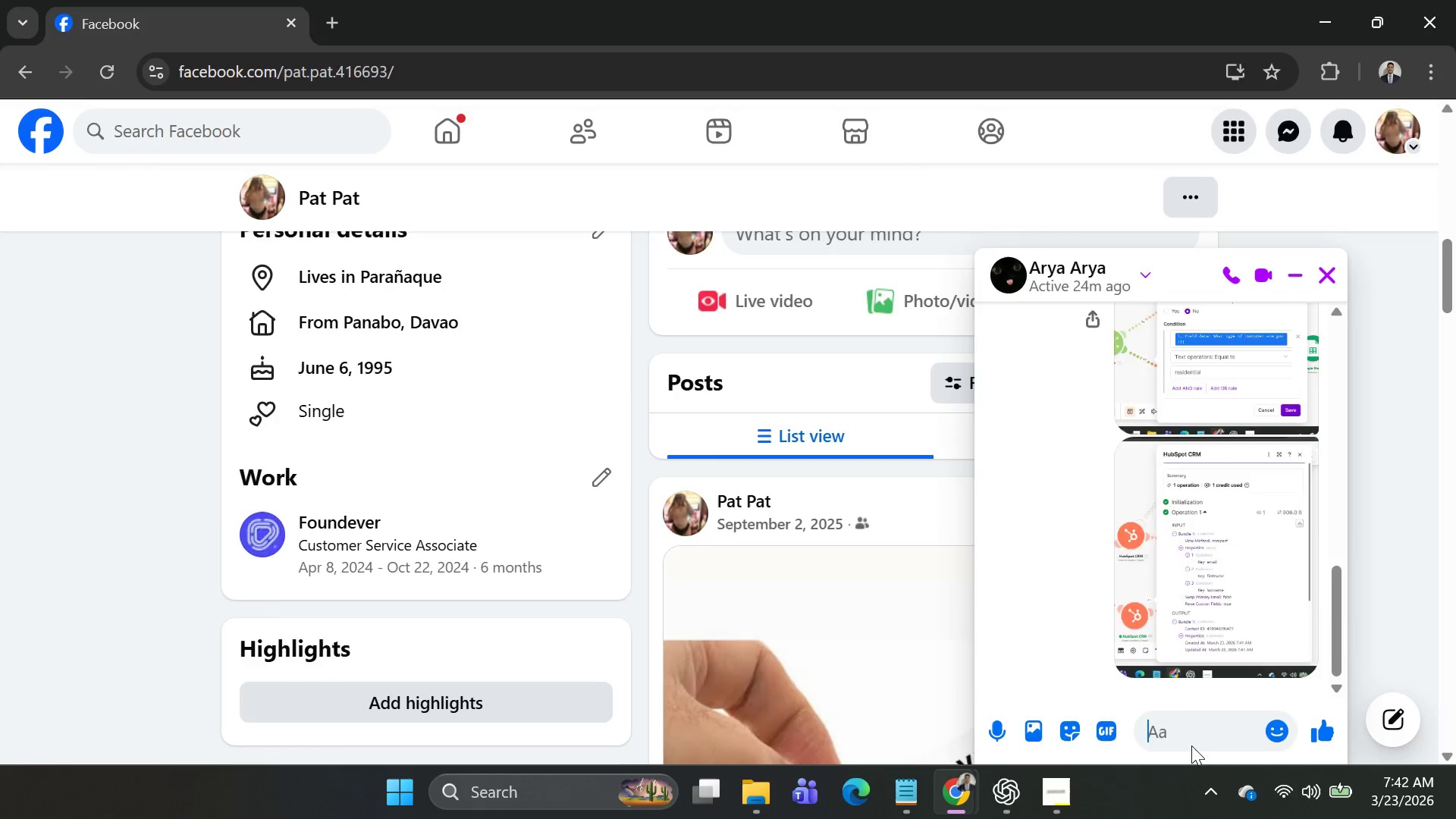 
key(Alt+Tab)
 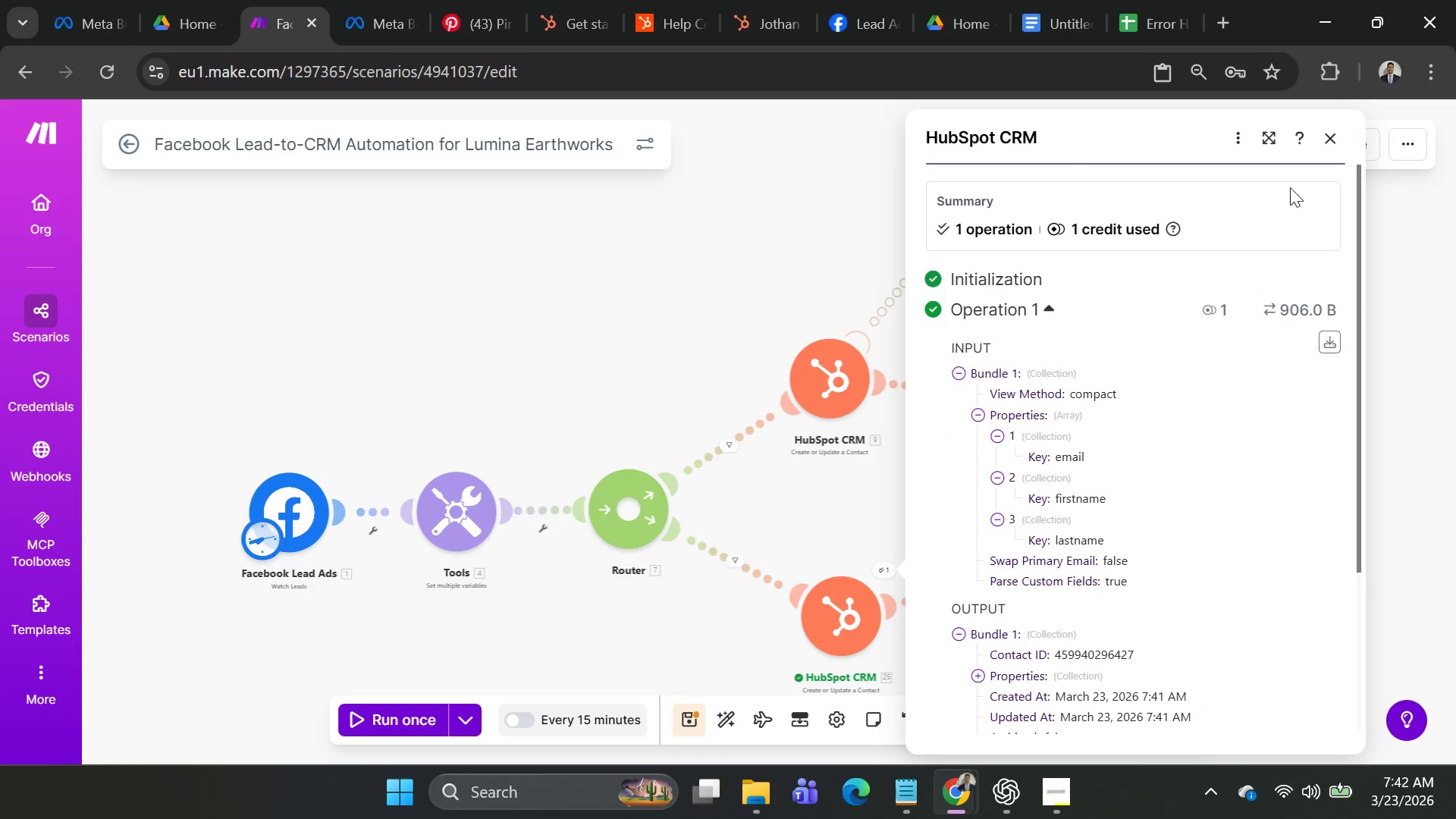 
left_click([1326, 136])
 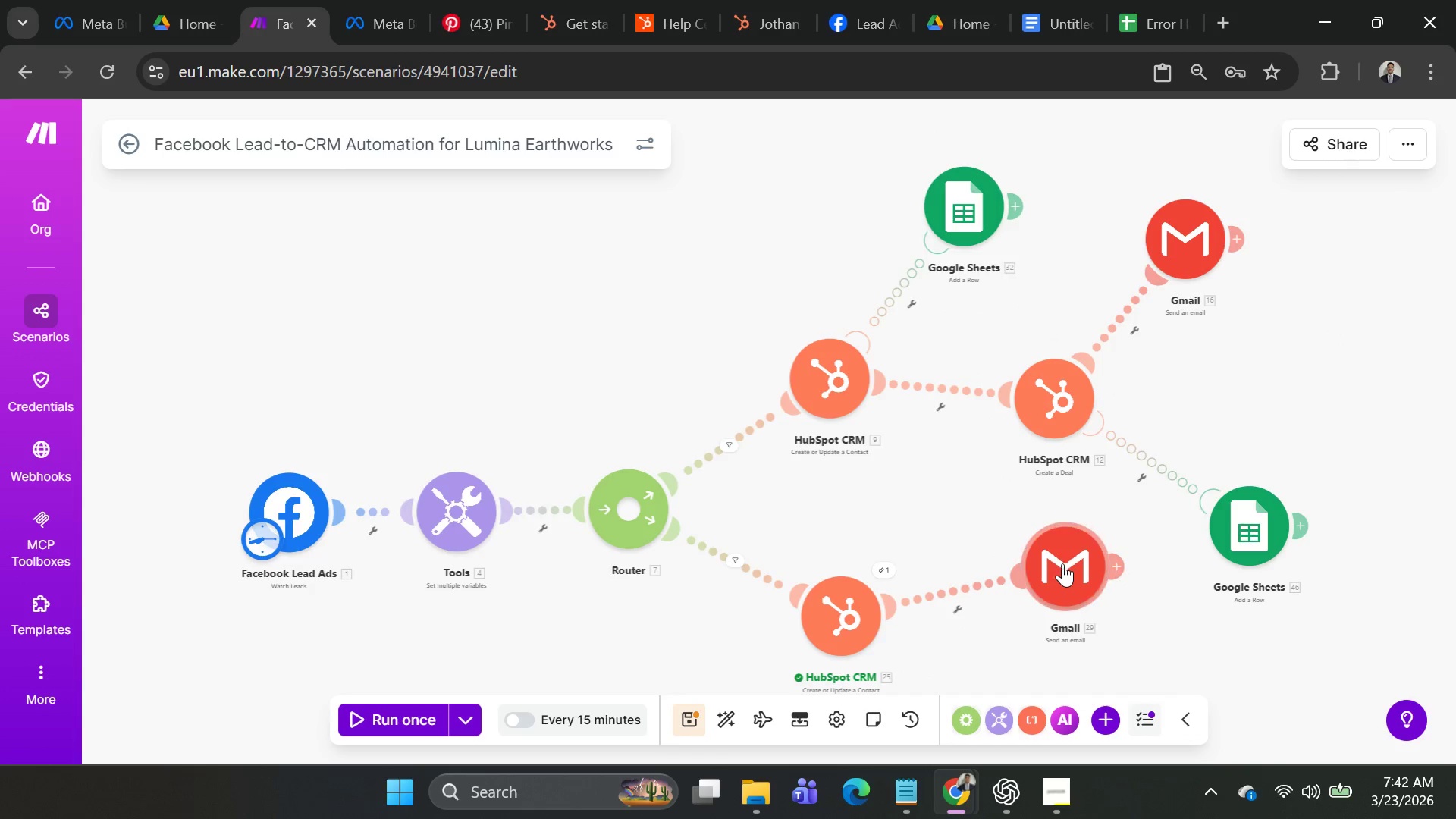 
right_click([1059, 564])
 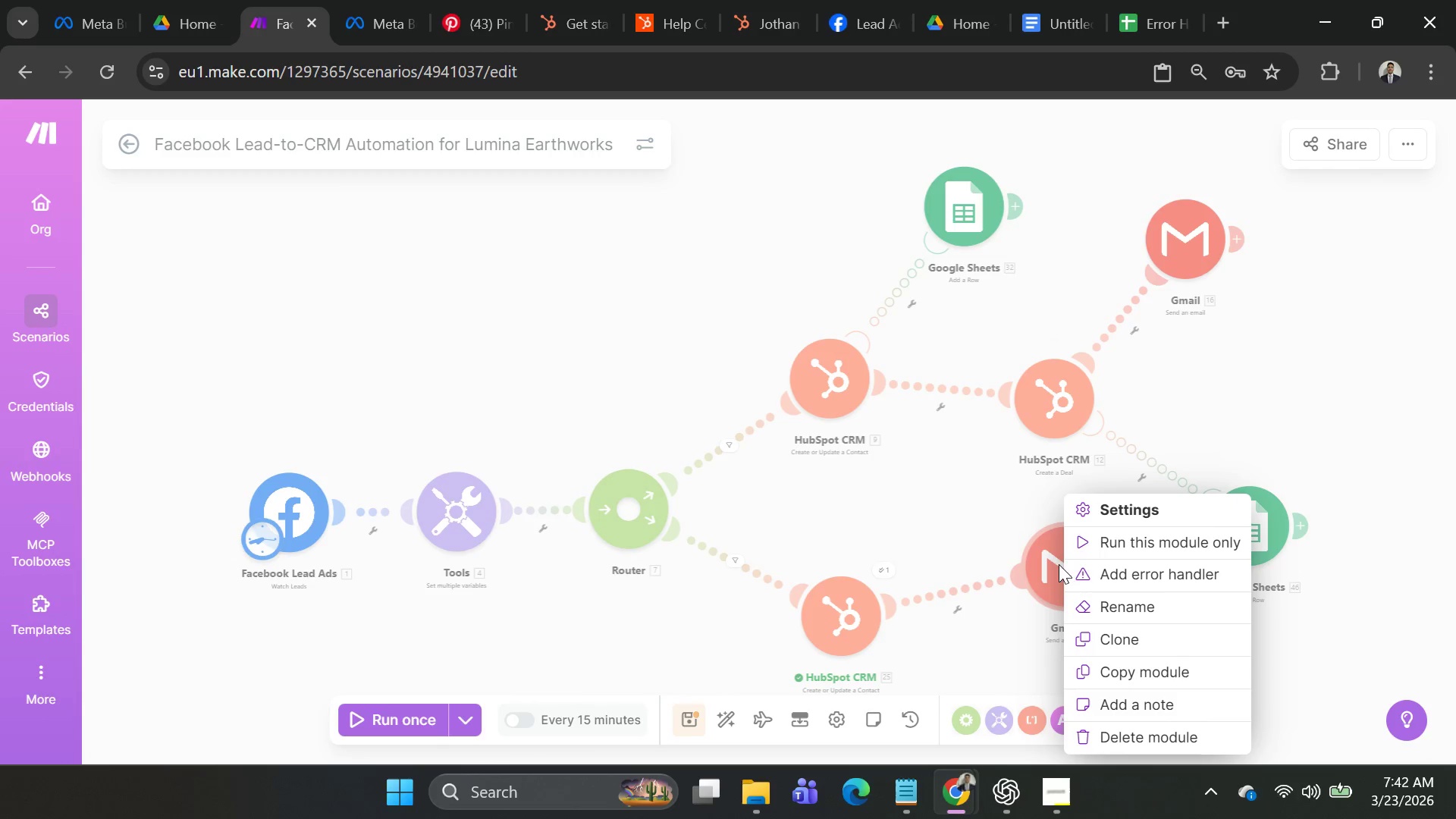 
left_click([1051, 567])
 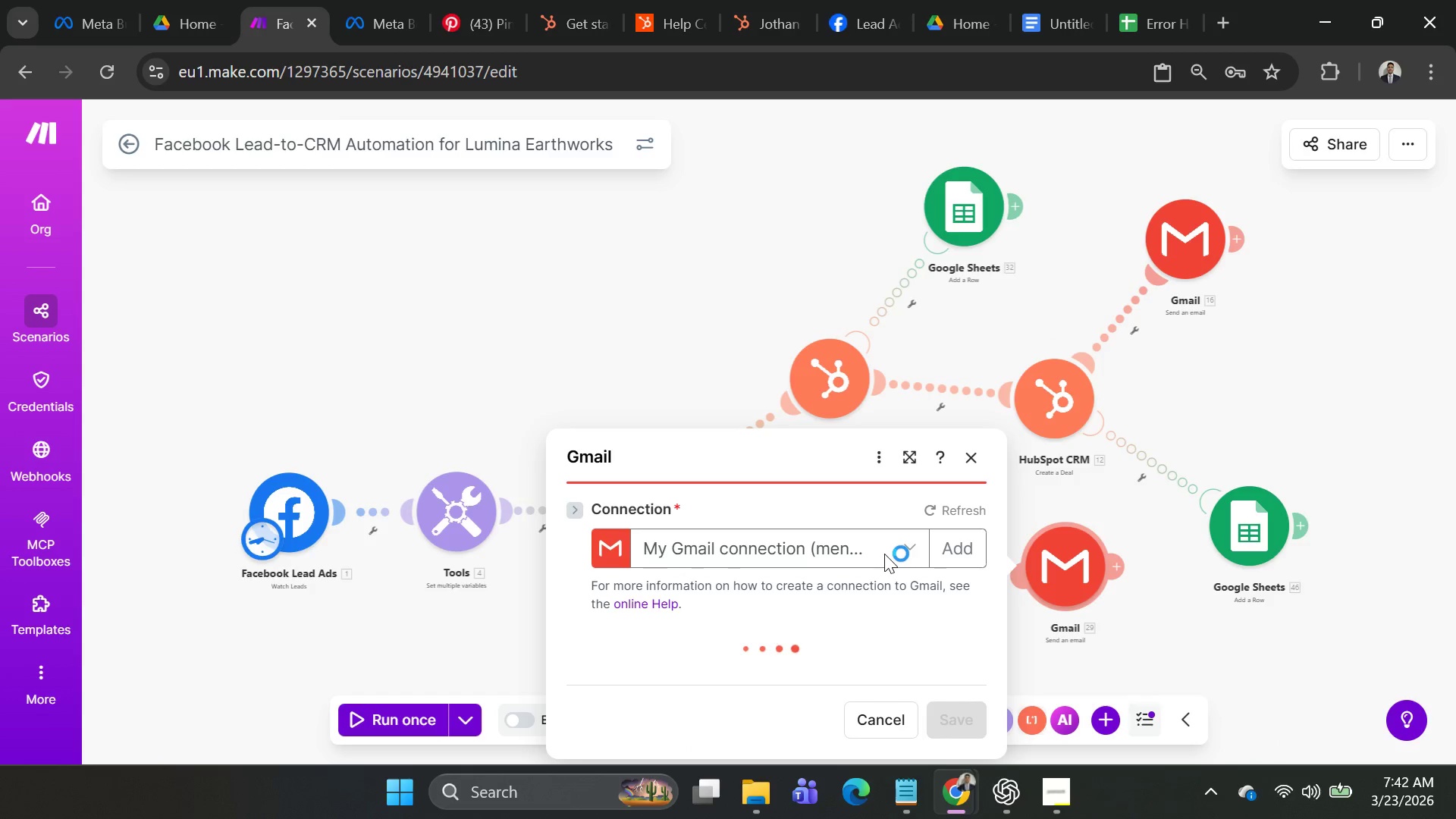 
scroll: coordinate [903, 550], scroll_direction: down, amount: 3.0
 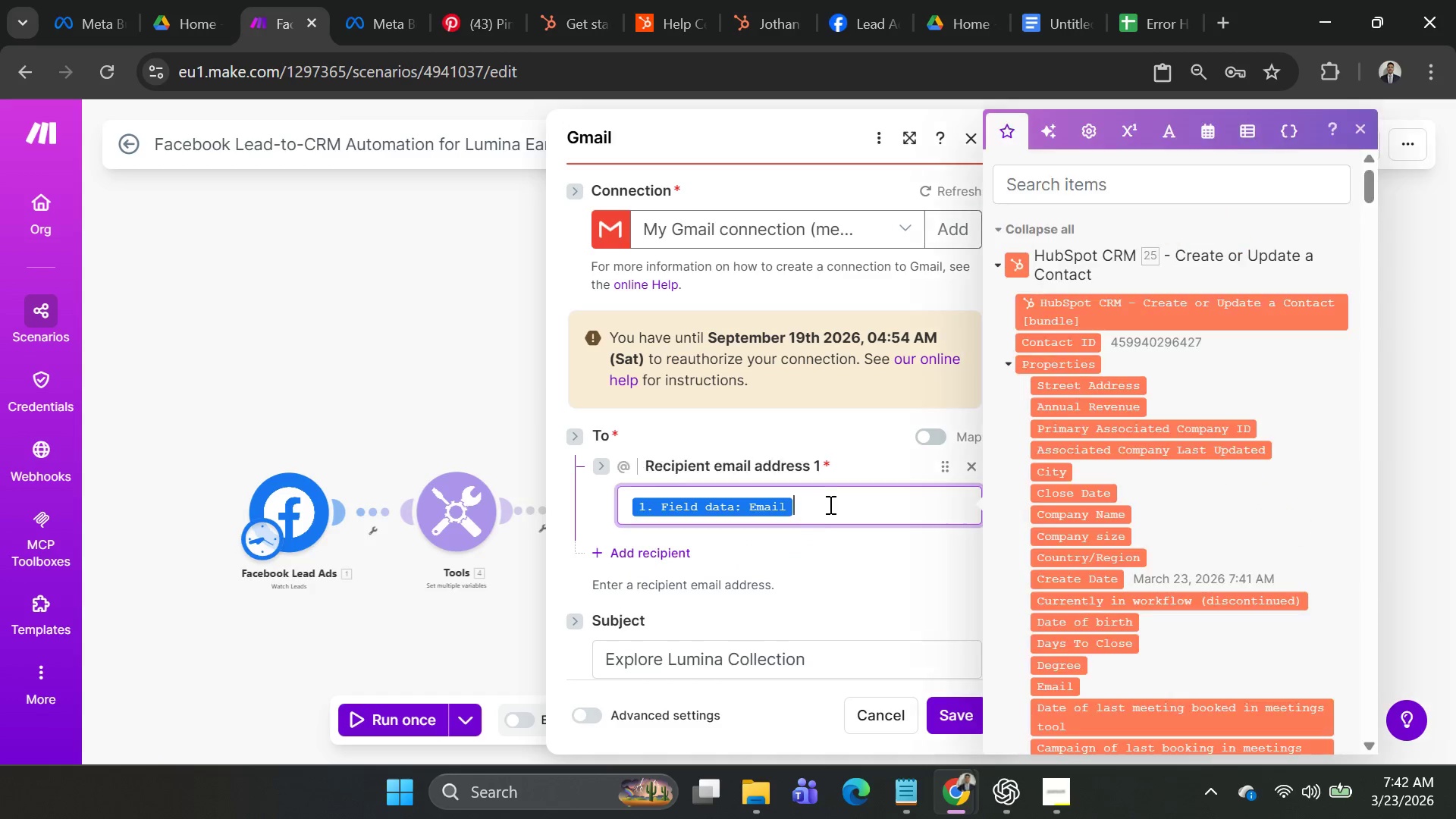 
left_click_drag(start_coordinate=[829, 504], to_coordinate=[416, 474])
 